 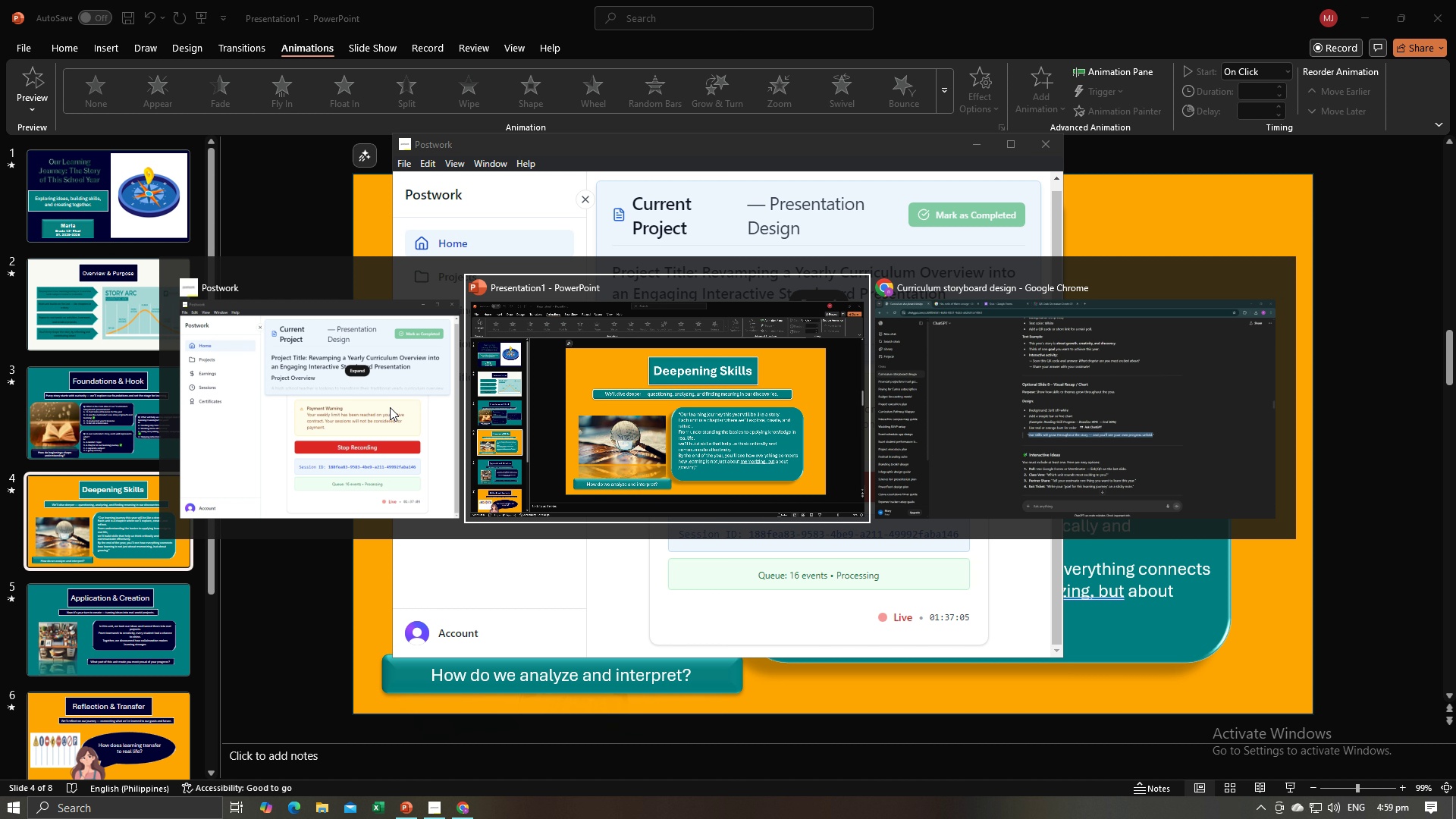 
left_click([448, 268])
 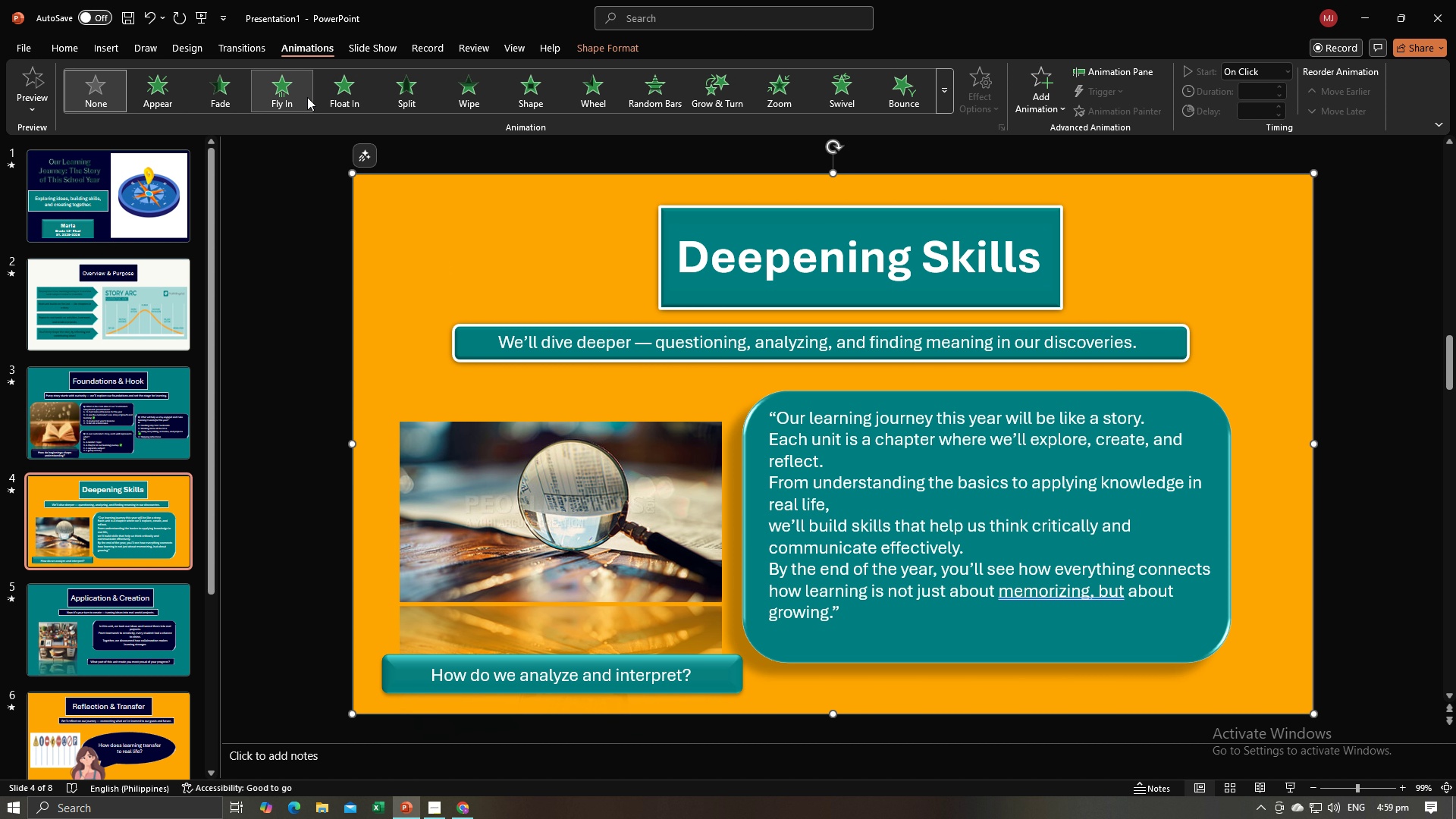 
left_click([307, 97])
 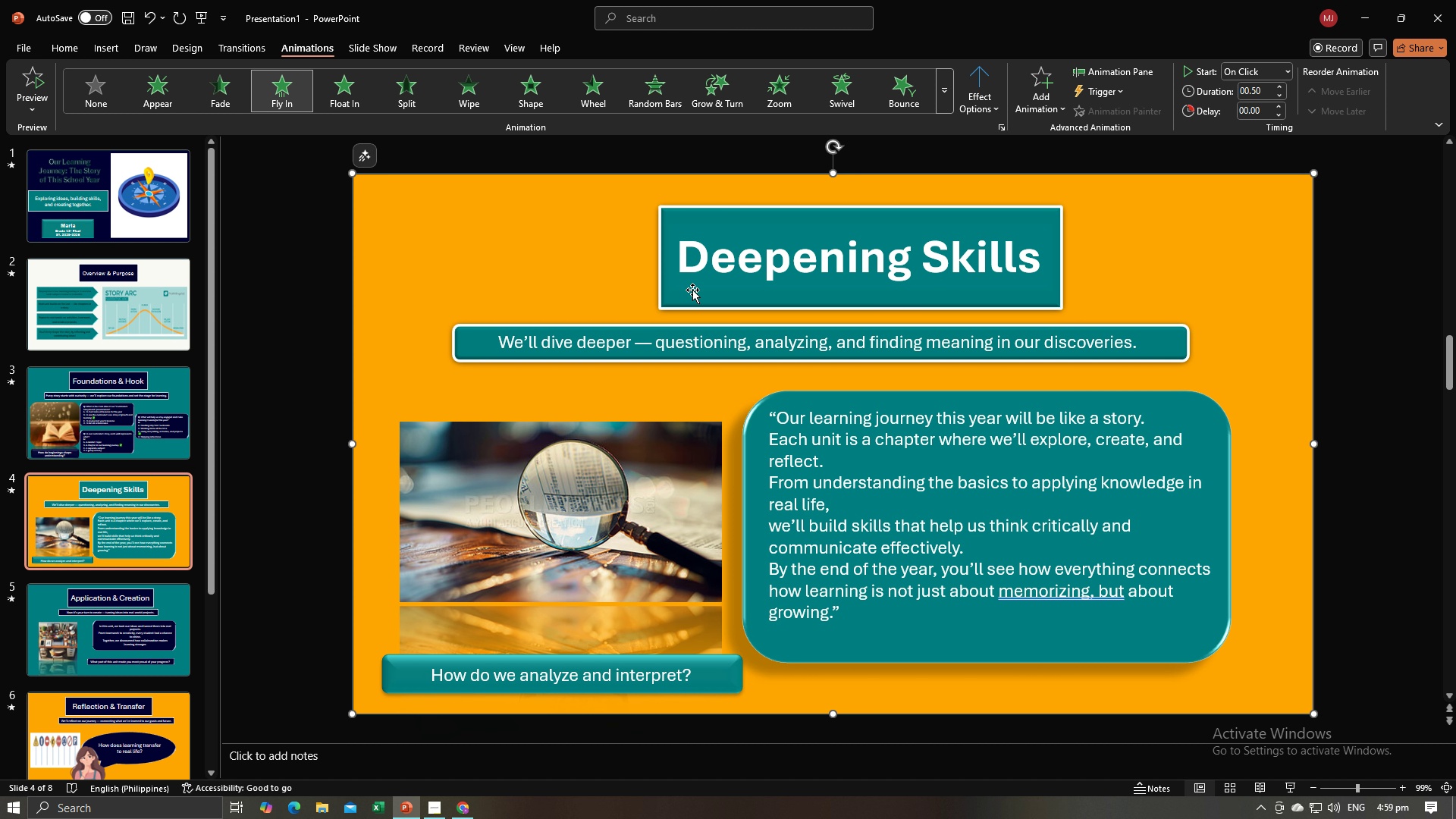 
double_click([667, 293])
 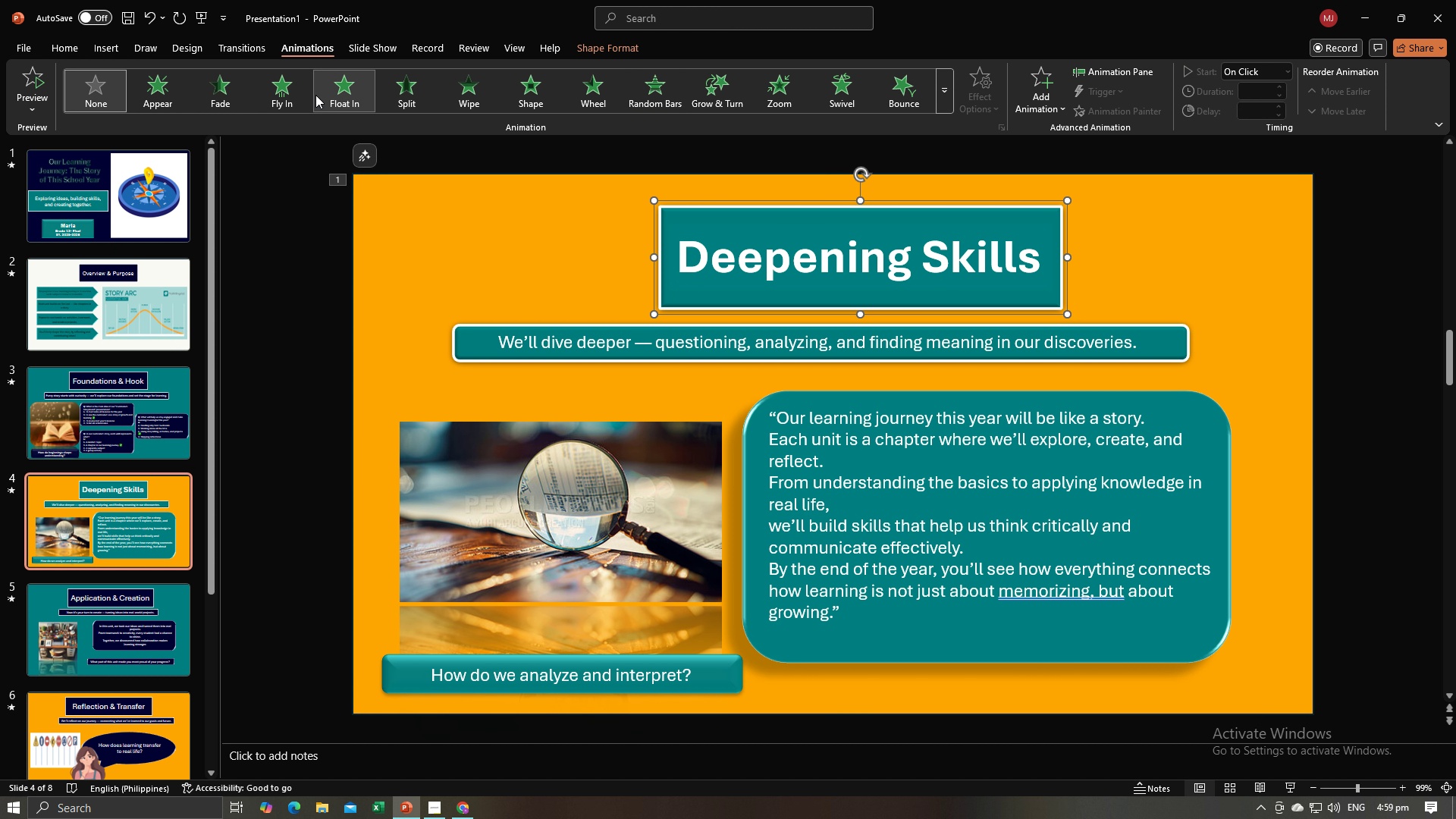 
left_click([302, 95])
 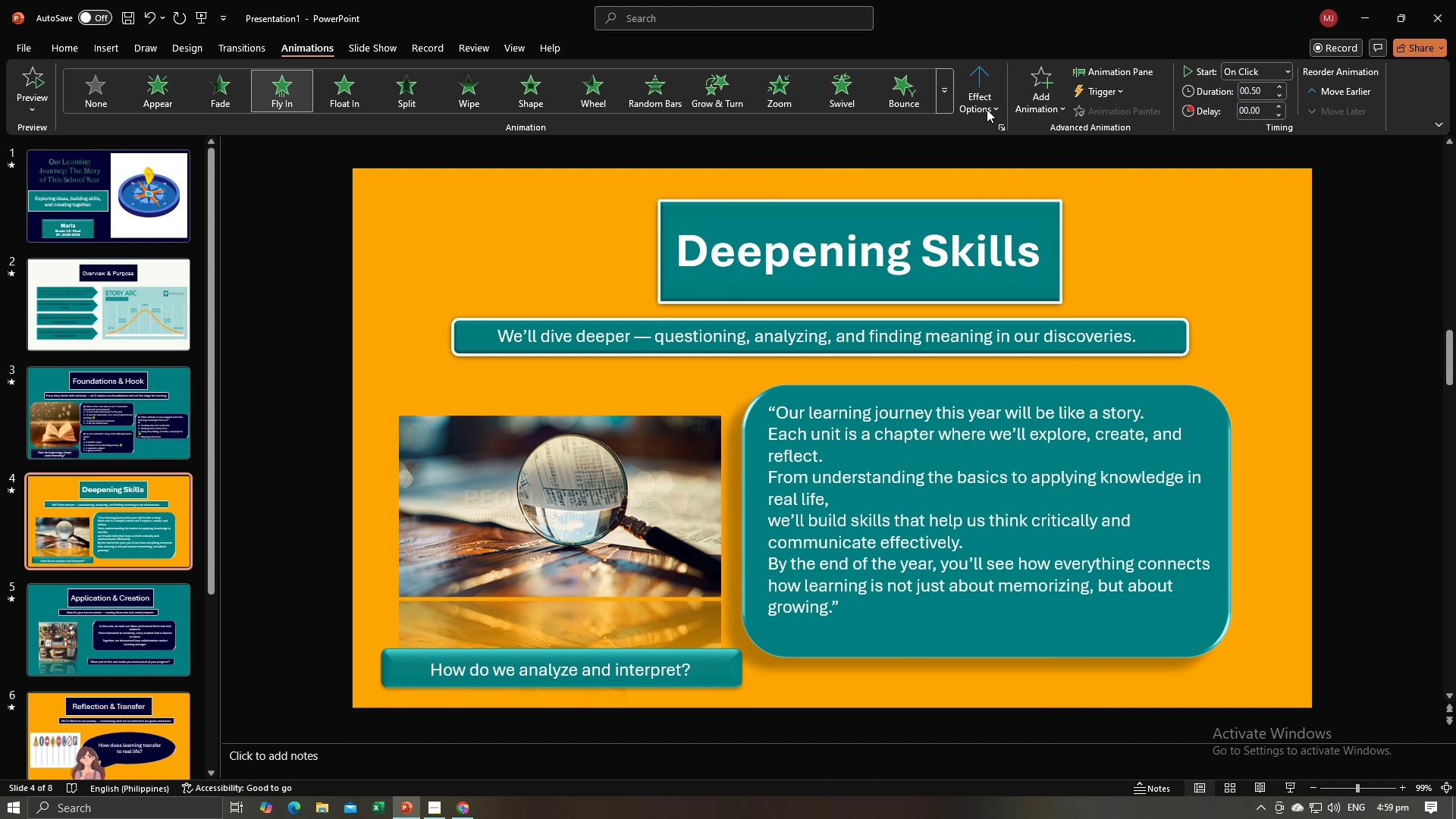 
left_click([983, 102])
 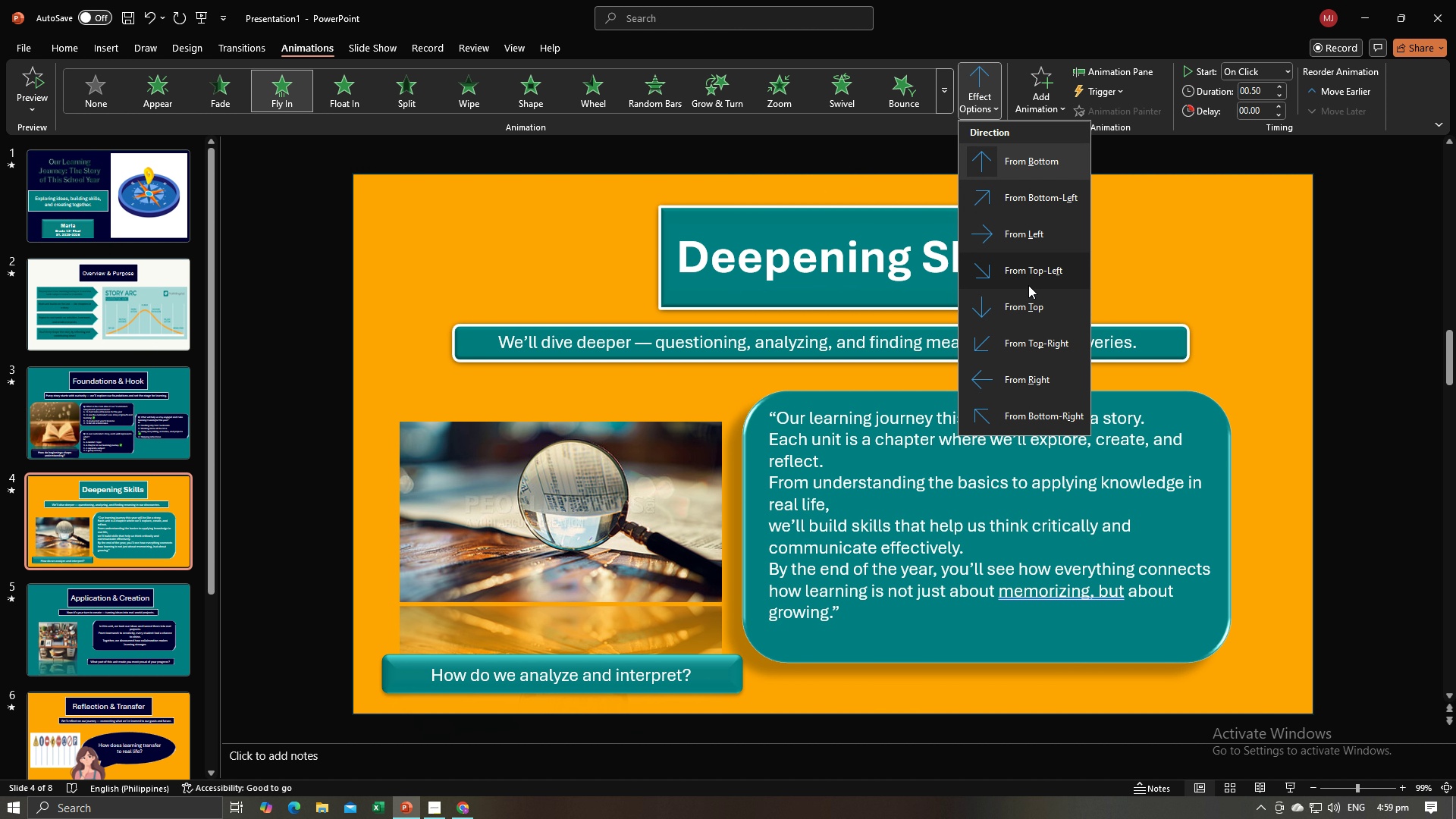 
left_click([1028, 285])
 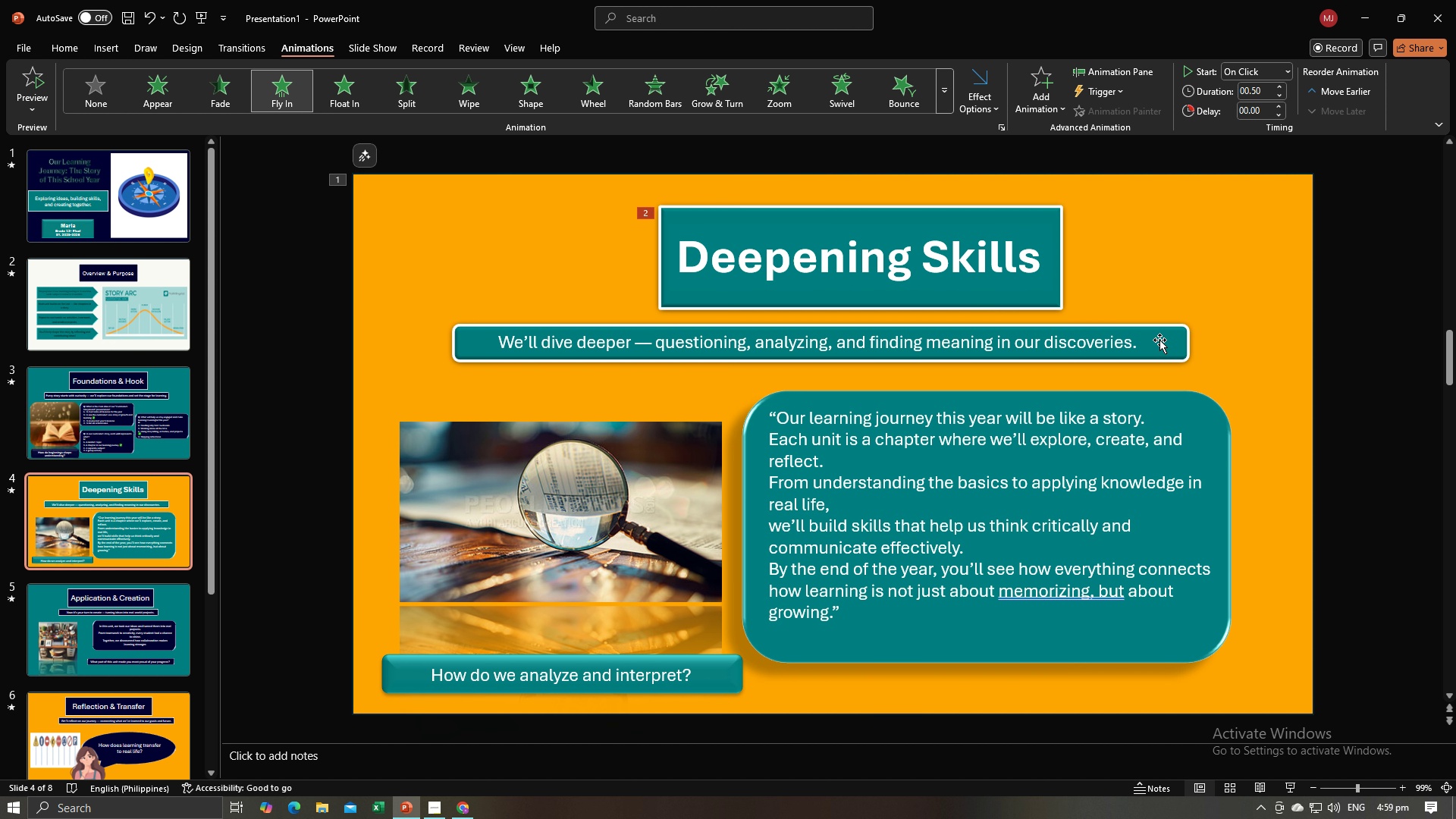 
double_click([1176, 343])
 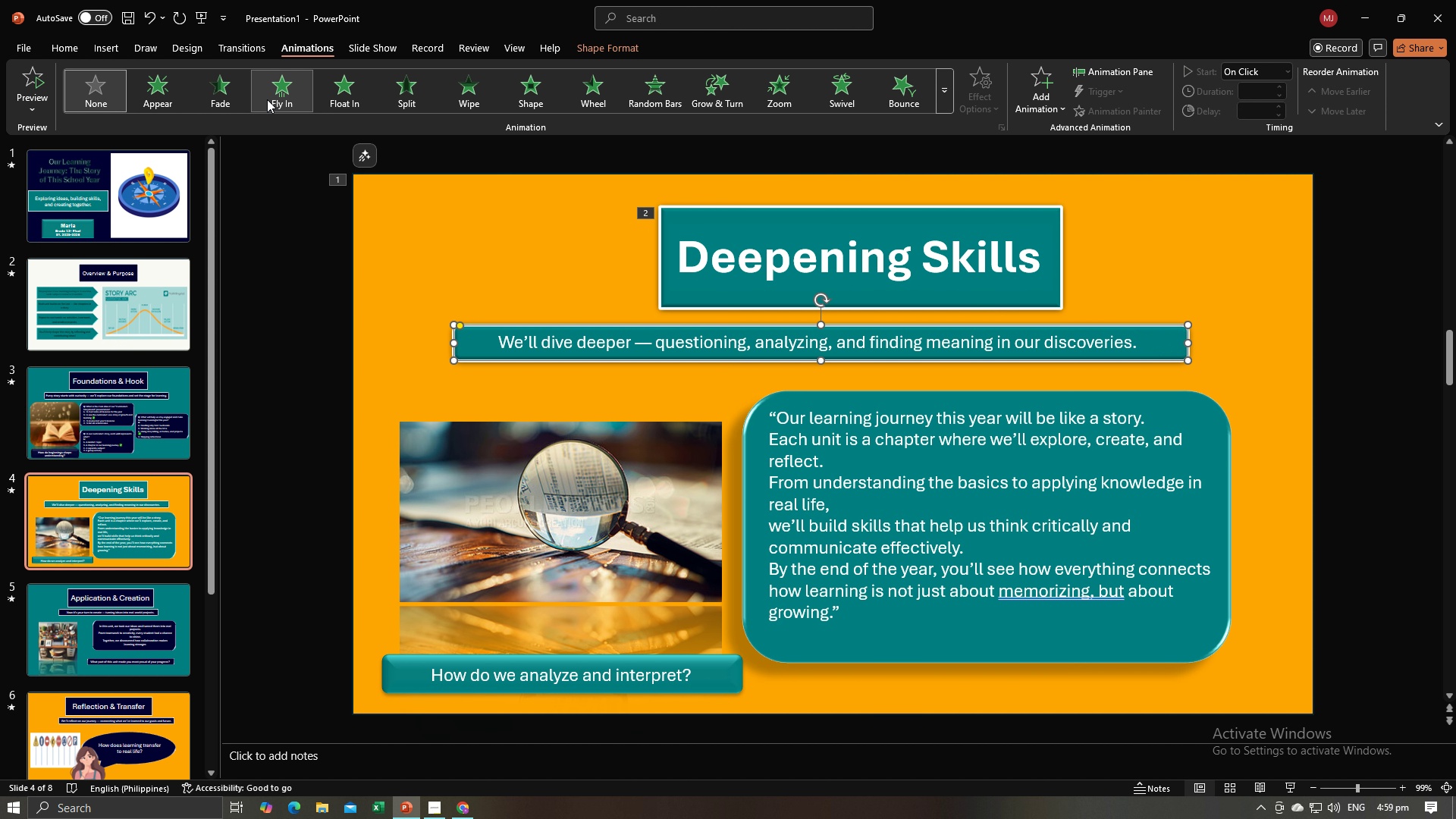 
left_click([276, 97])
 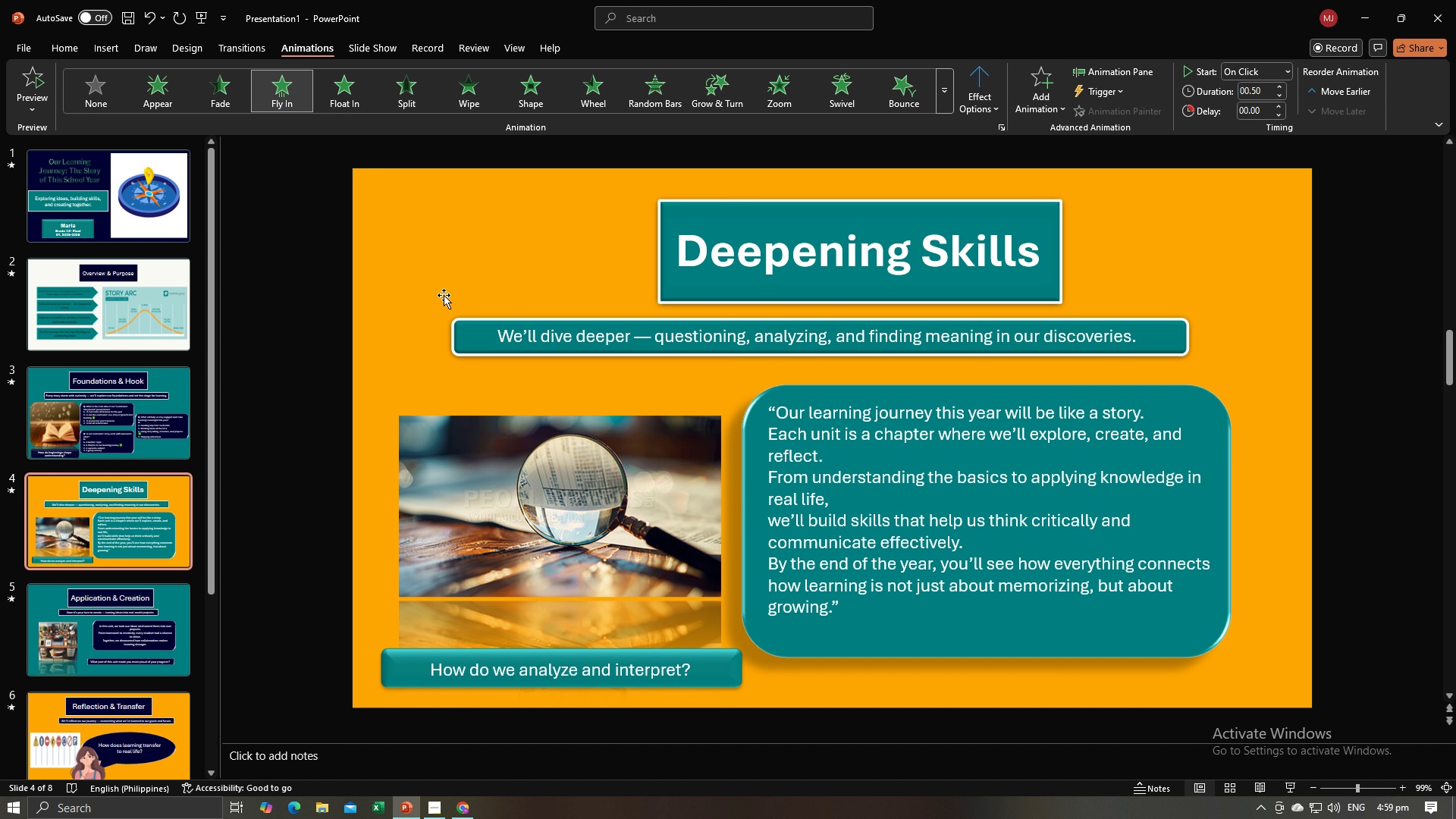 
hold_key(key=ControlLeft, duration=0.32)
 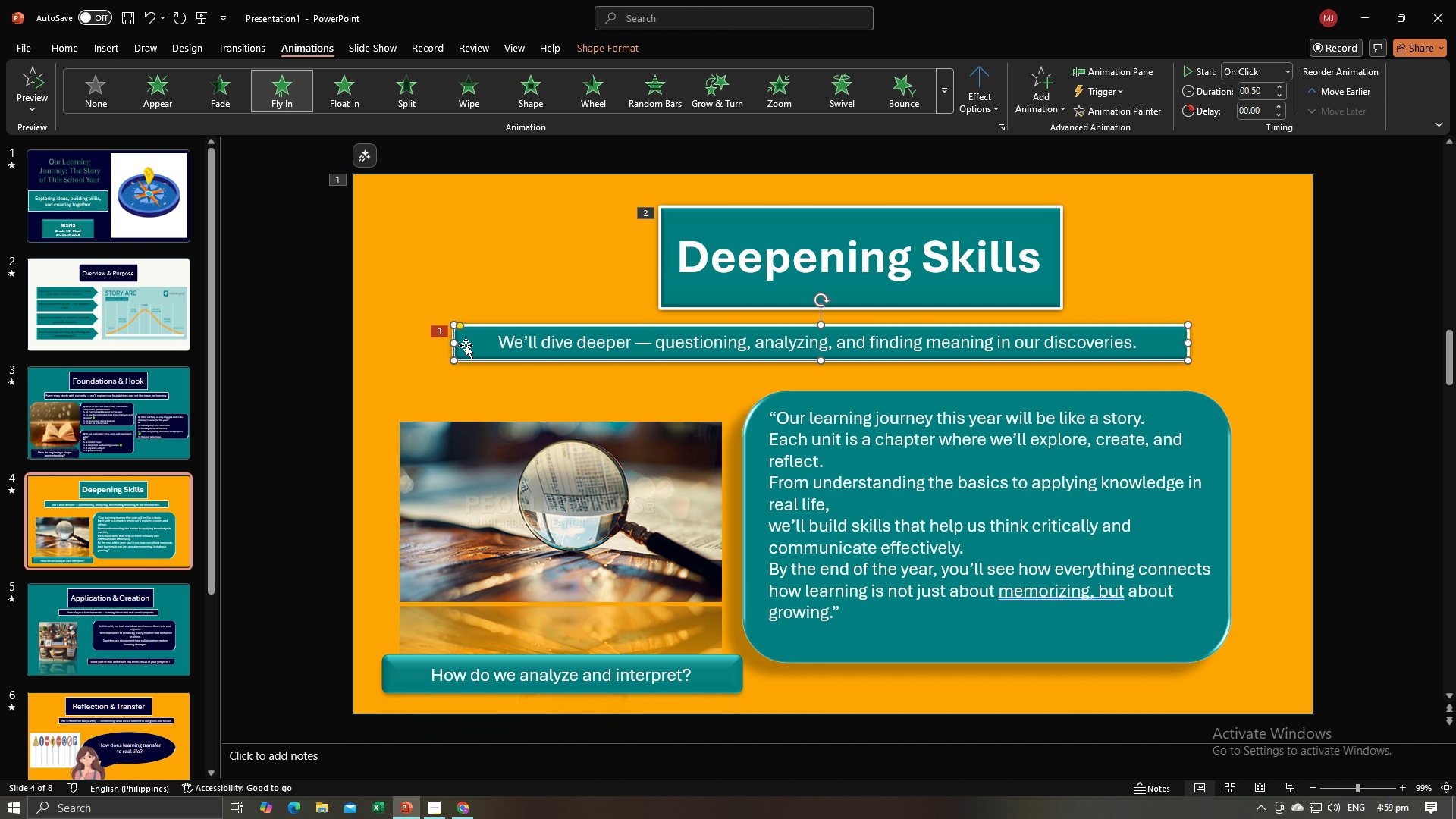 
left_click([466, 345])
 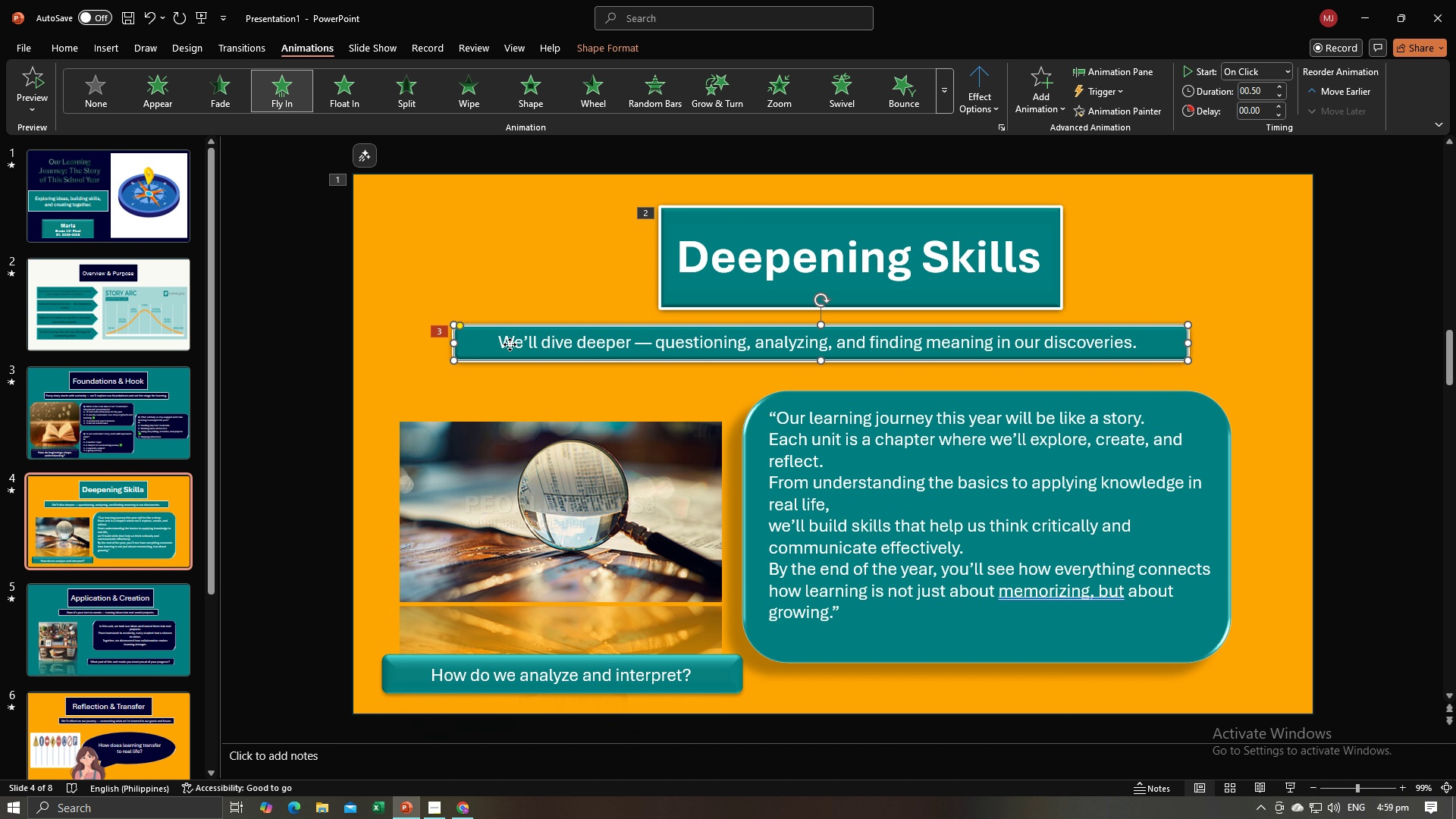 
hold_key(key=ControlLeft, duration=0.58)
left_click([510, 344])
 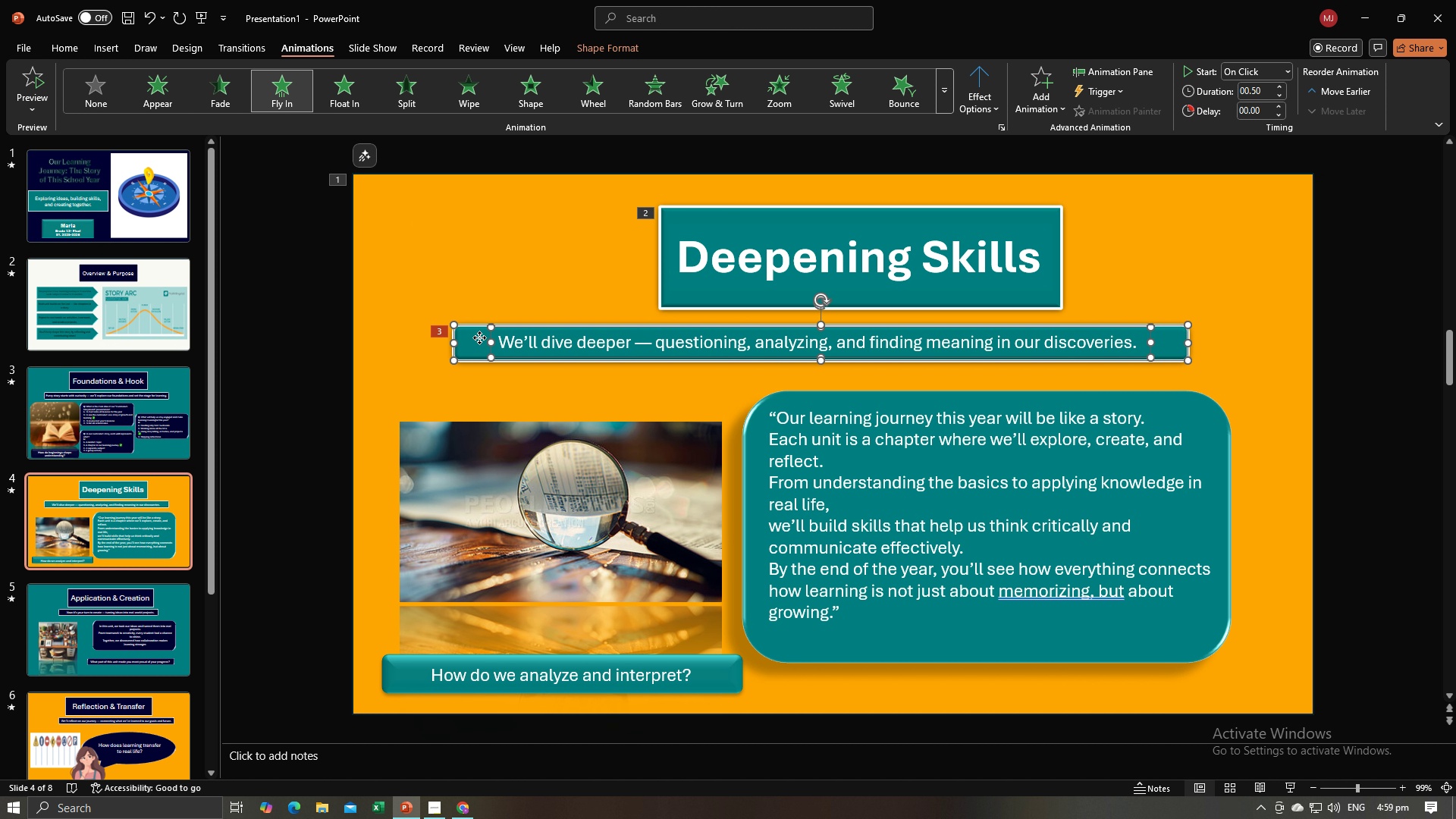 
right_click([479, 337])
 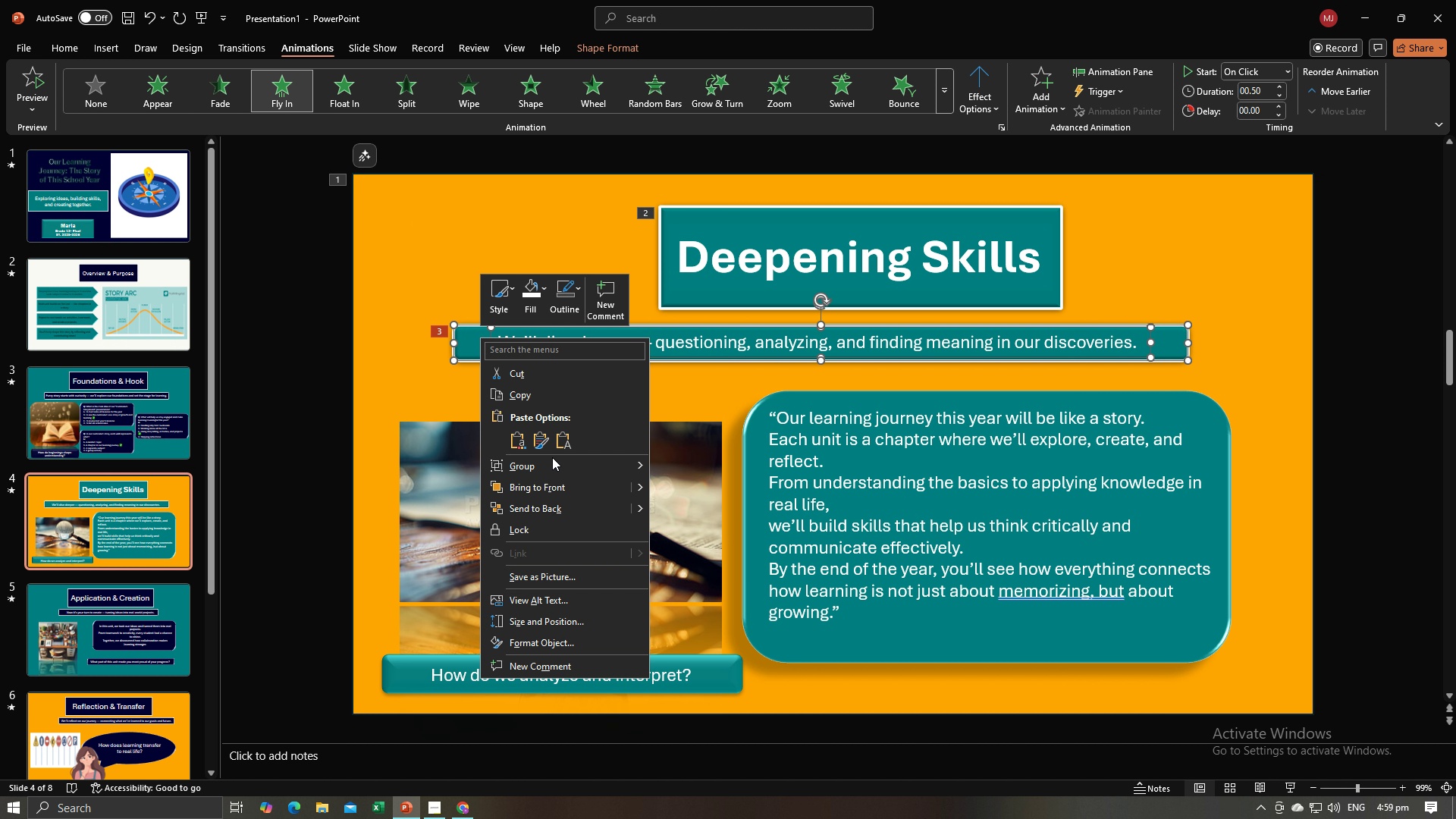 
left_click([557, 466])
 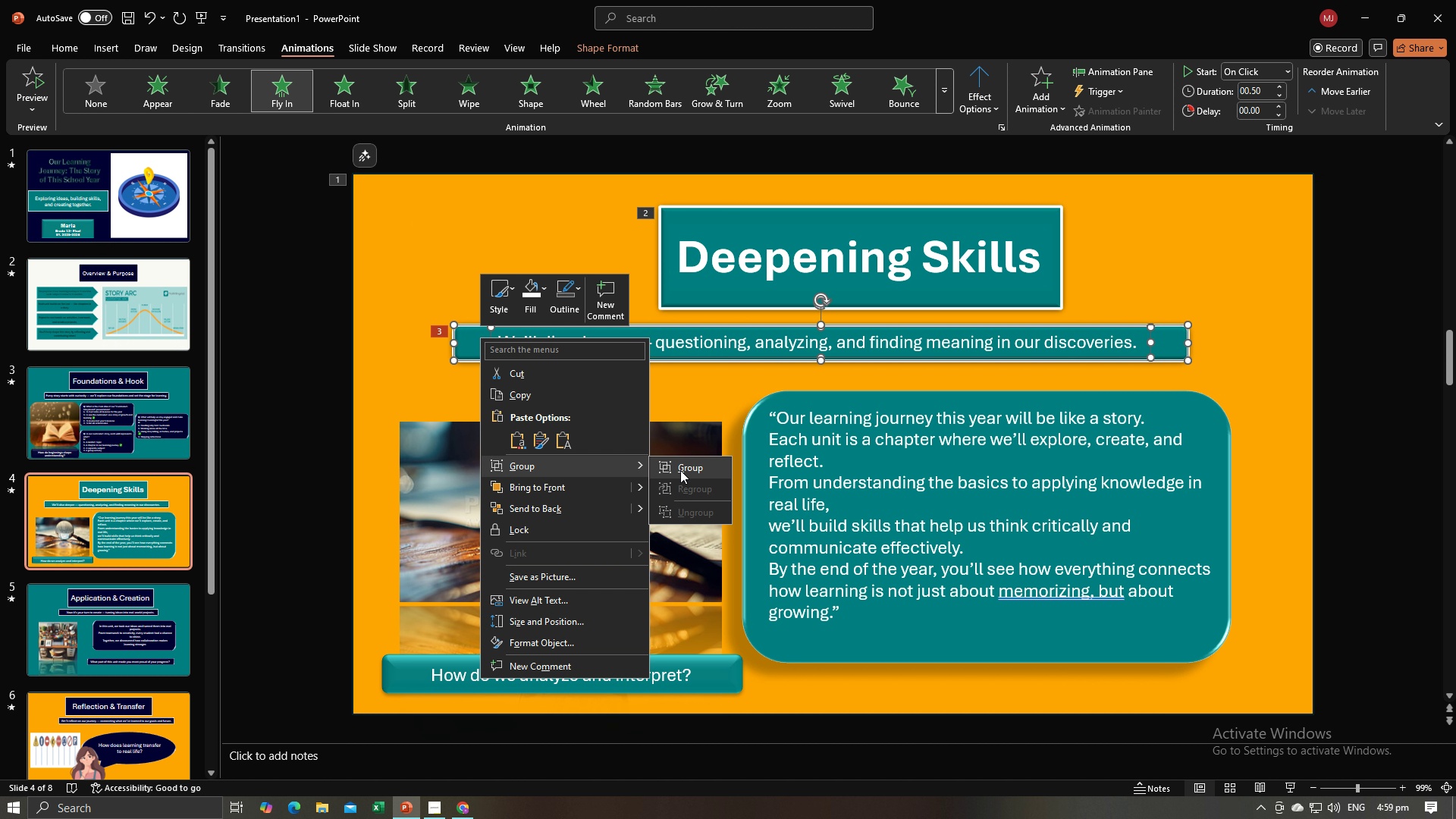 
left_click([680, 470])
 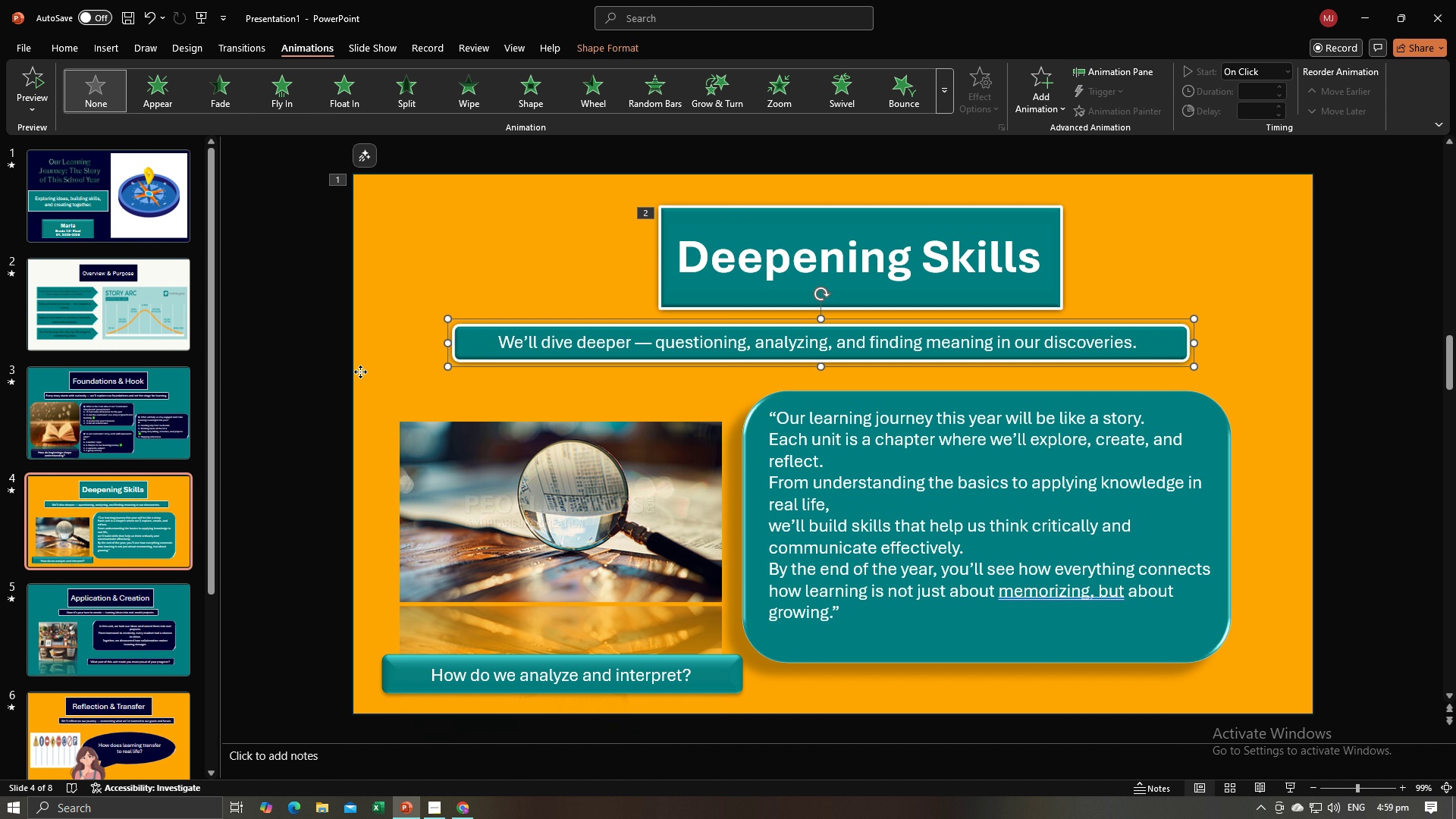 
left_click([360, 372])
 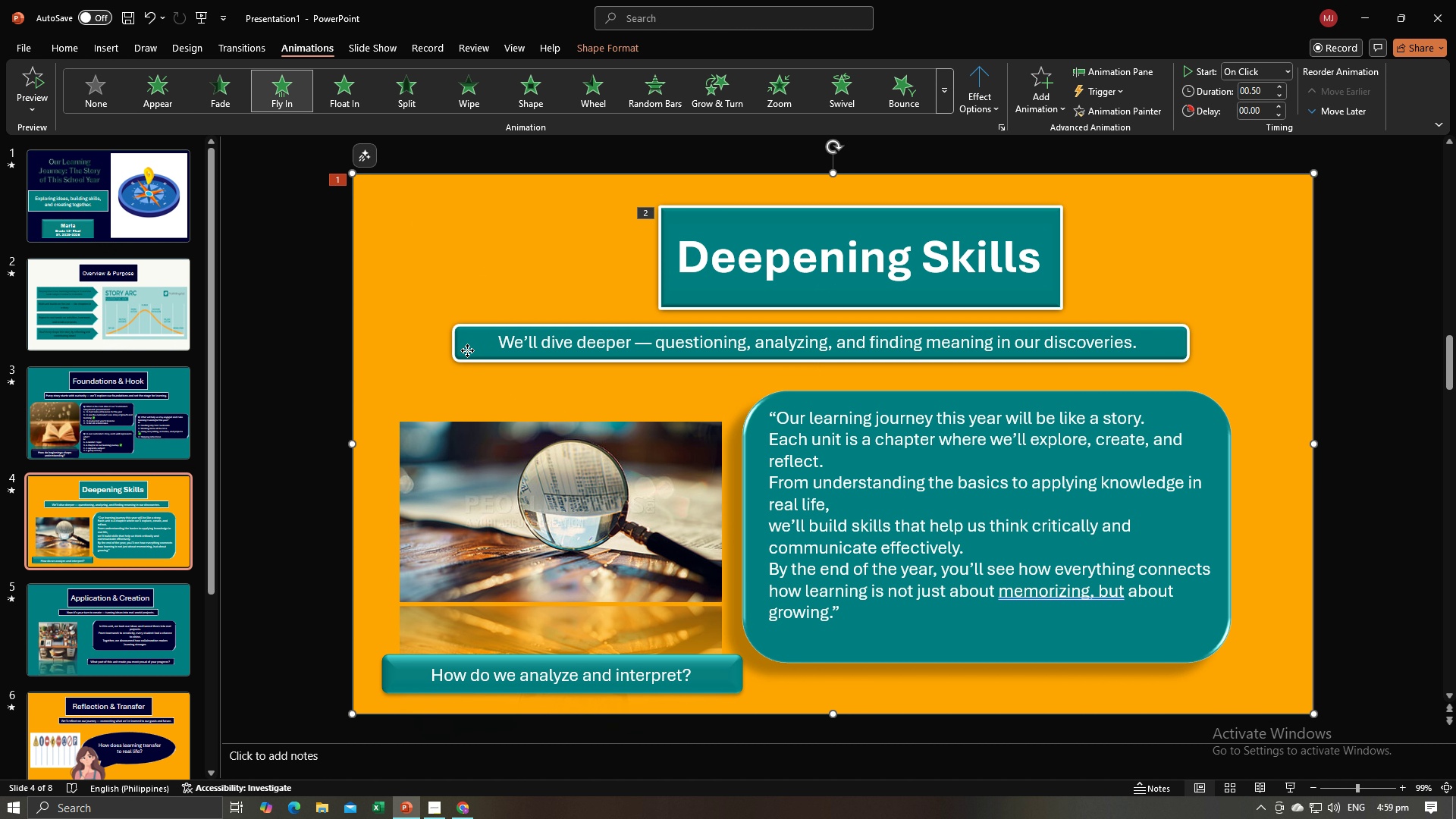 
left_click([467, 350])
 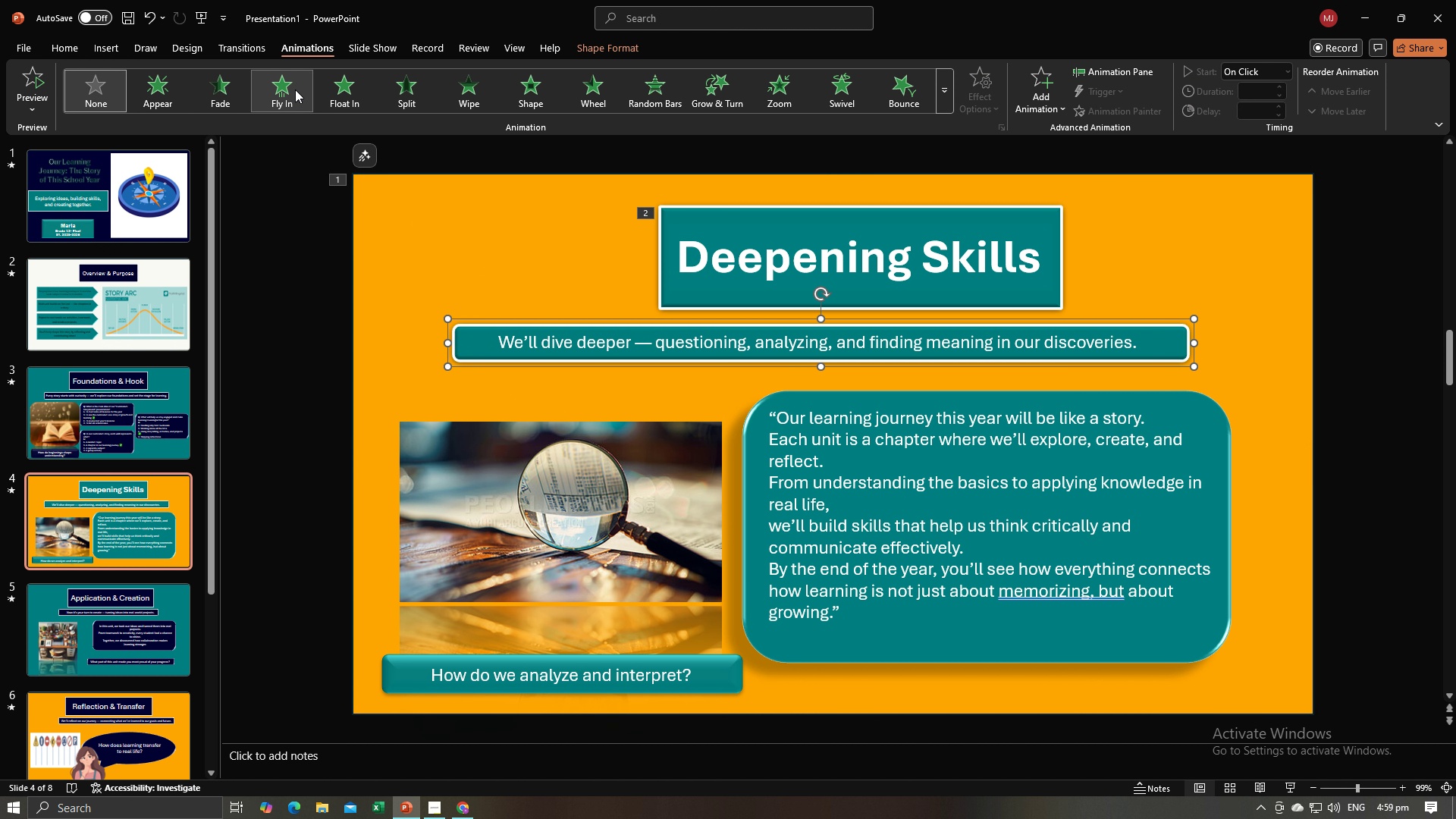 
left_click([295, 89])
 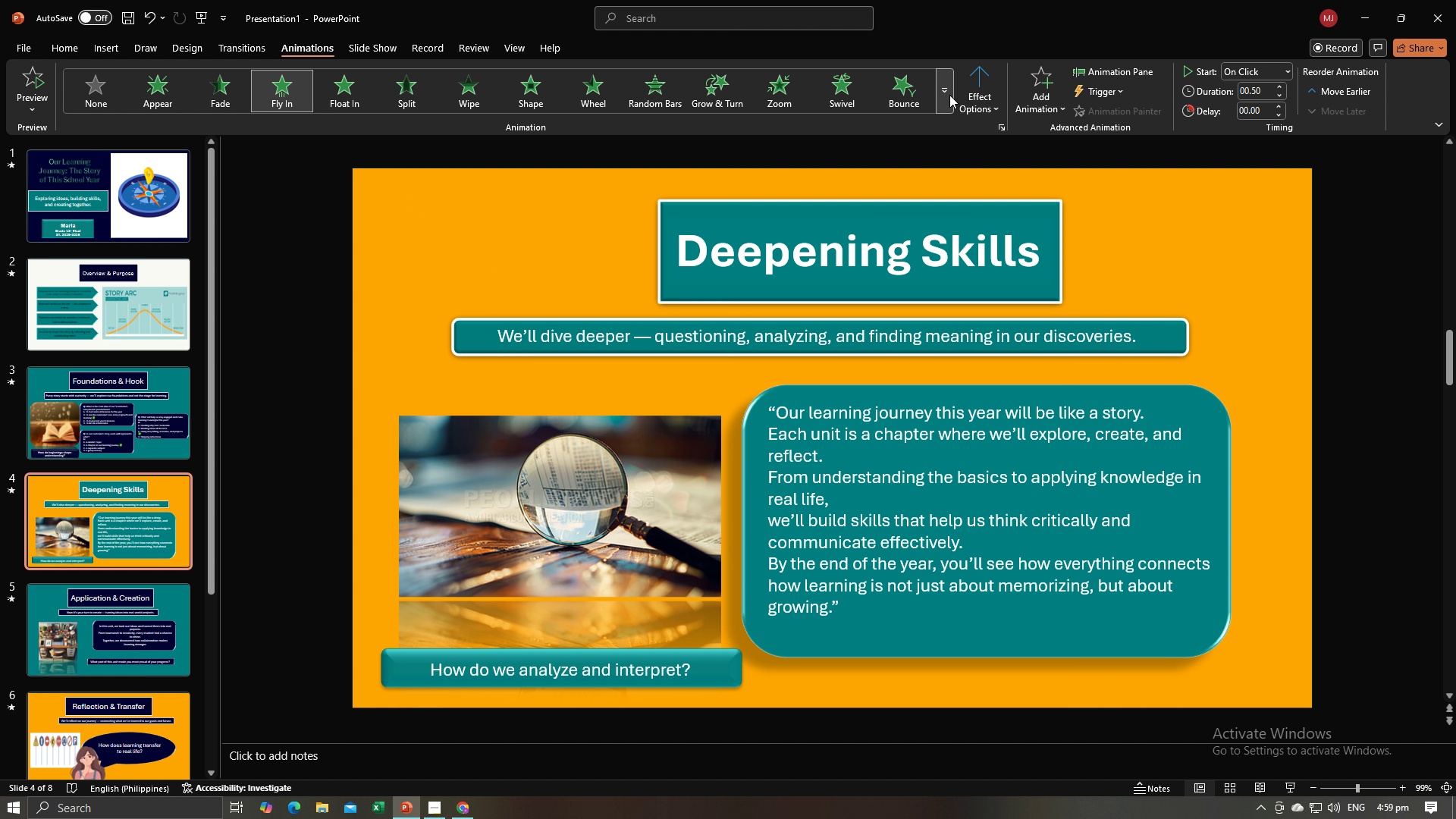 
left_click([980, 81])
 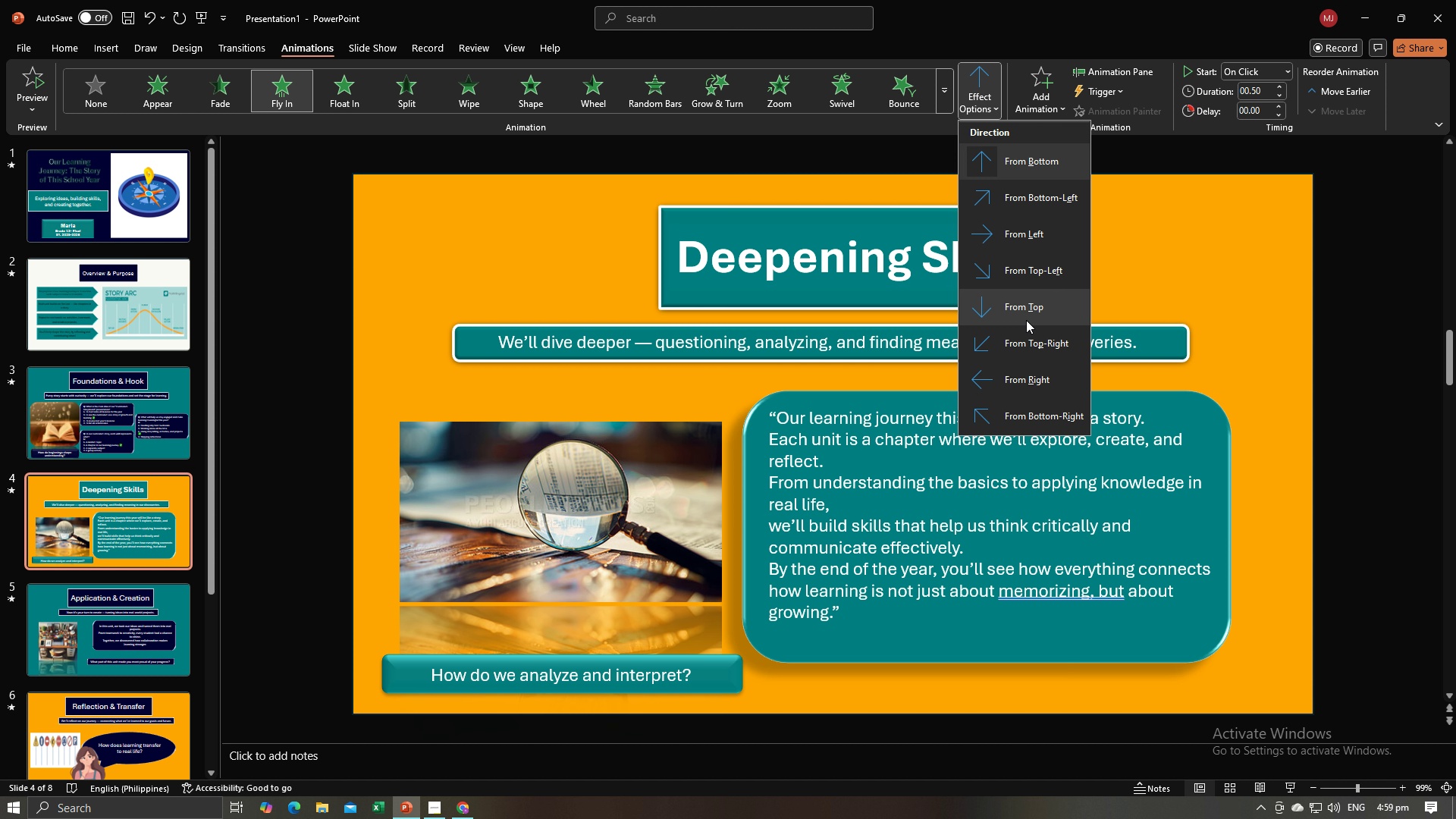 
left_click([1023, 336])
 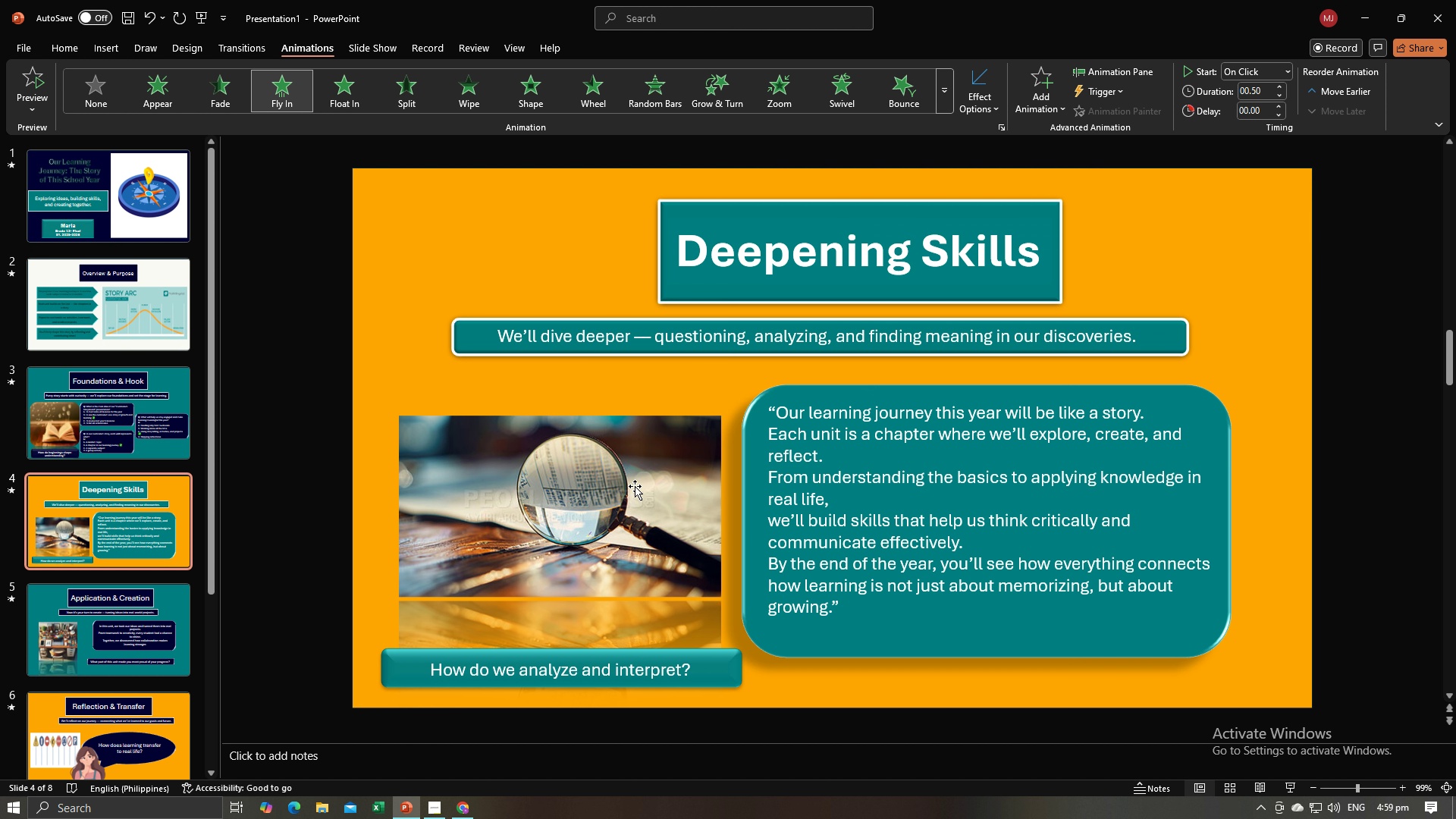 
left_click([650, 488])
 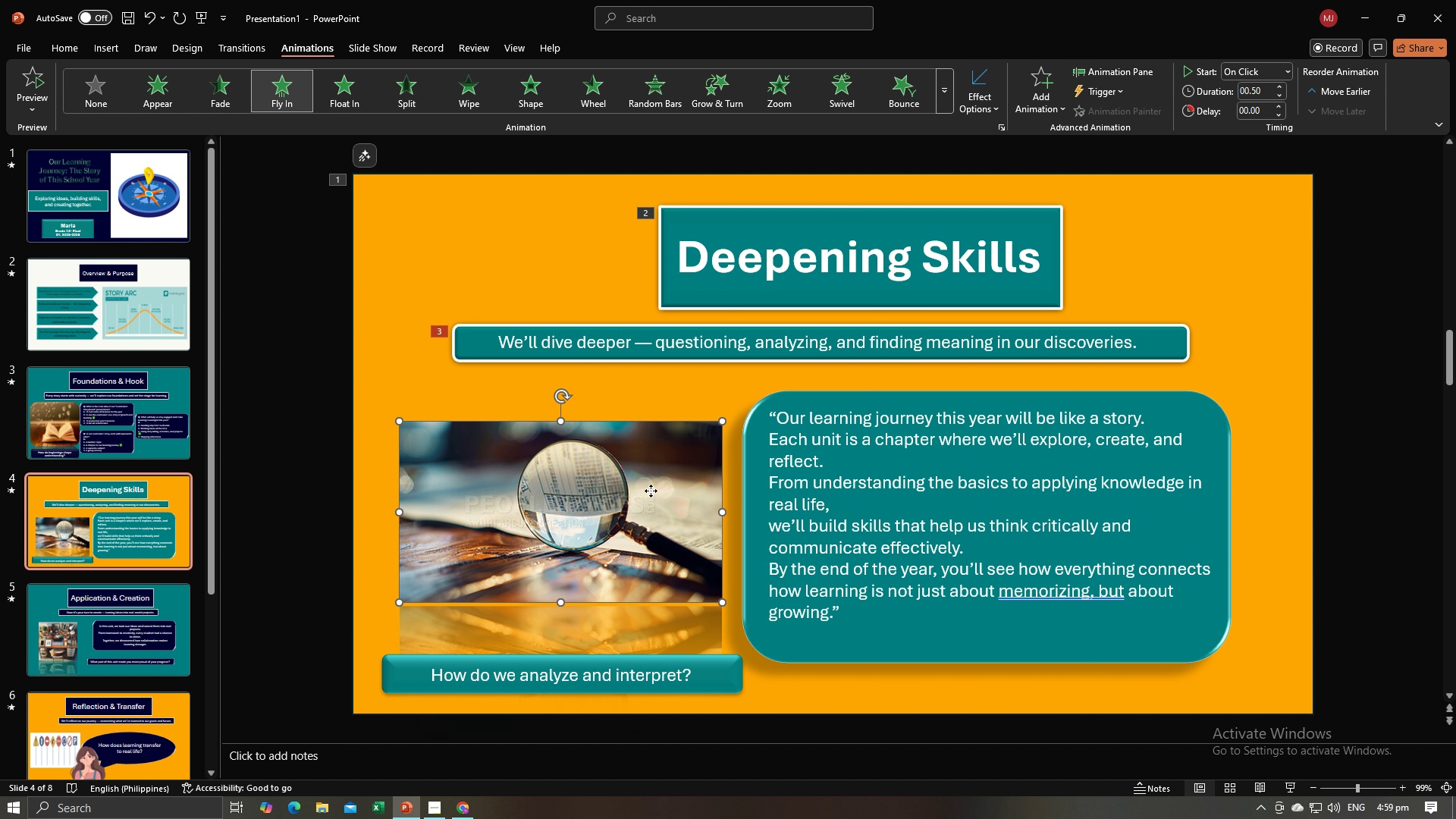 
left_click([651, 491])
 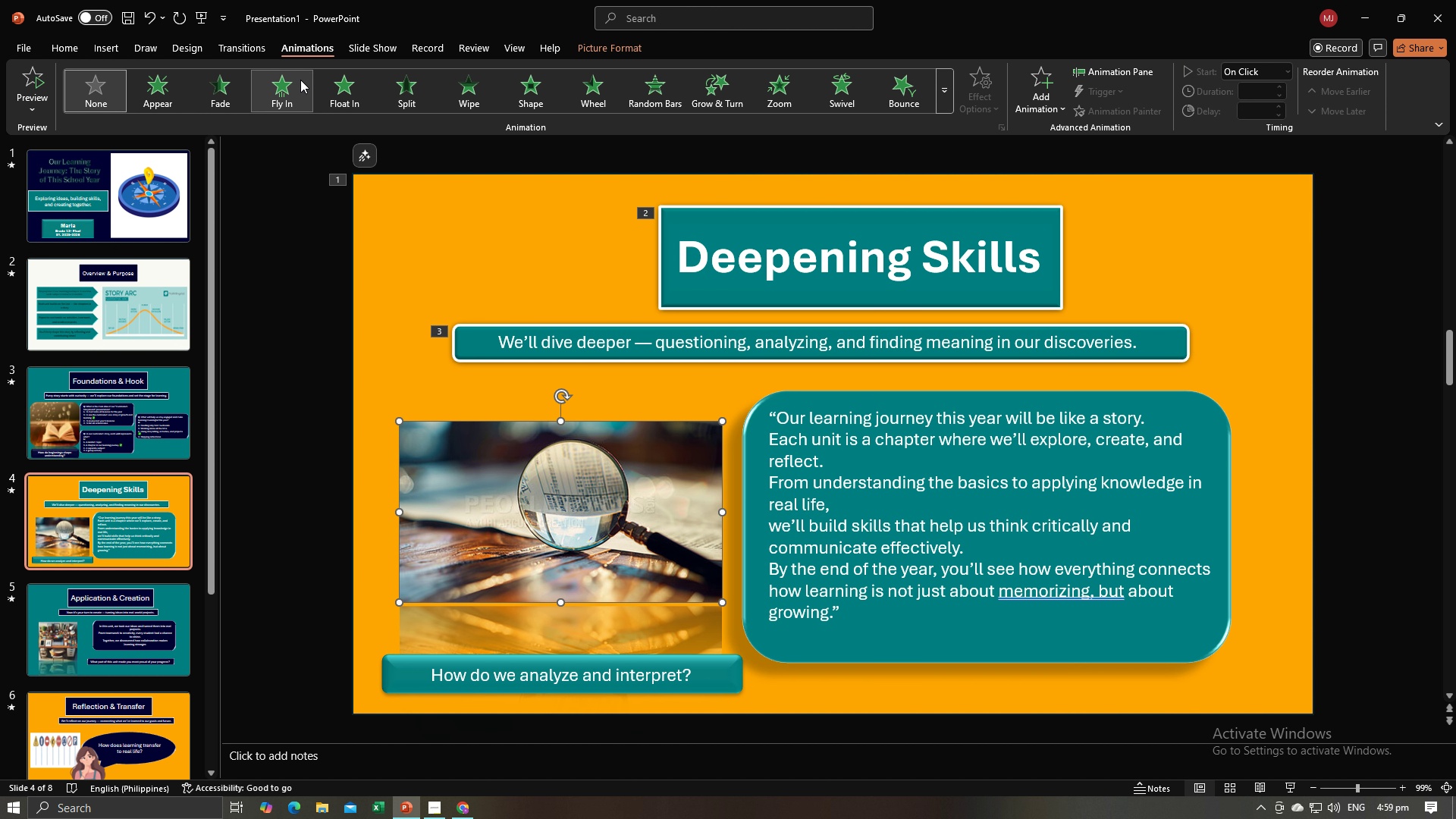 
left_click([300, 80])
 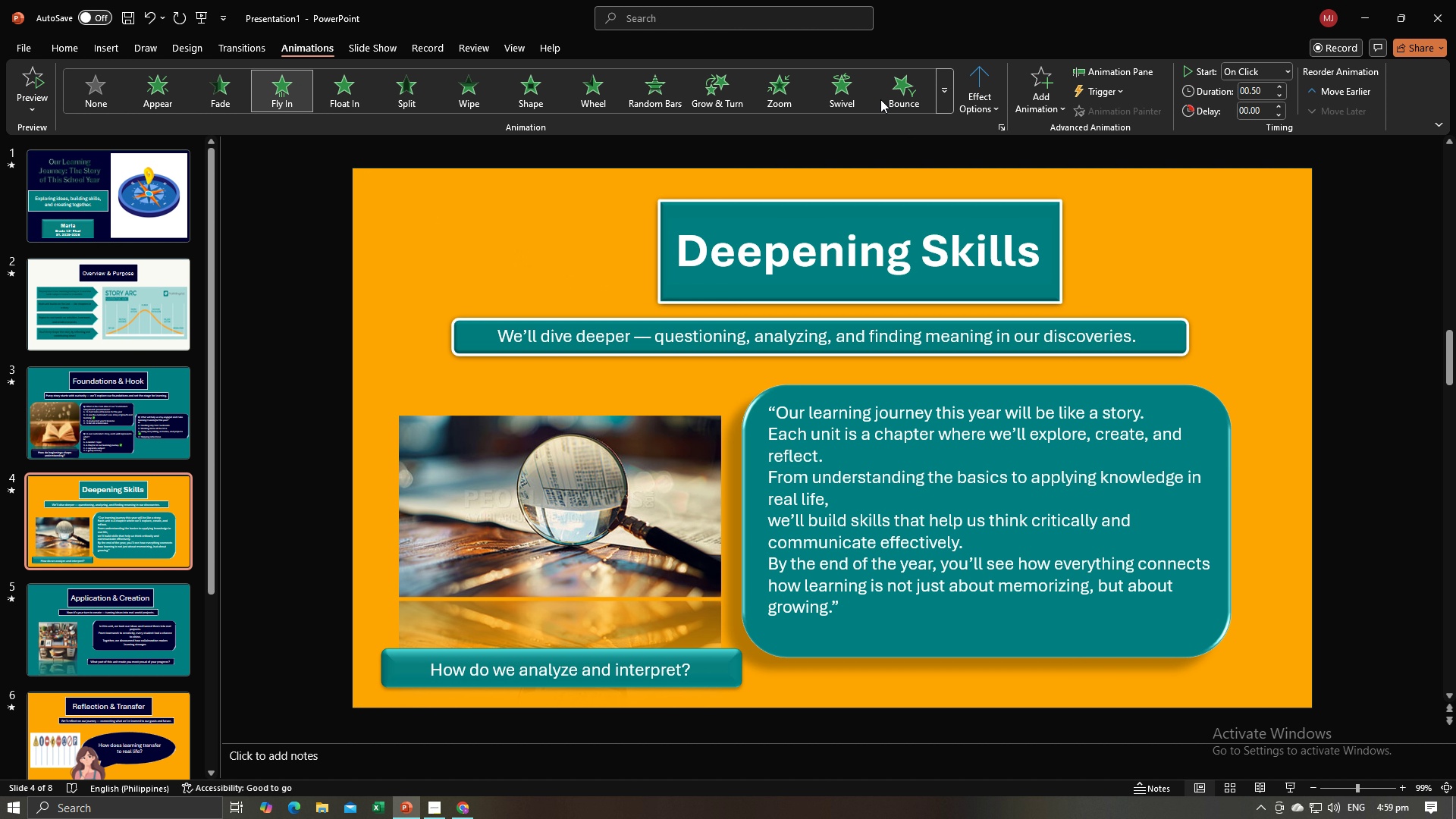 
left_click([890, 98])
 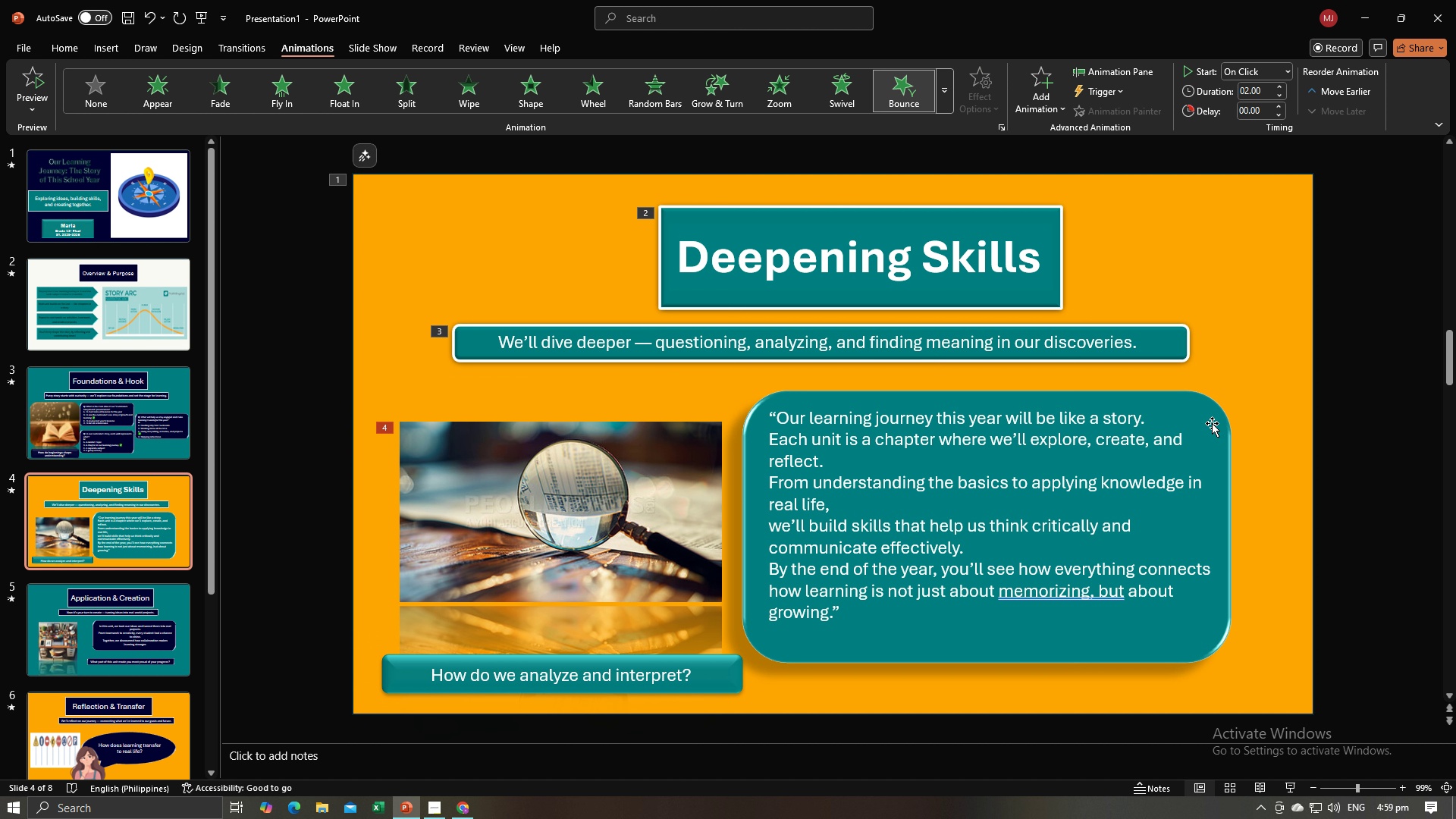 
double_click([1212, 423])
 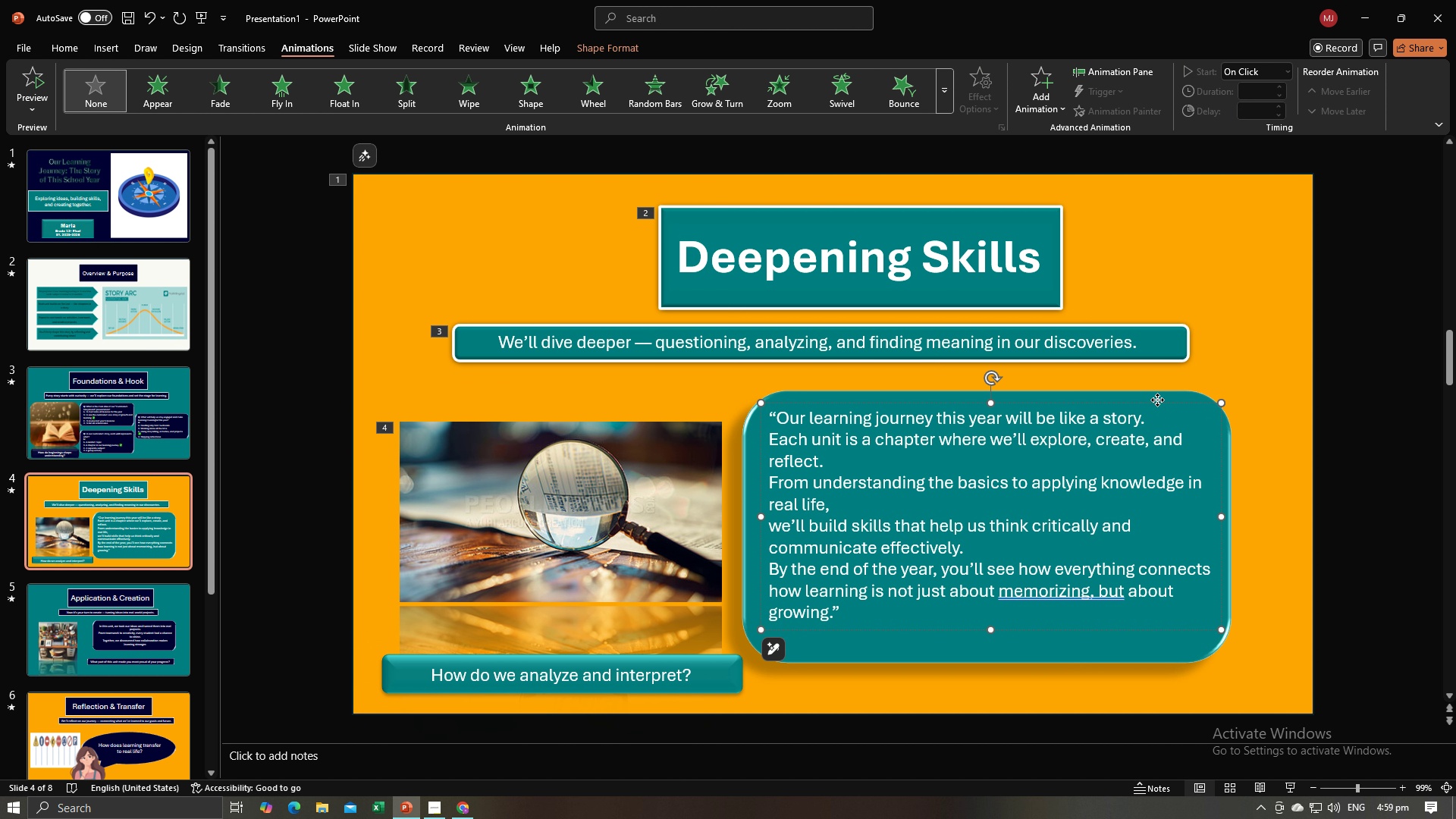 
left_click([1157, 400])
 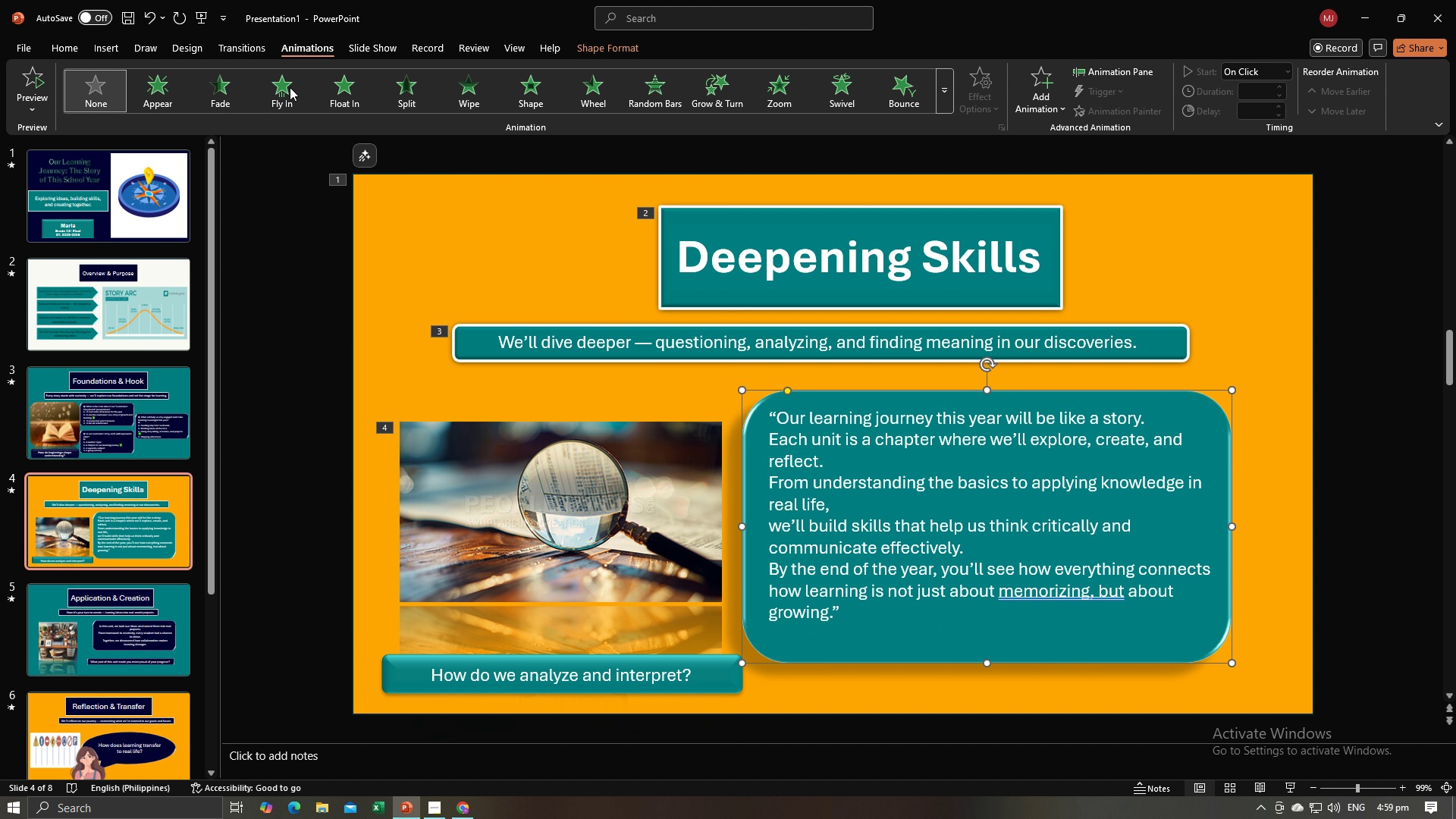 
left_click([283, 89])
 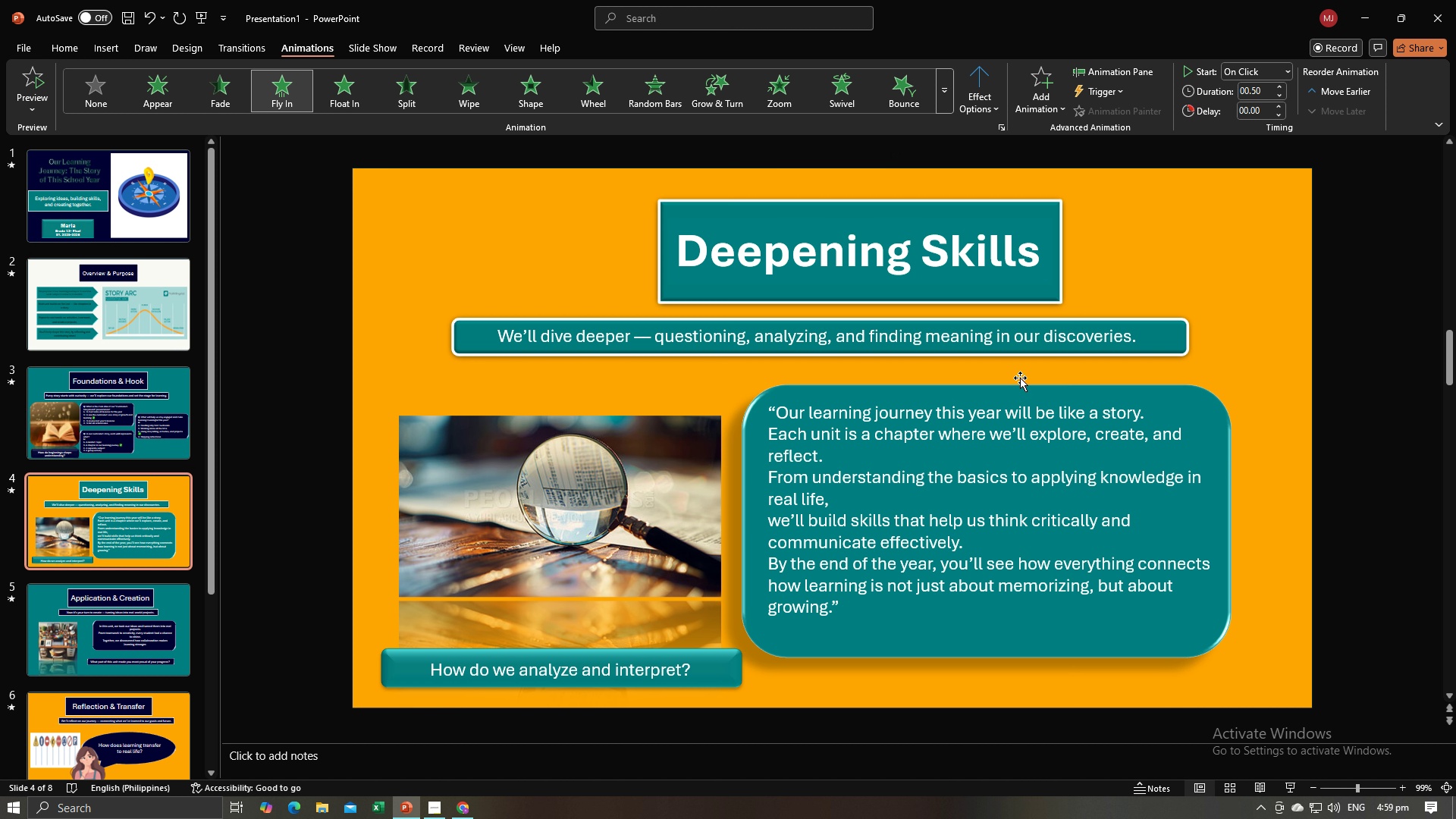 
left_click([1057, 417])
 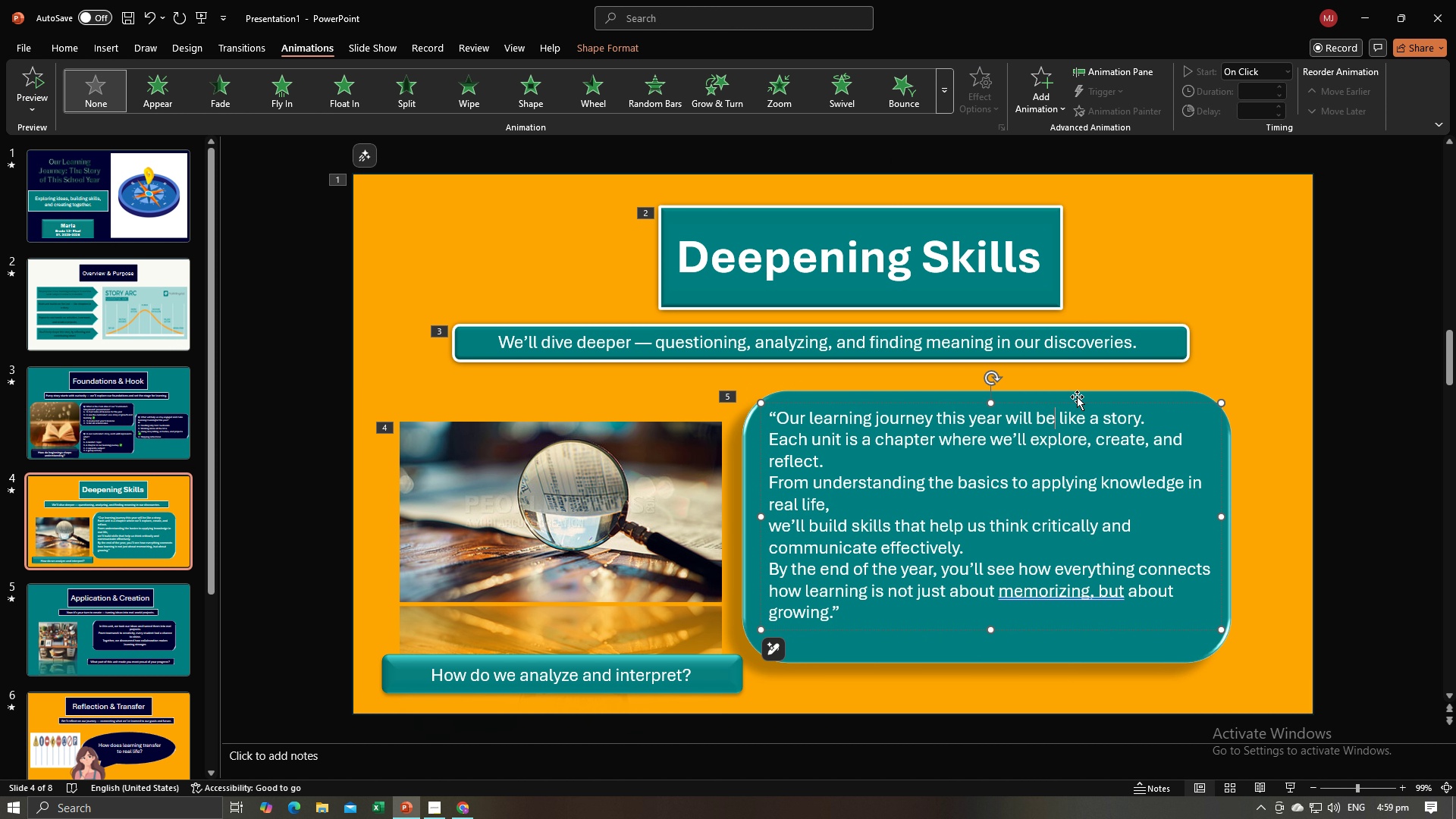 
hold_key(key=ControlLeft, duration=1.02)
left_click([1078, 394])
 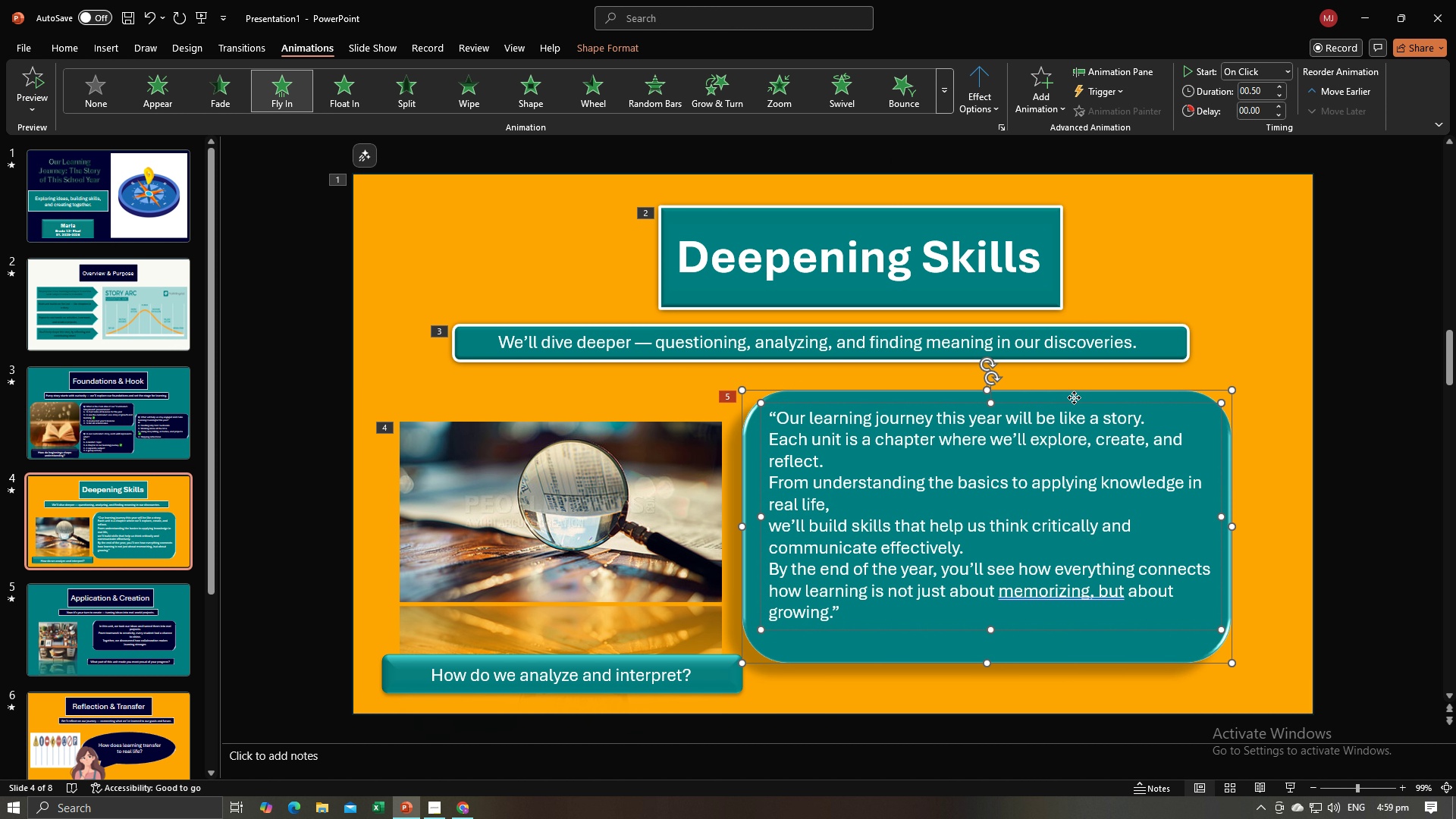 
right_click([1074, 397])
 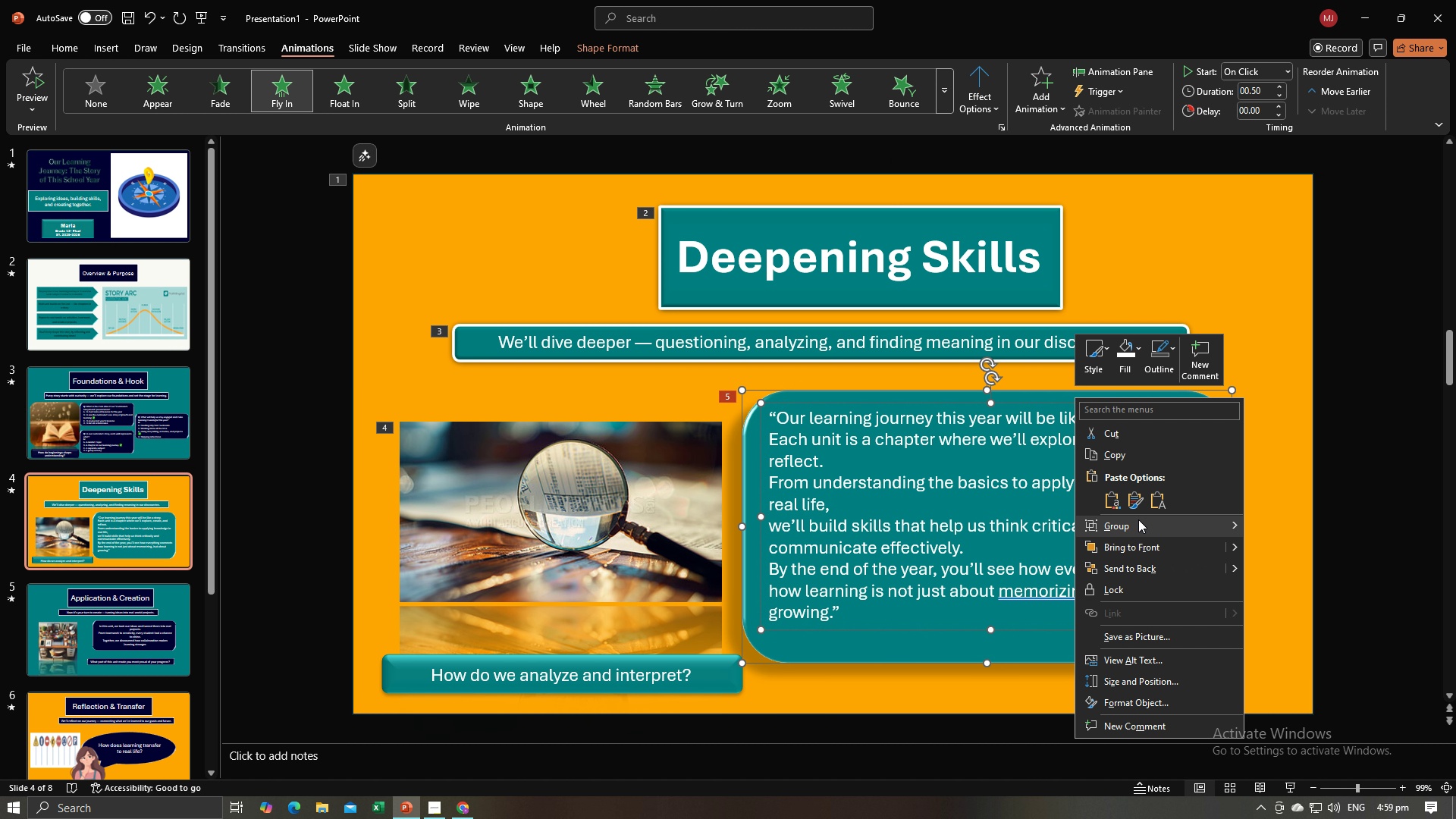 
left_click([1138, 519])
 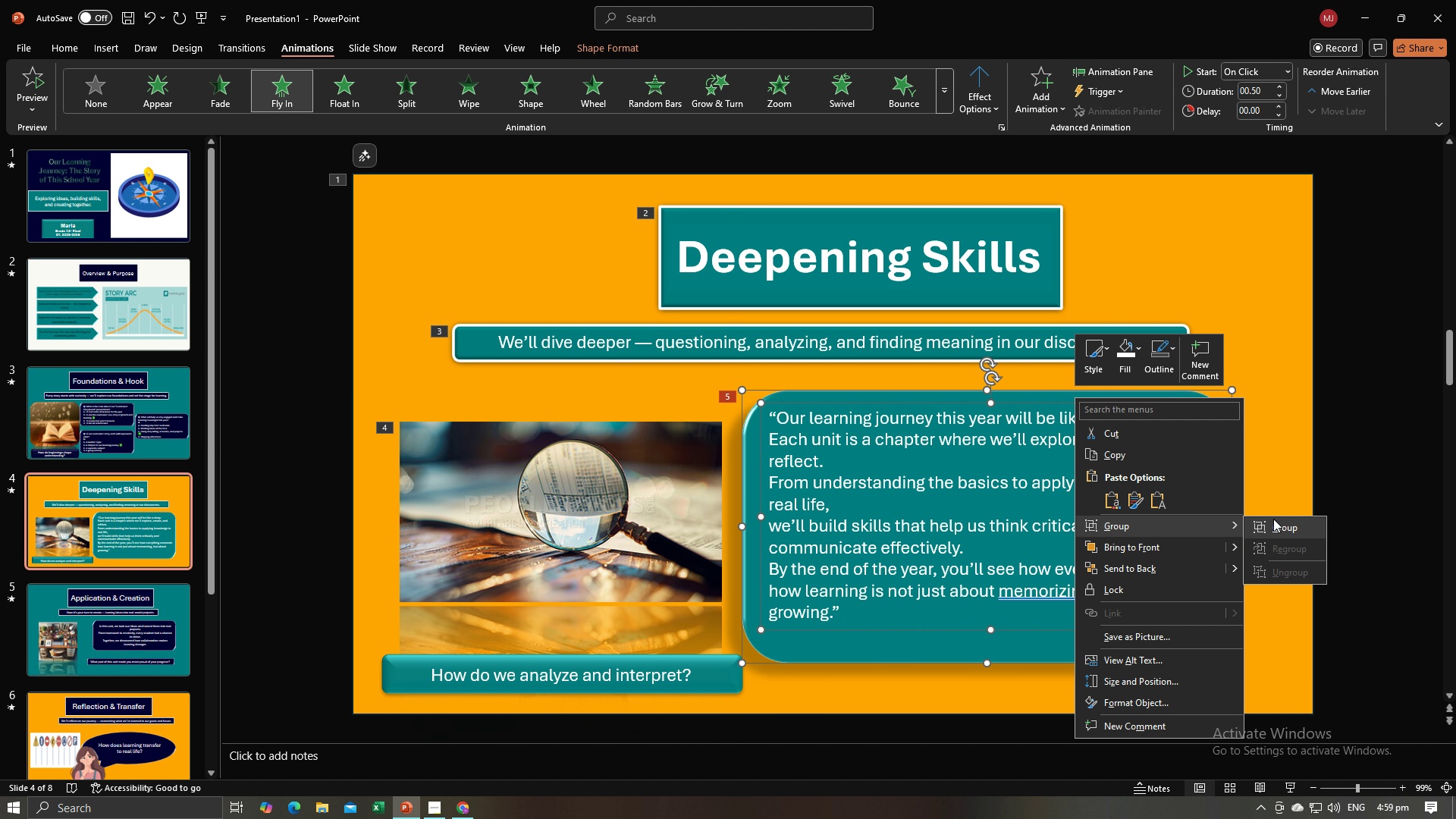 
left_click([1272, 516])
 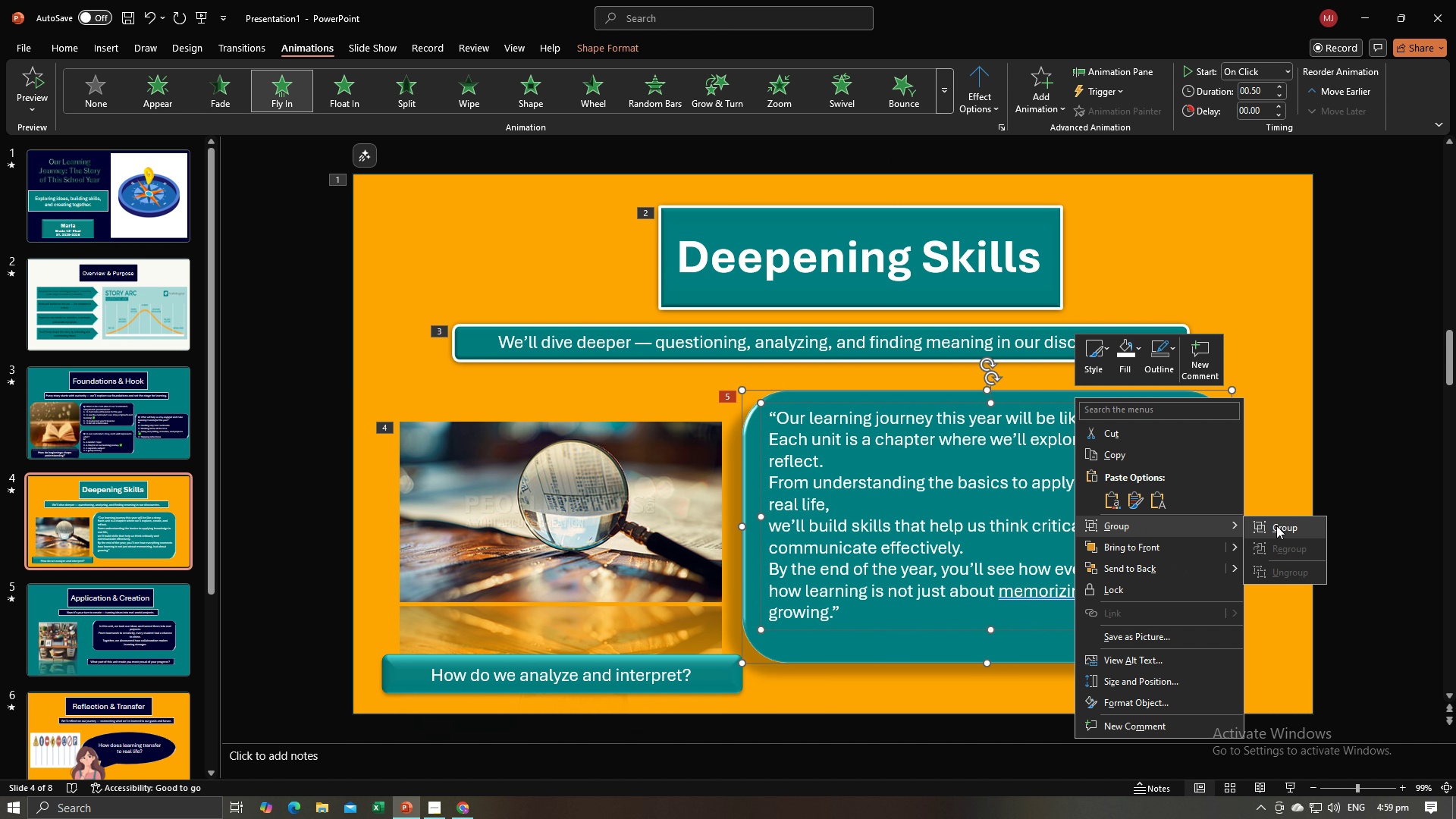 
left_click([1276, 526])
 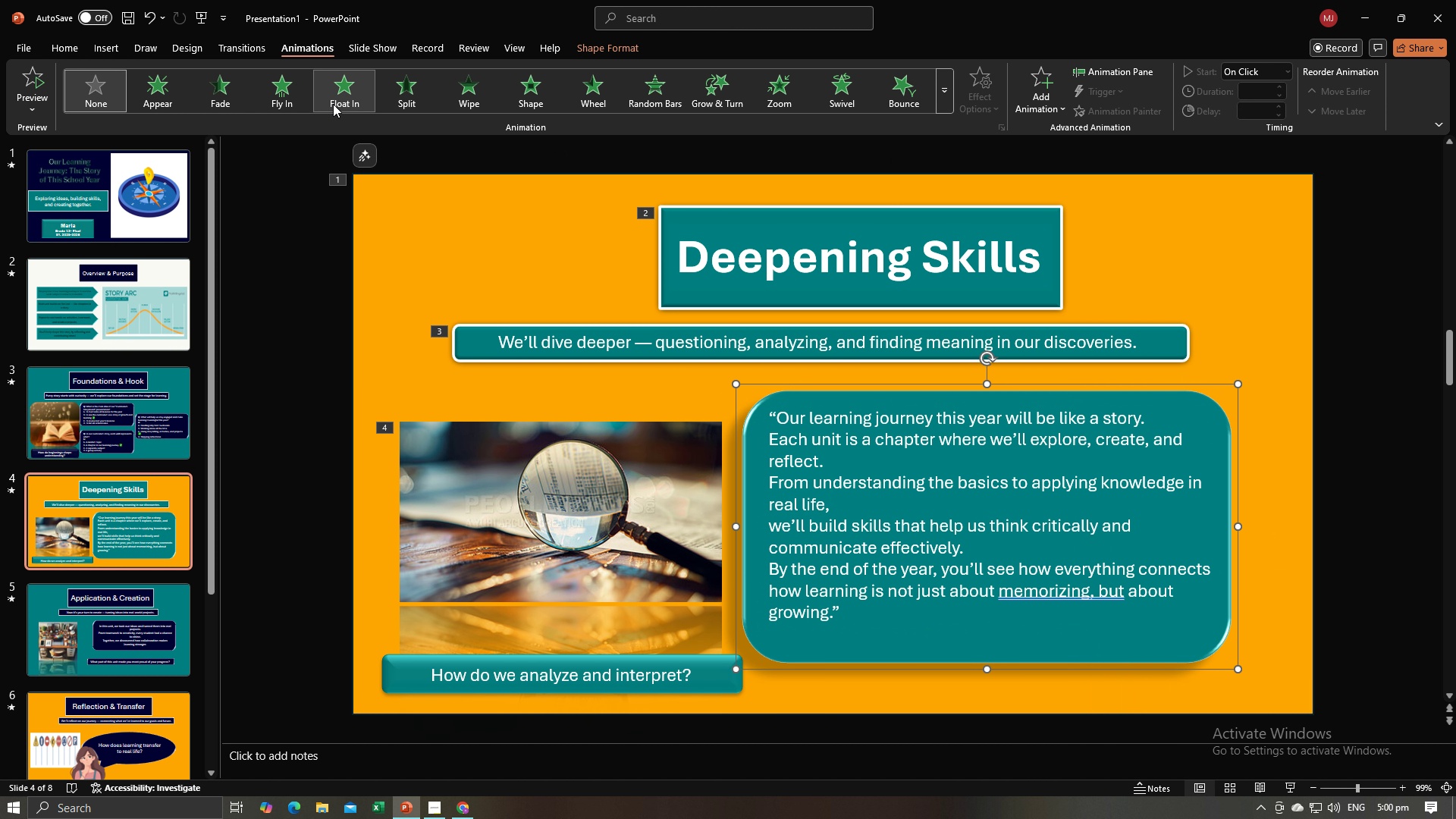 
left_click([283, 103])
 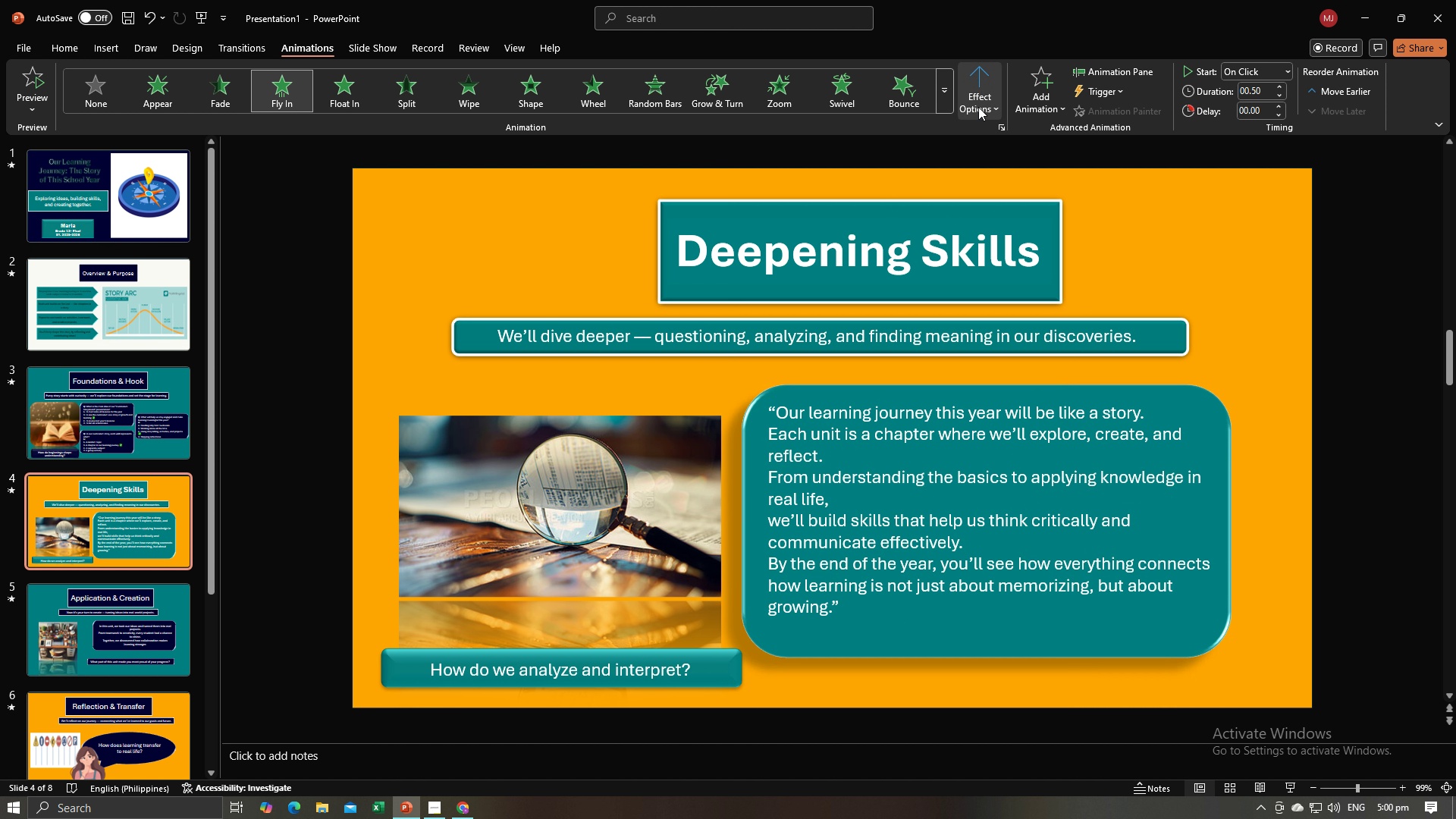 
left_click([977, 106])
 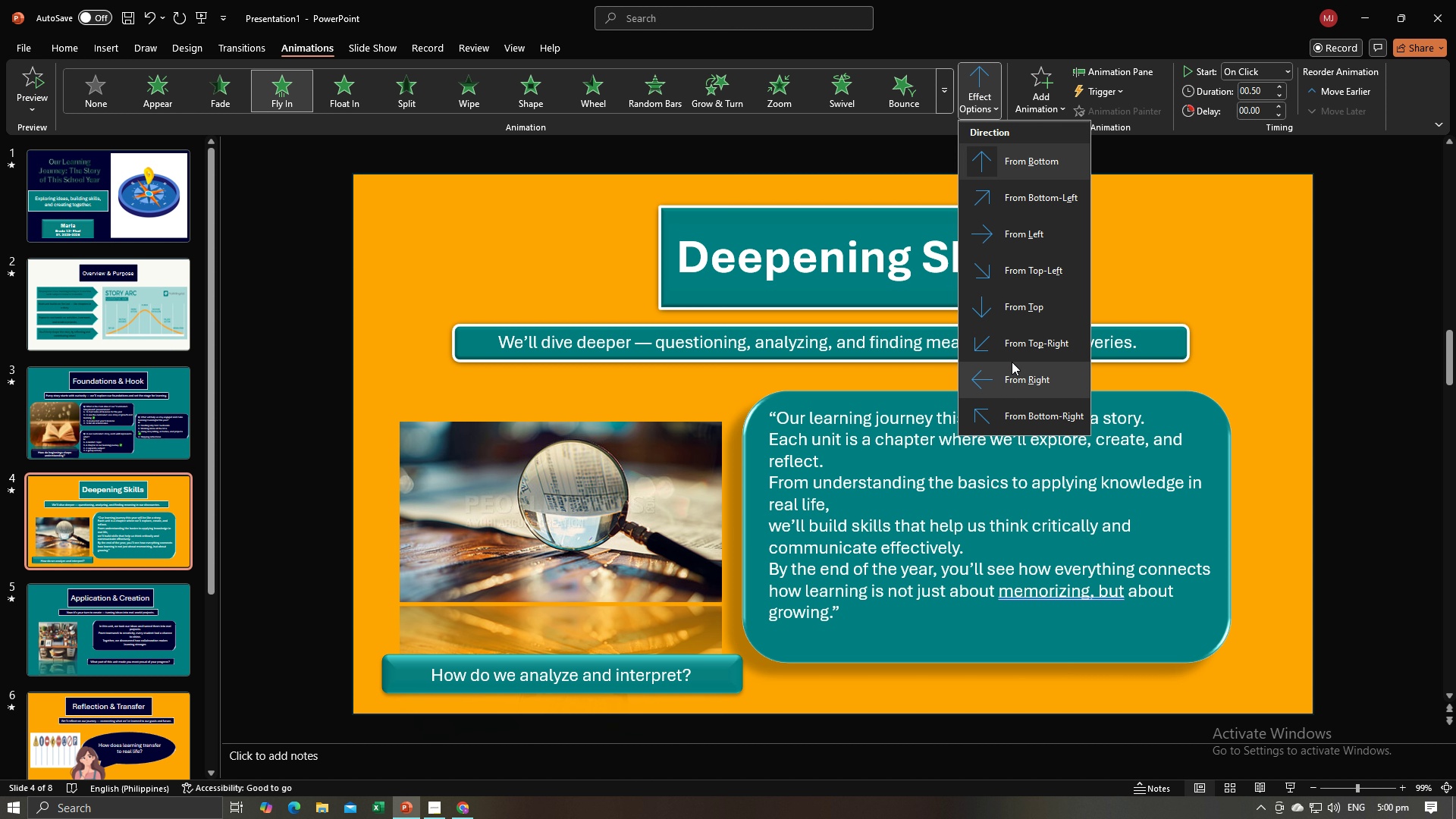 
left_click([1006, 275])
 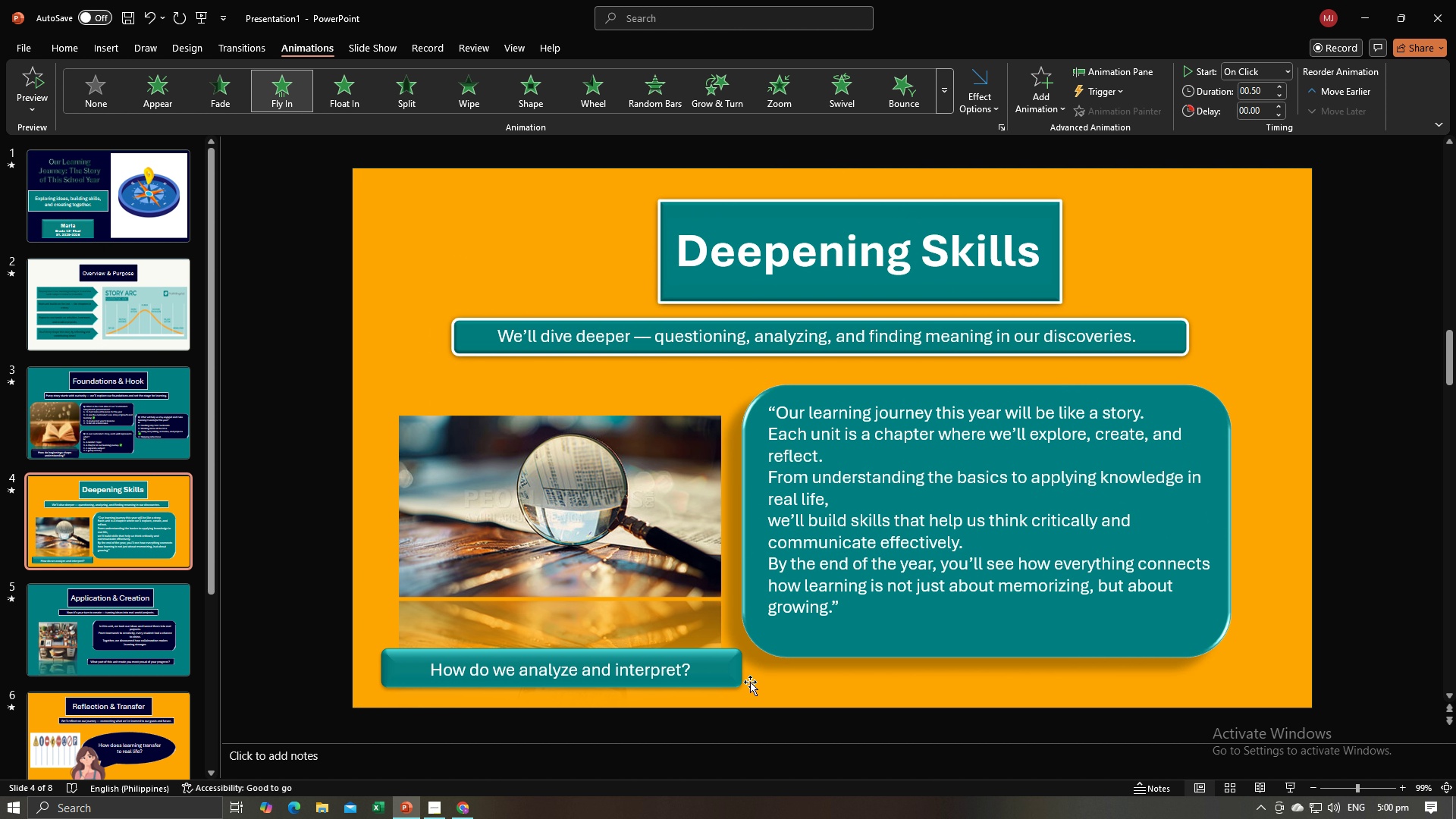 
left_click([733, 682])
 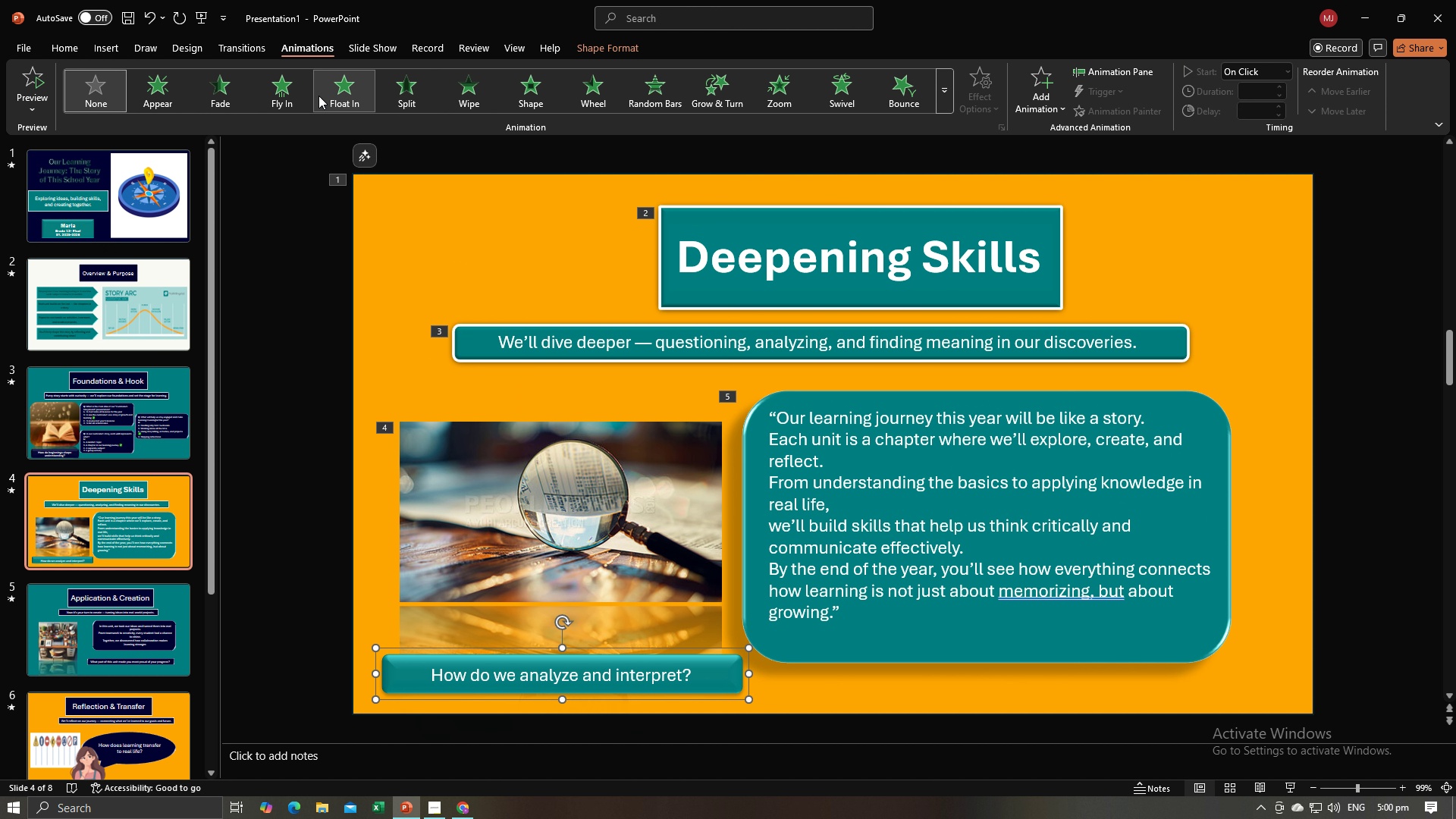 
left_click([303, 99])
 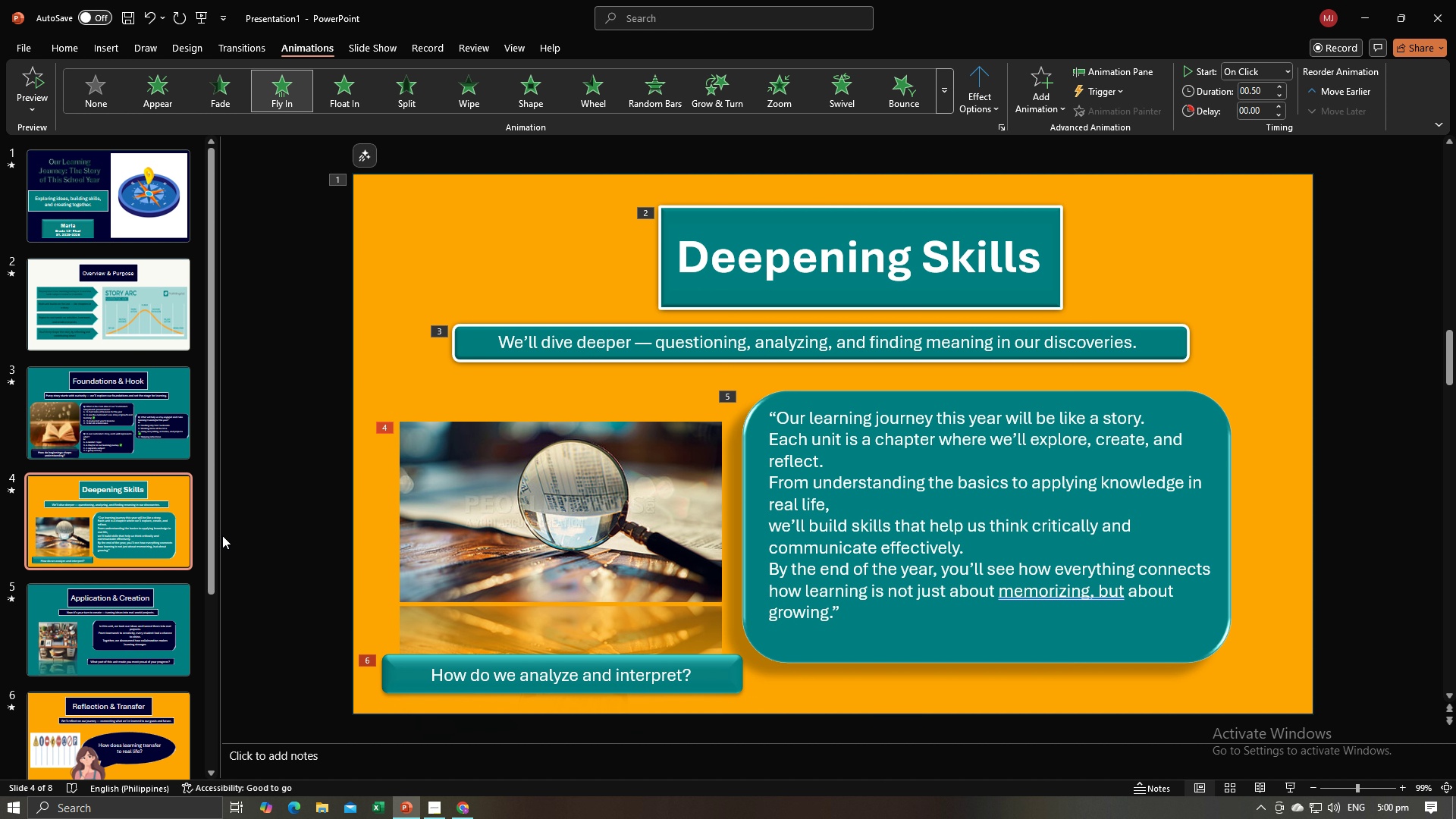 
wait(5.06)
 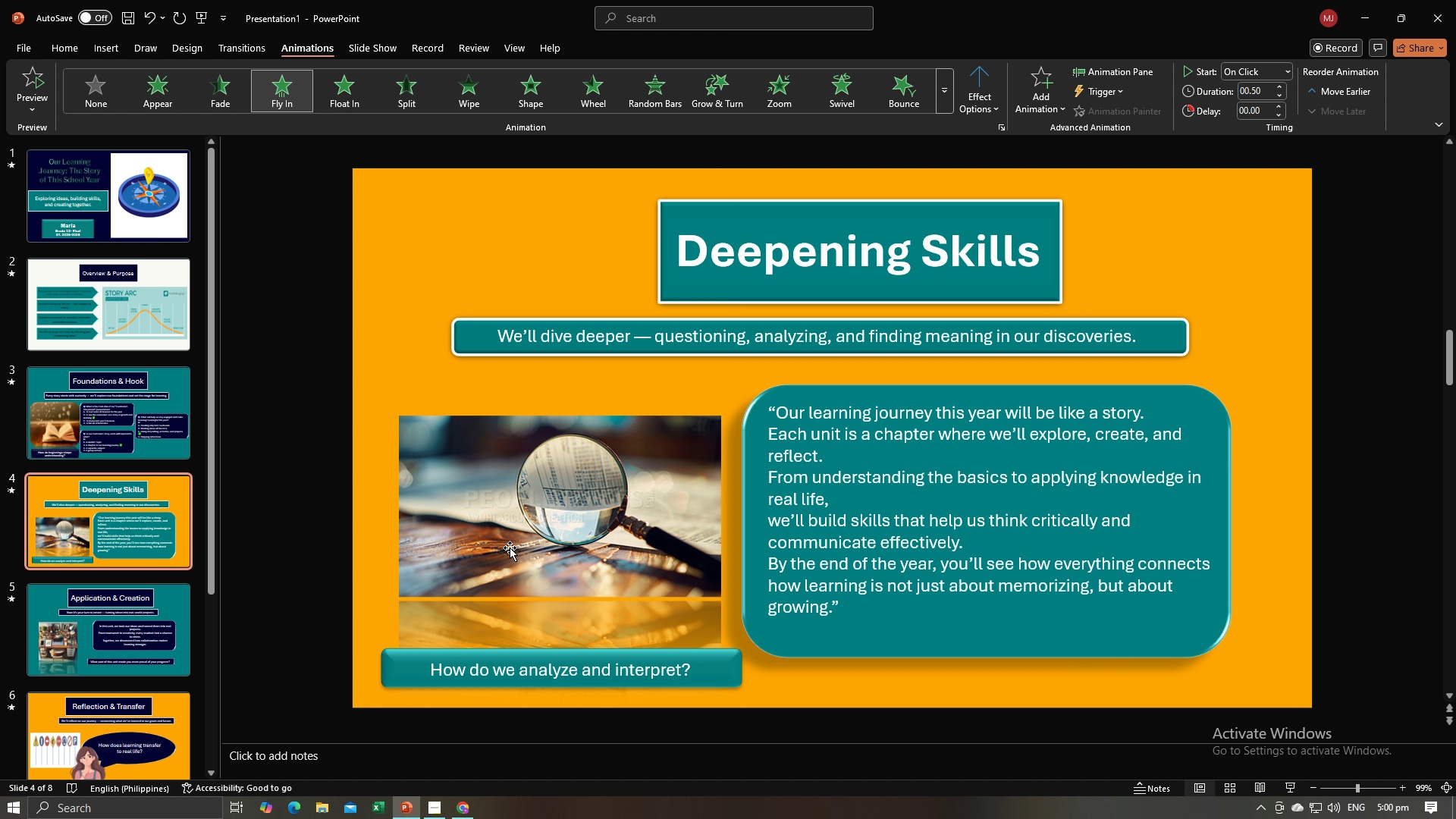 
left_click([130, 596])
 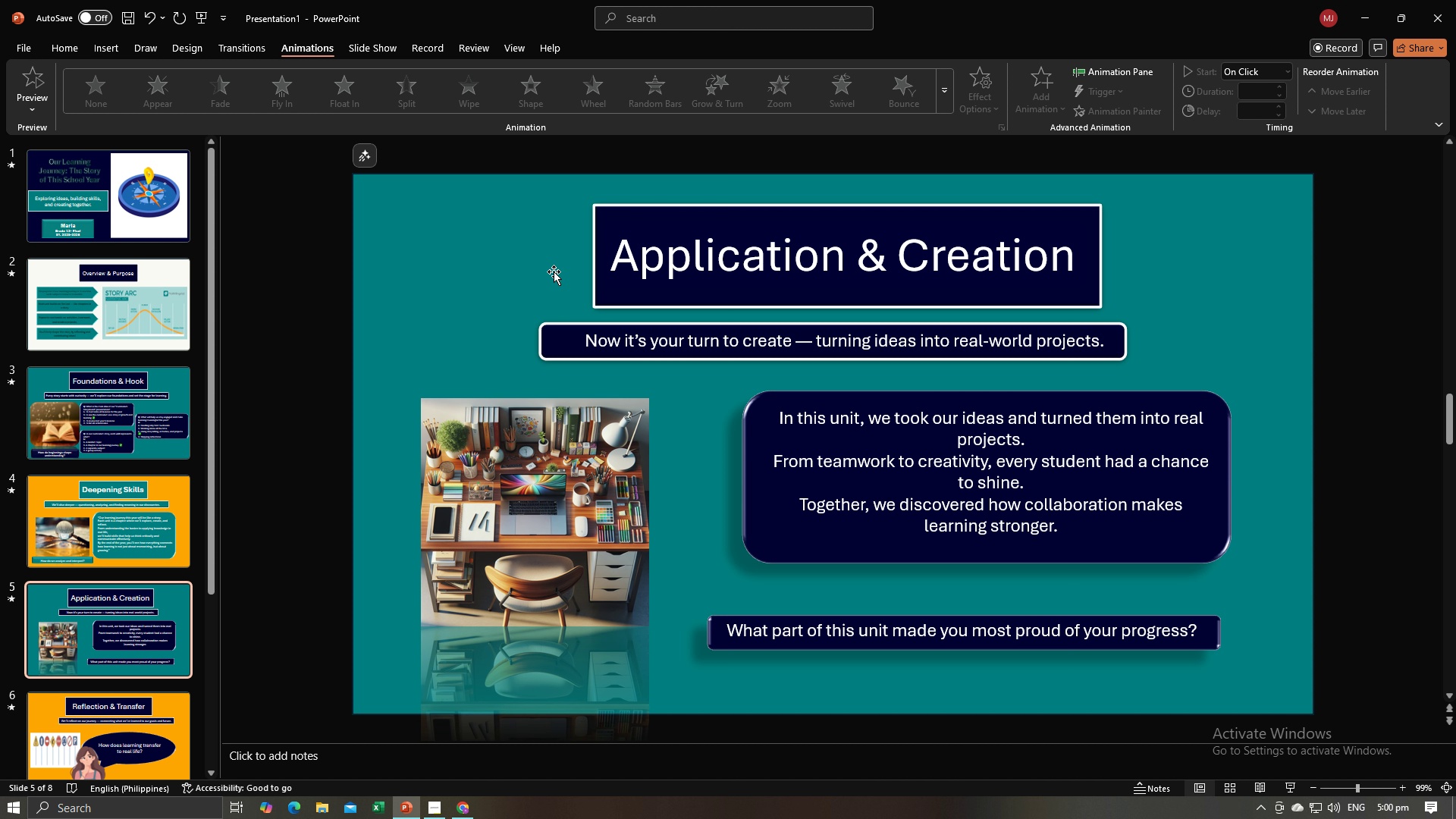 
left_click([479, 287])
 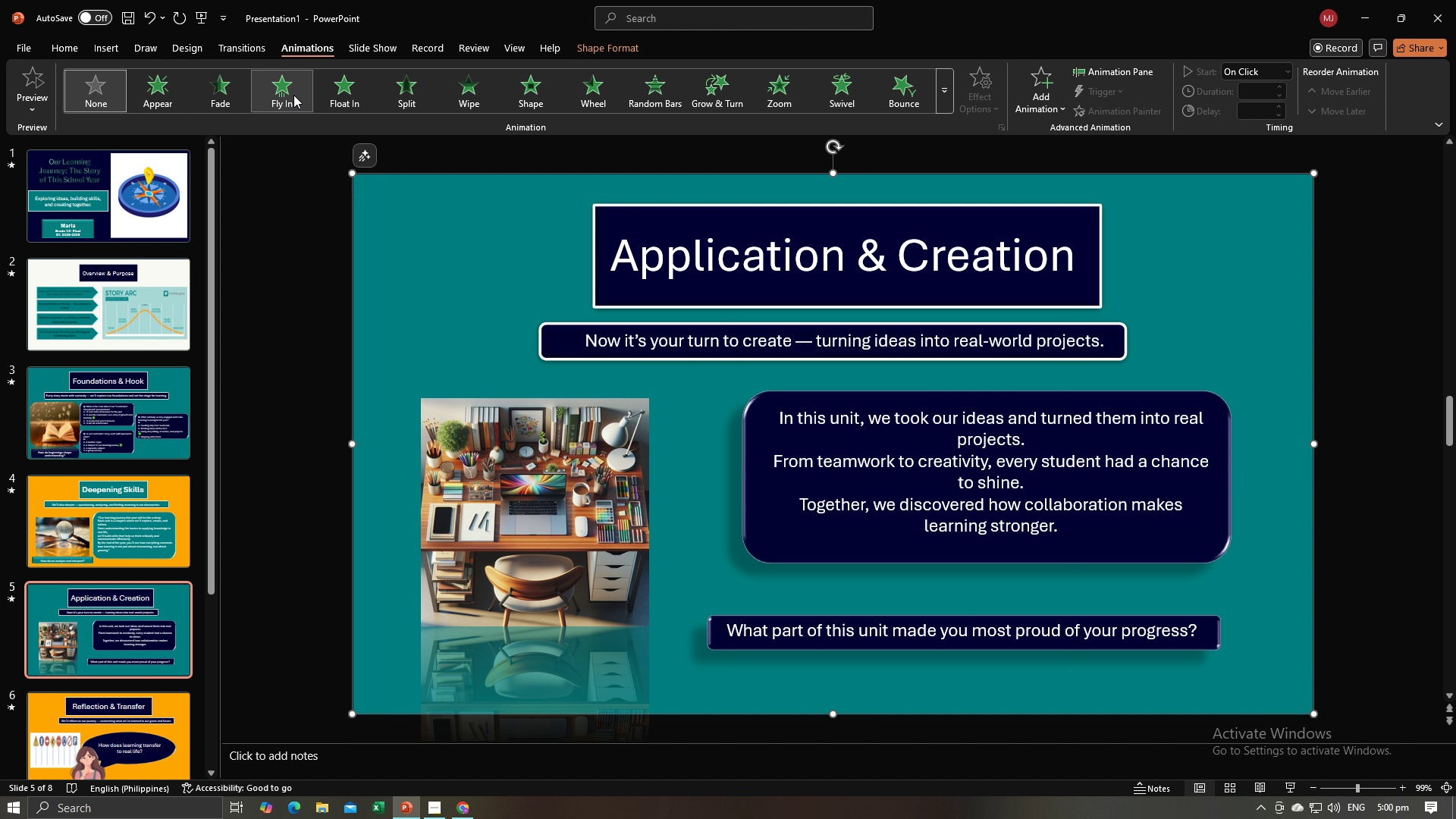 
left_click([293, 95])
 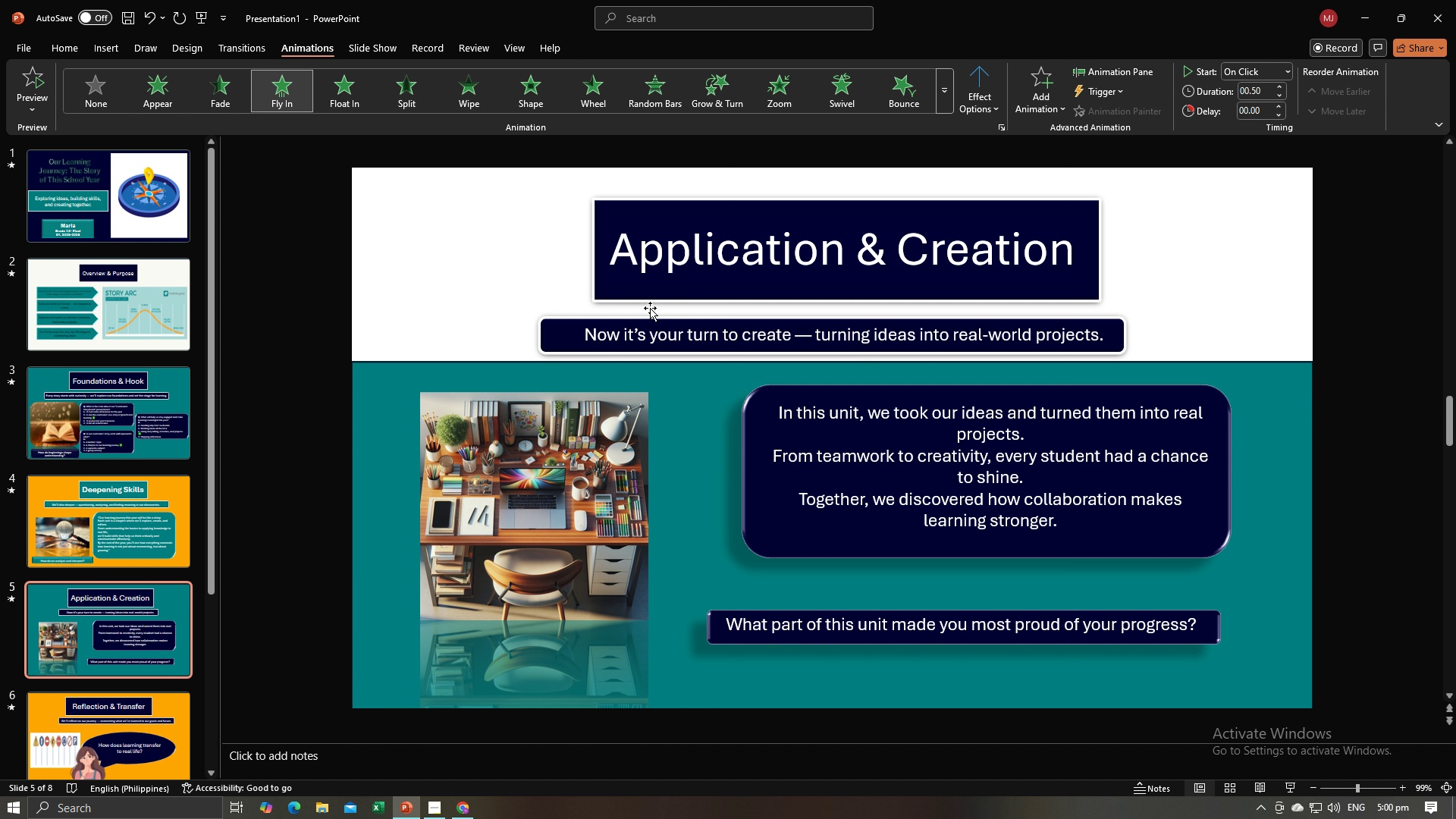 
mouse_move([606, 309])
 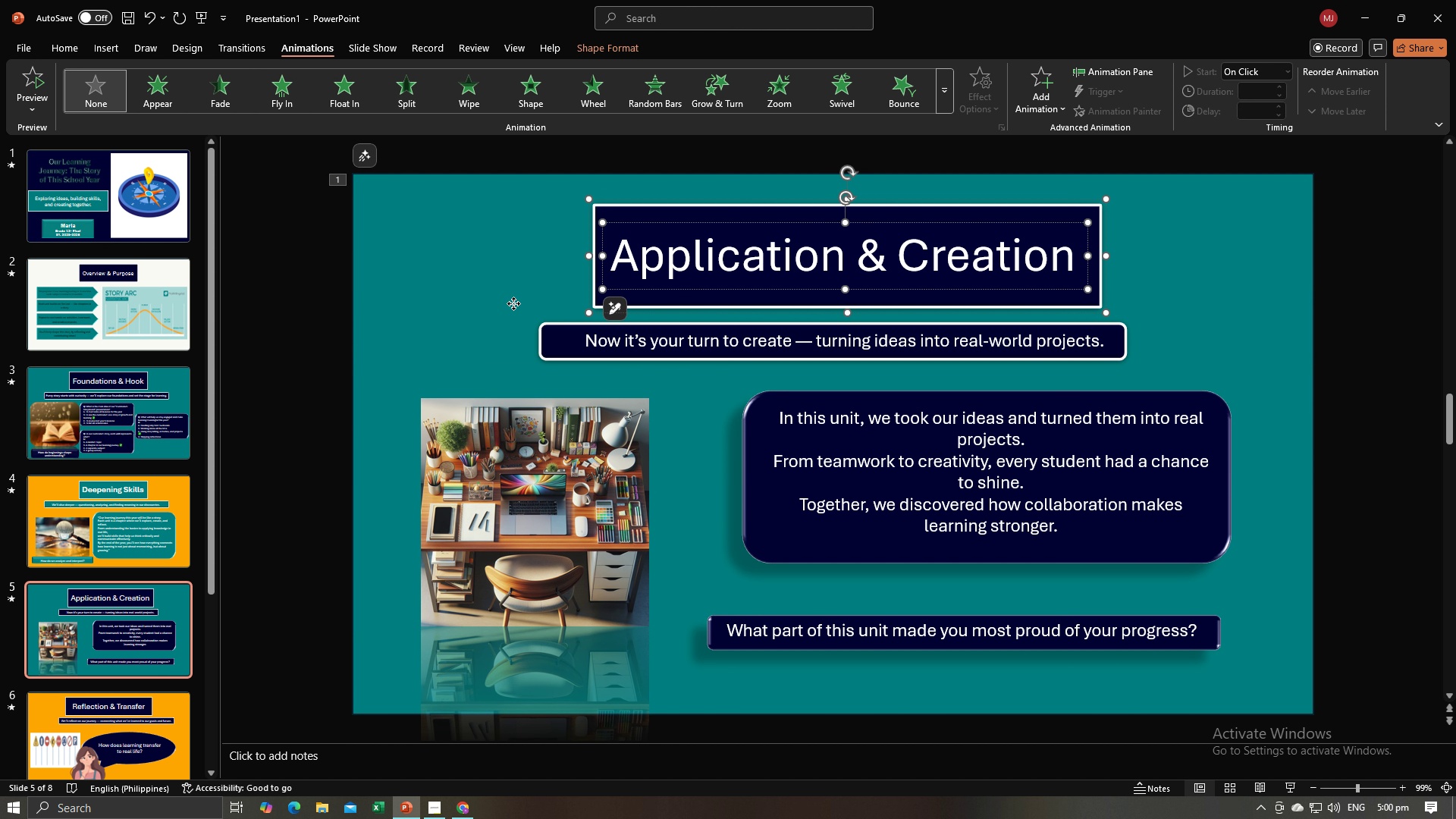 
left_click([513, 303])
 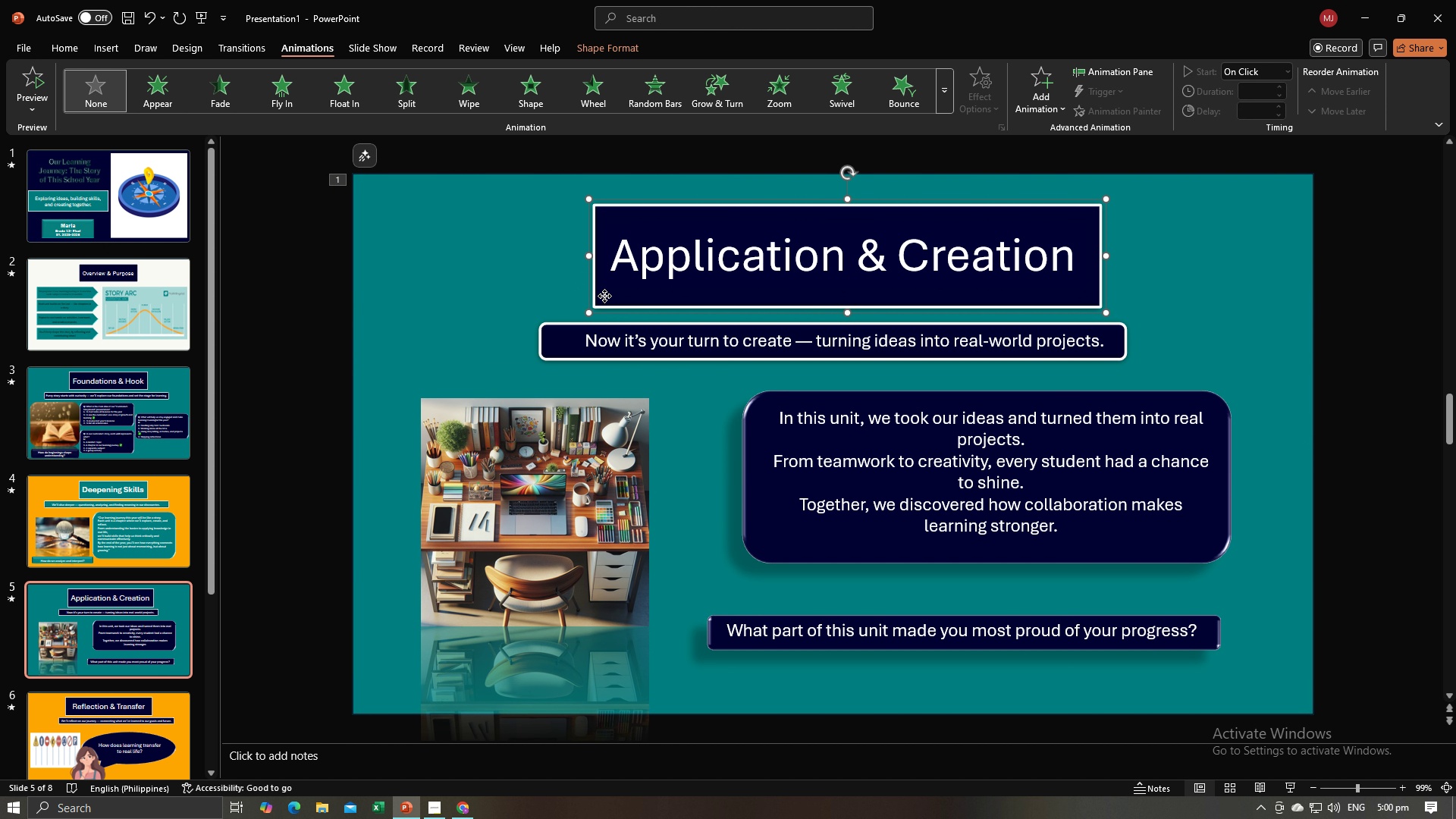 
left_click([604, 296])
 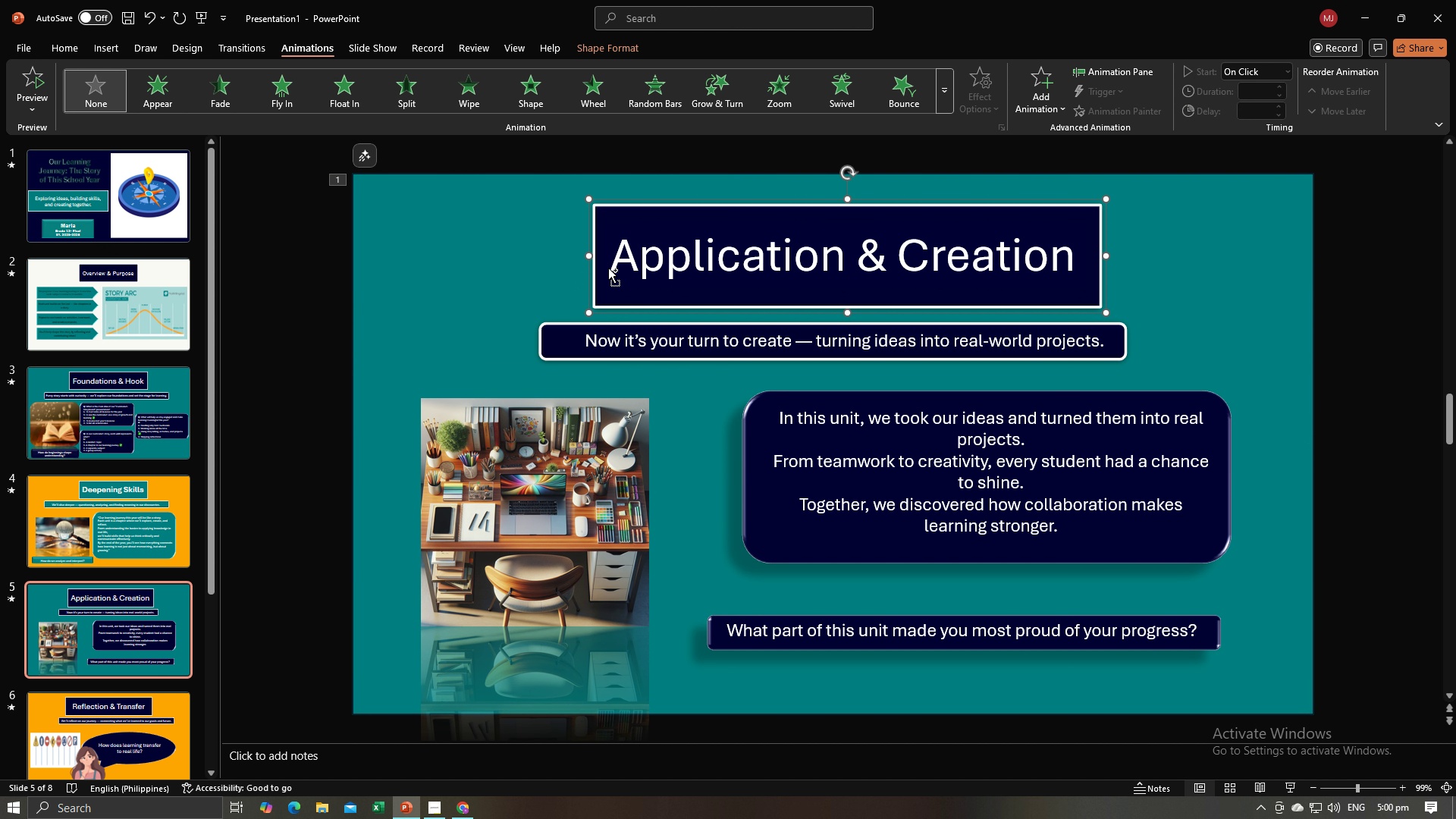 
hold_key(key=ControlLeft, duration=0.72)
left_click([610, 265])
 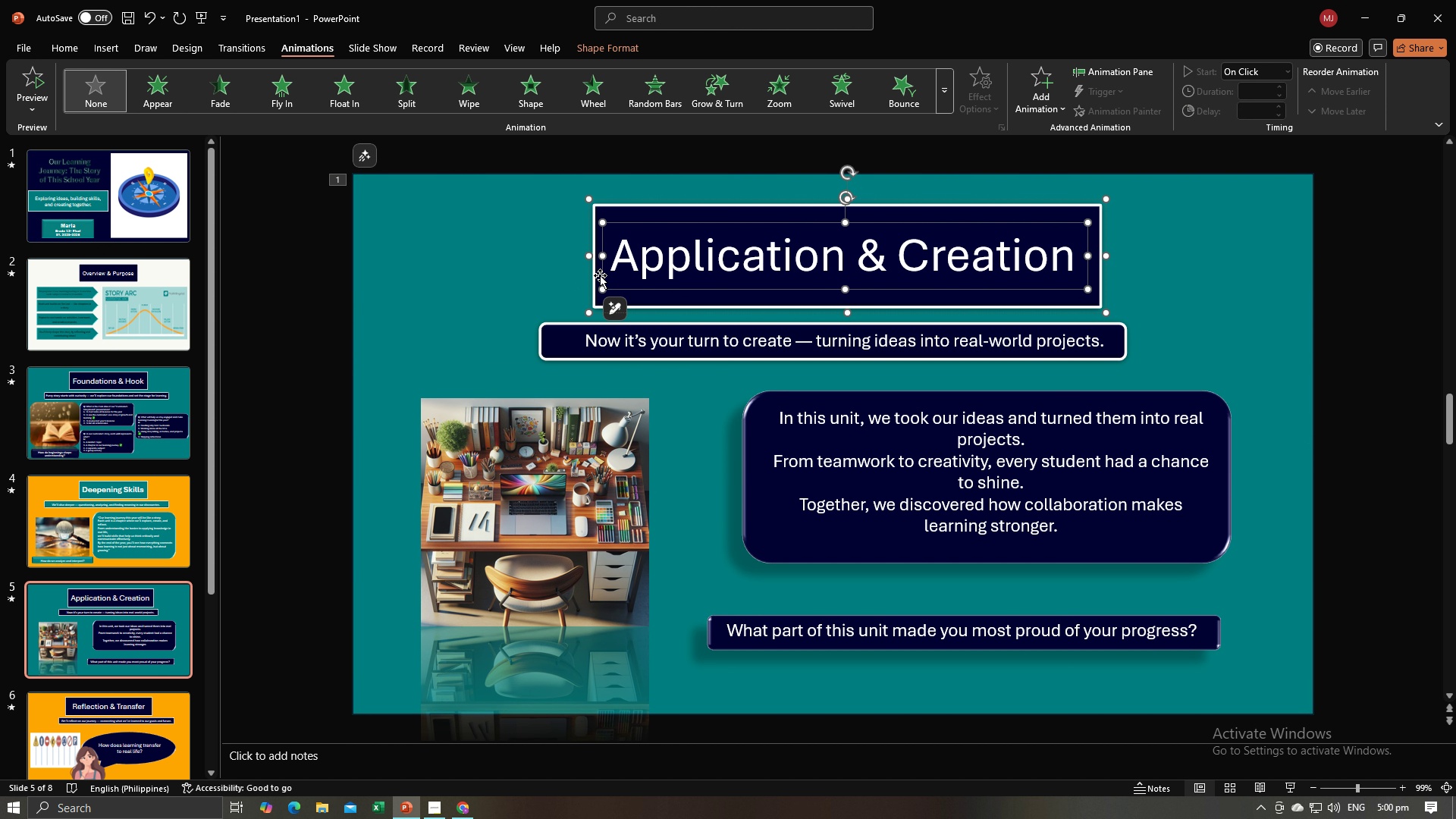 
right_click([600, 275])
 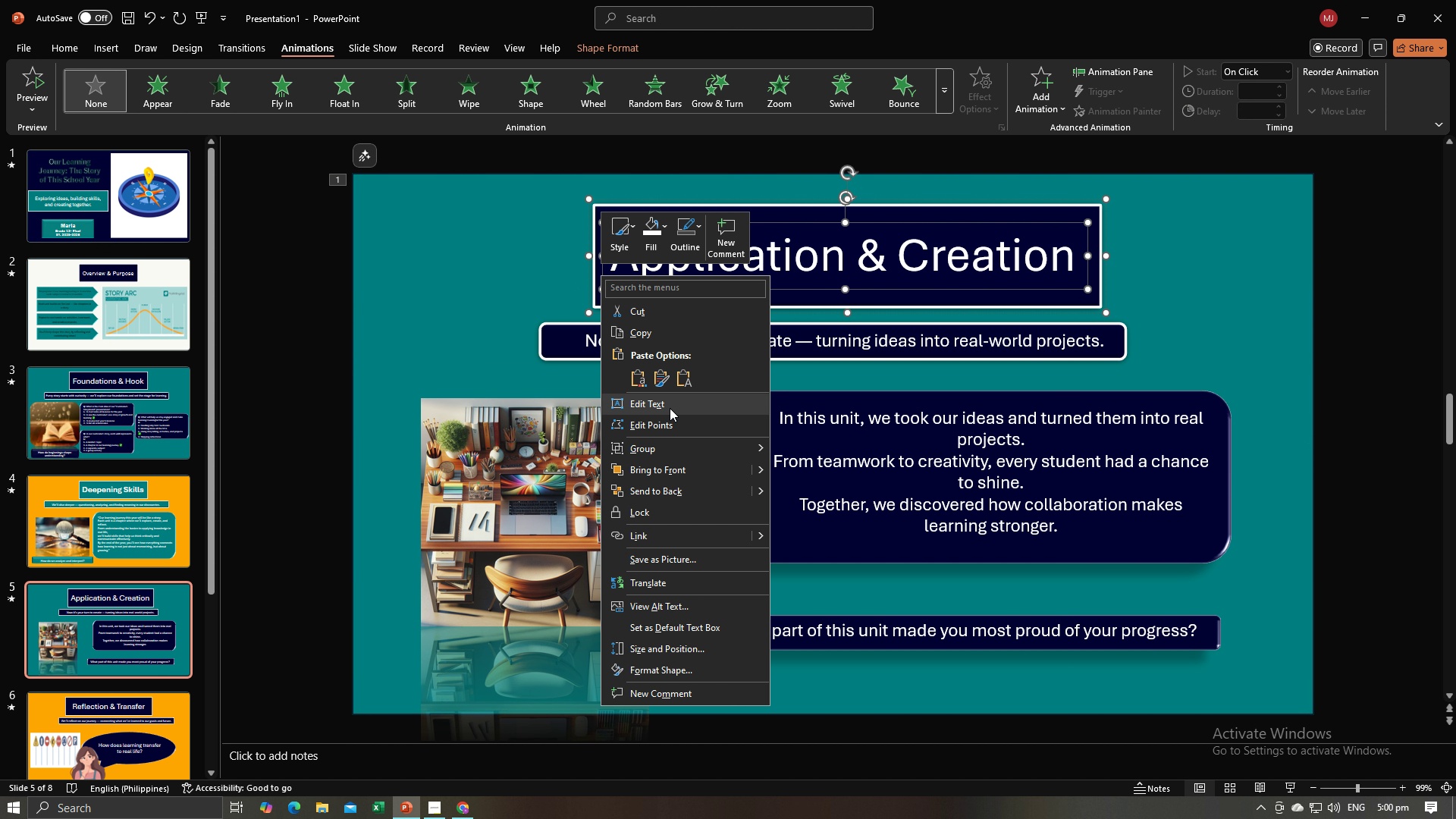 
left_click([686, 445])
 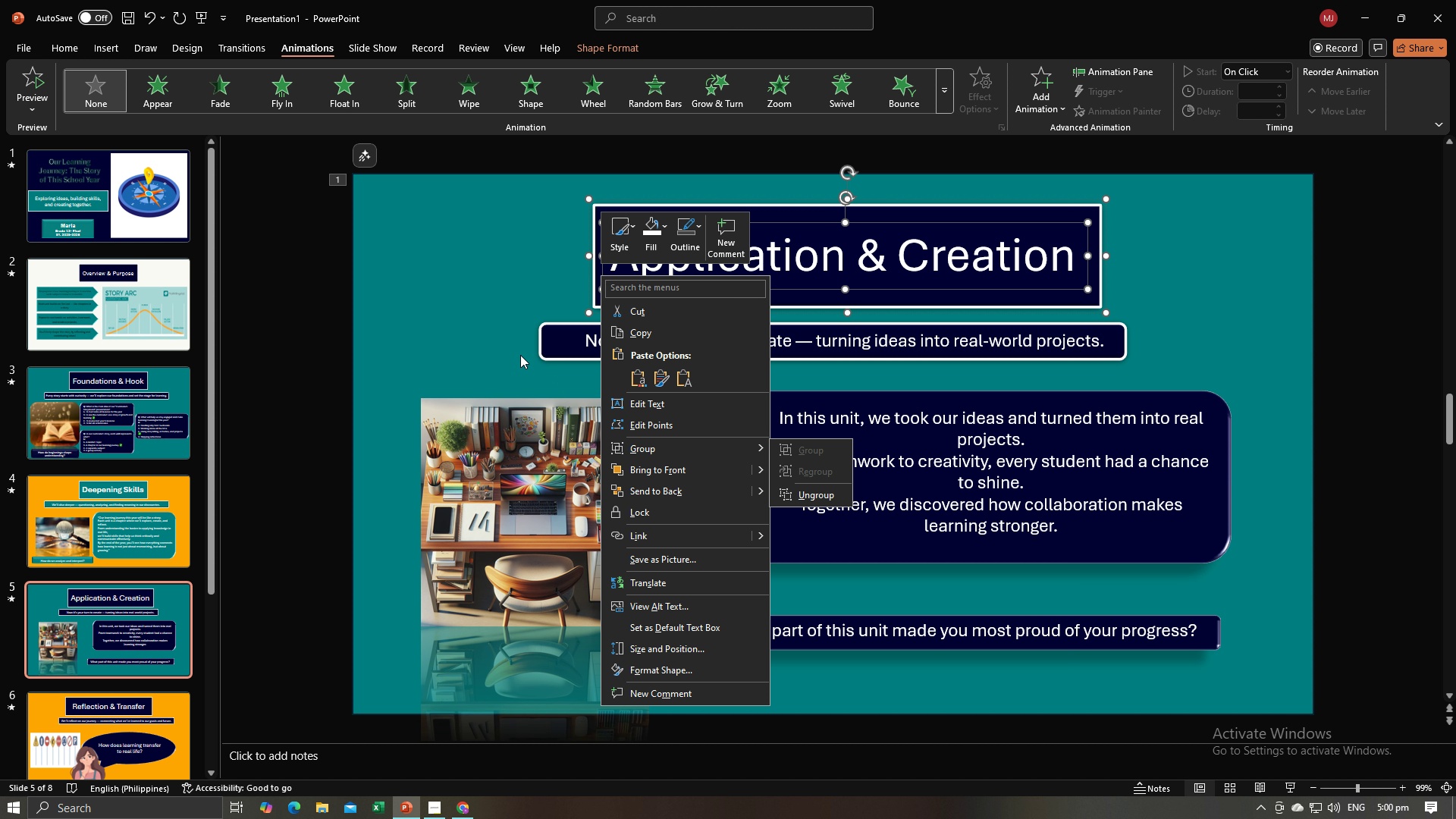 
left_click([520, 355])
 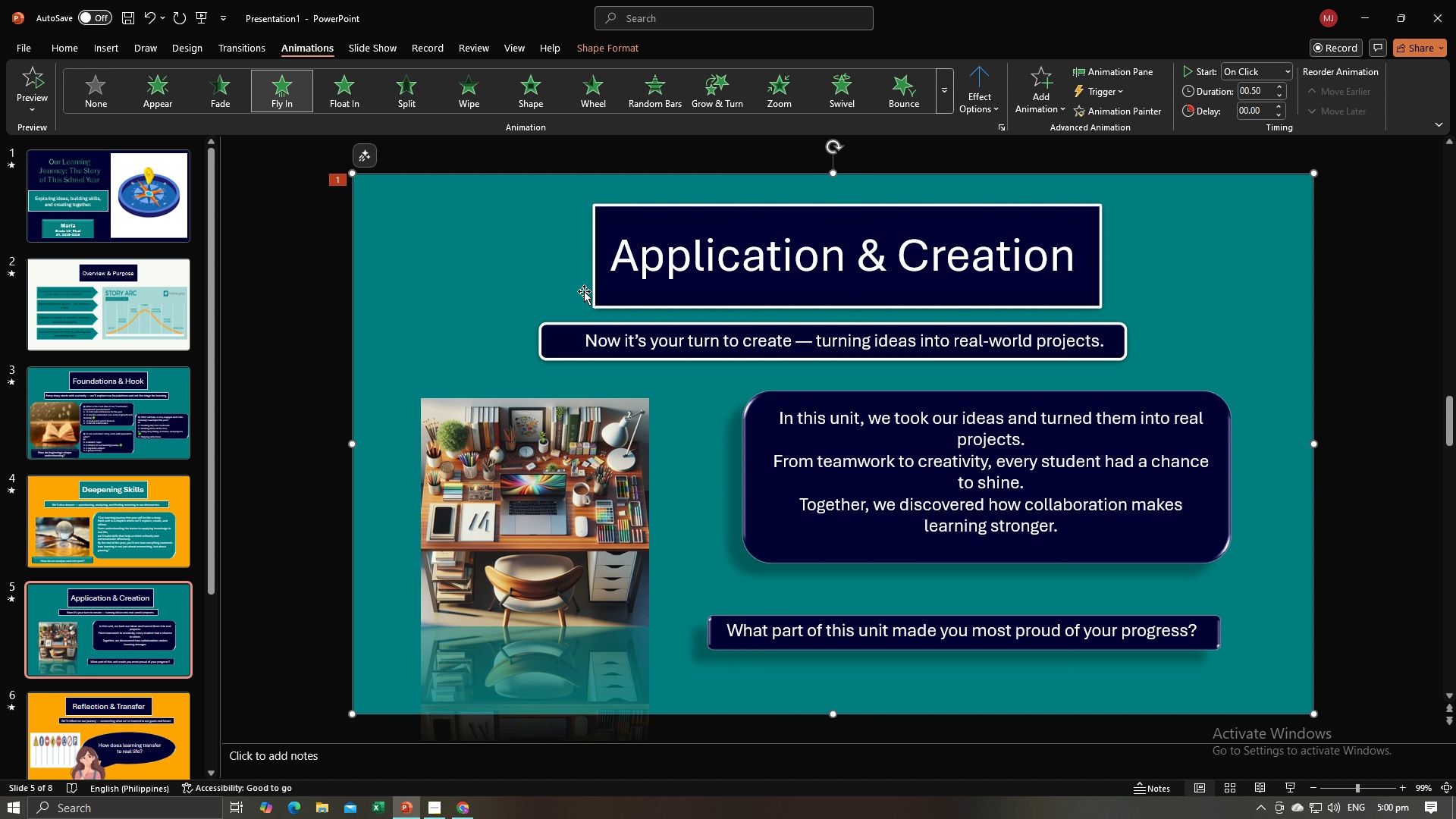 
double_click([605, 291])
 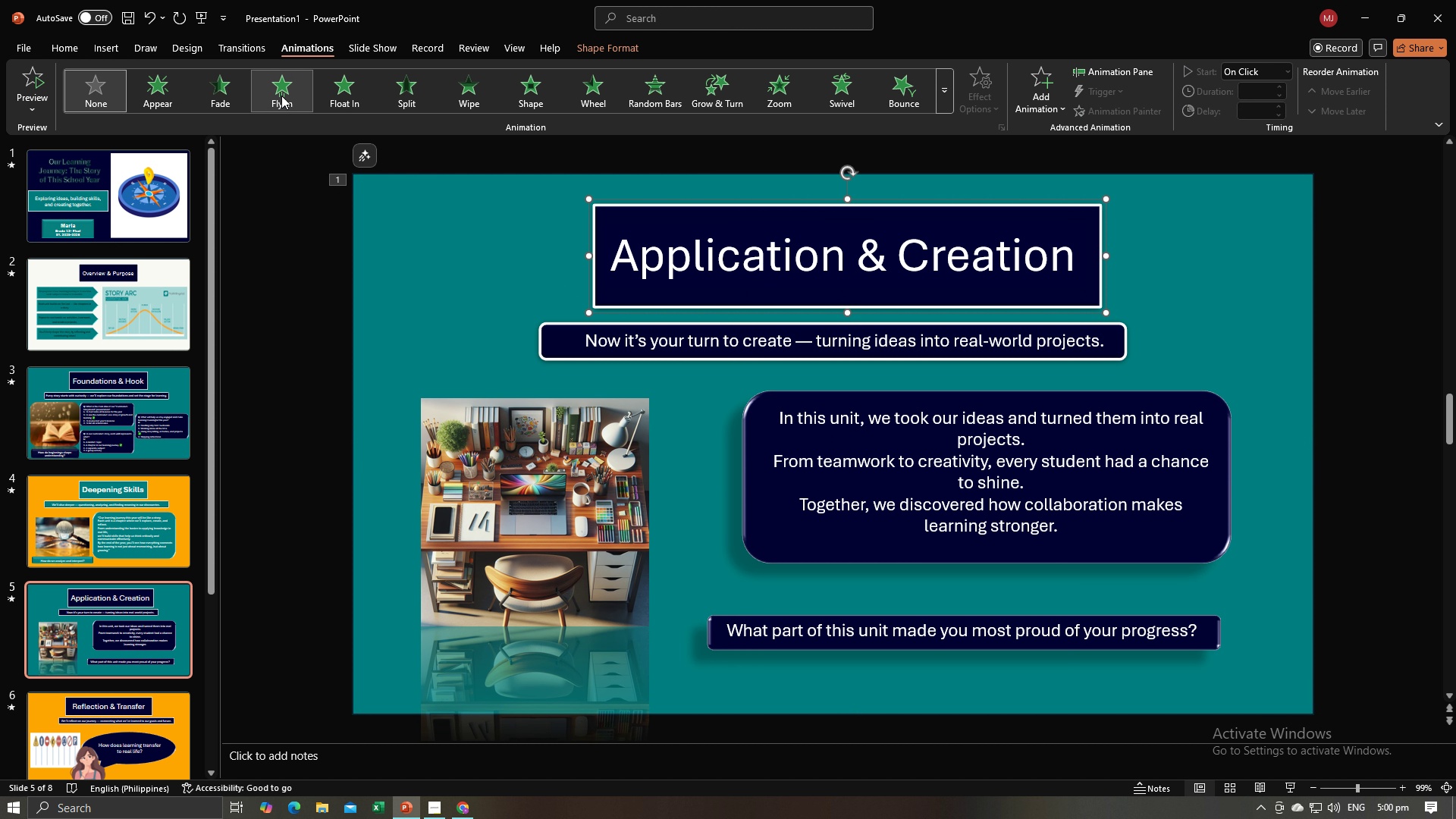 
left_click([282, 96])
 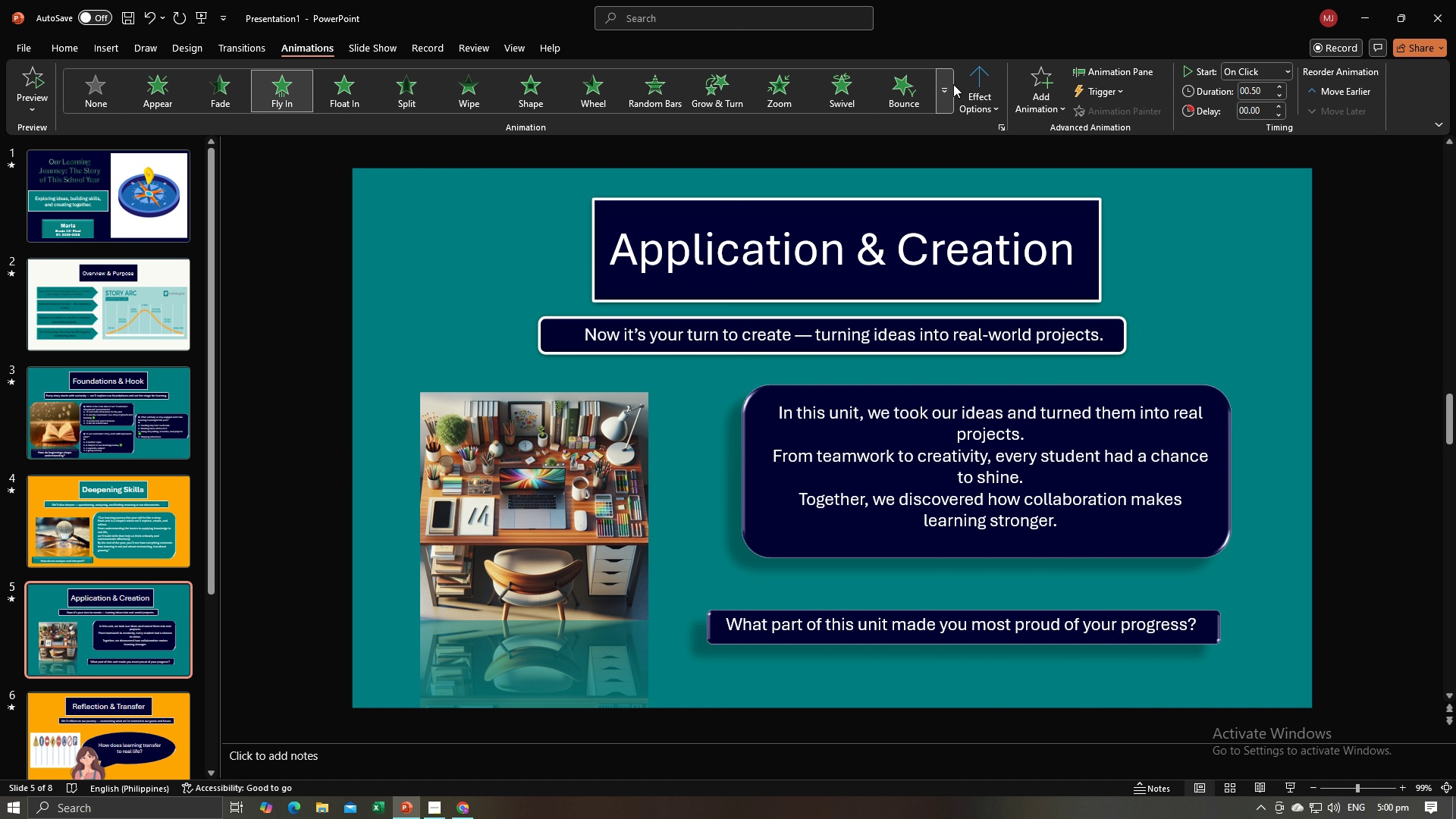 
left_click([965, 81])
 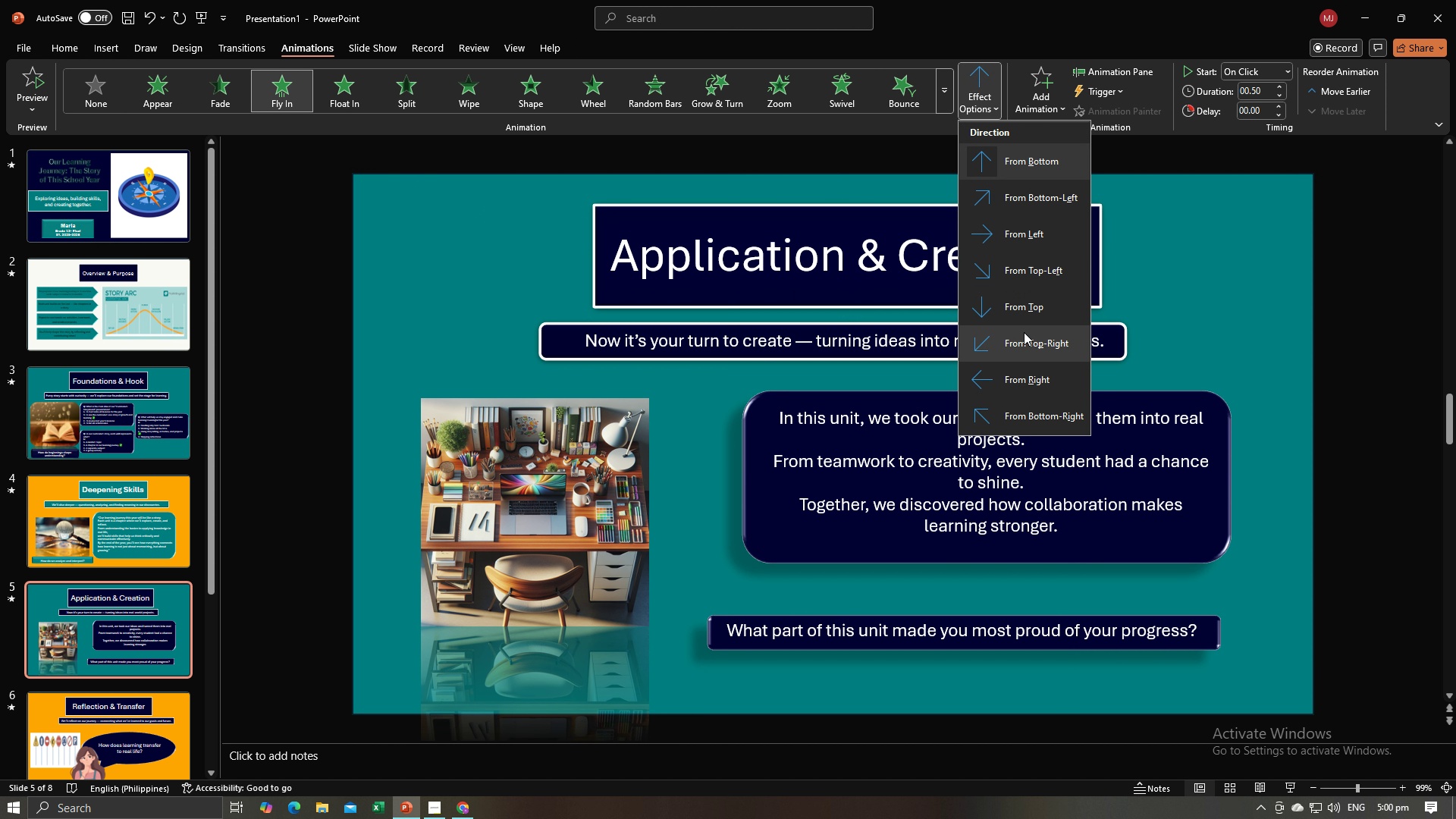 
left_click([1024, 343])
 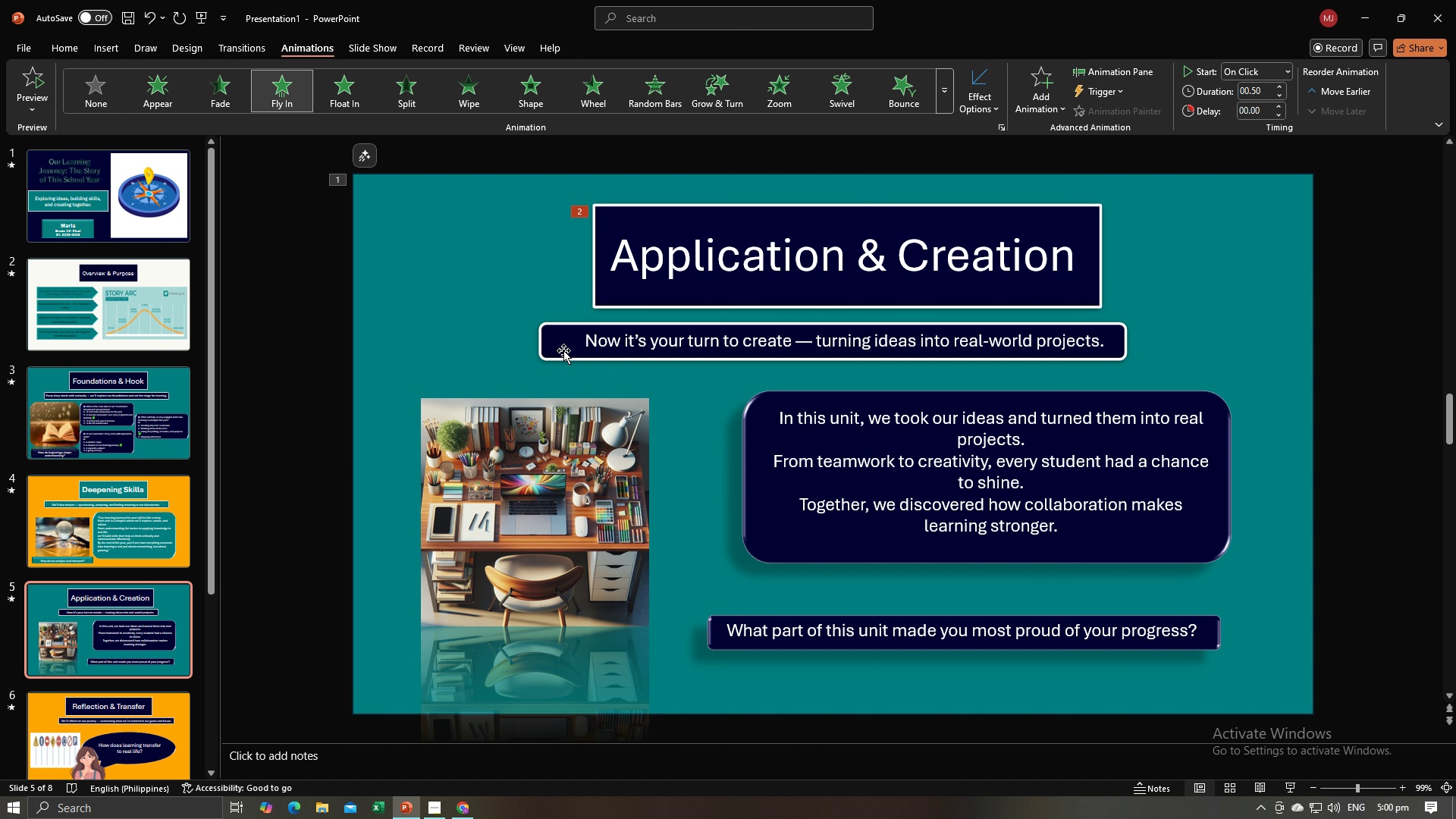 
double_click([563, 350])
 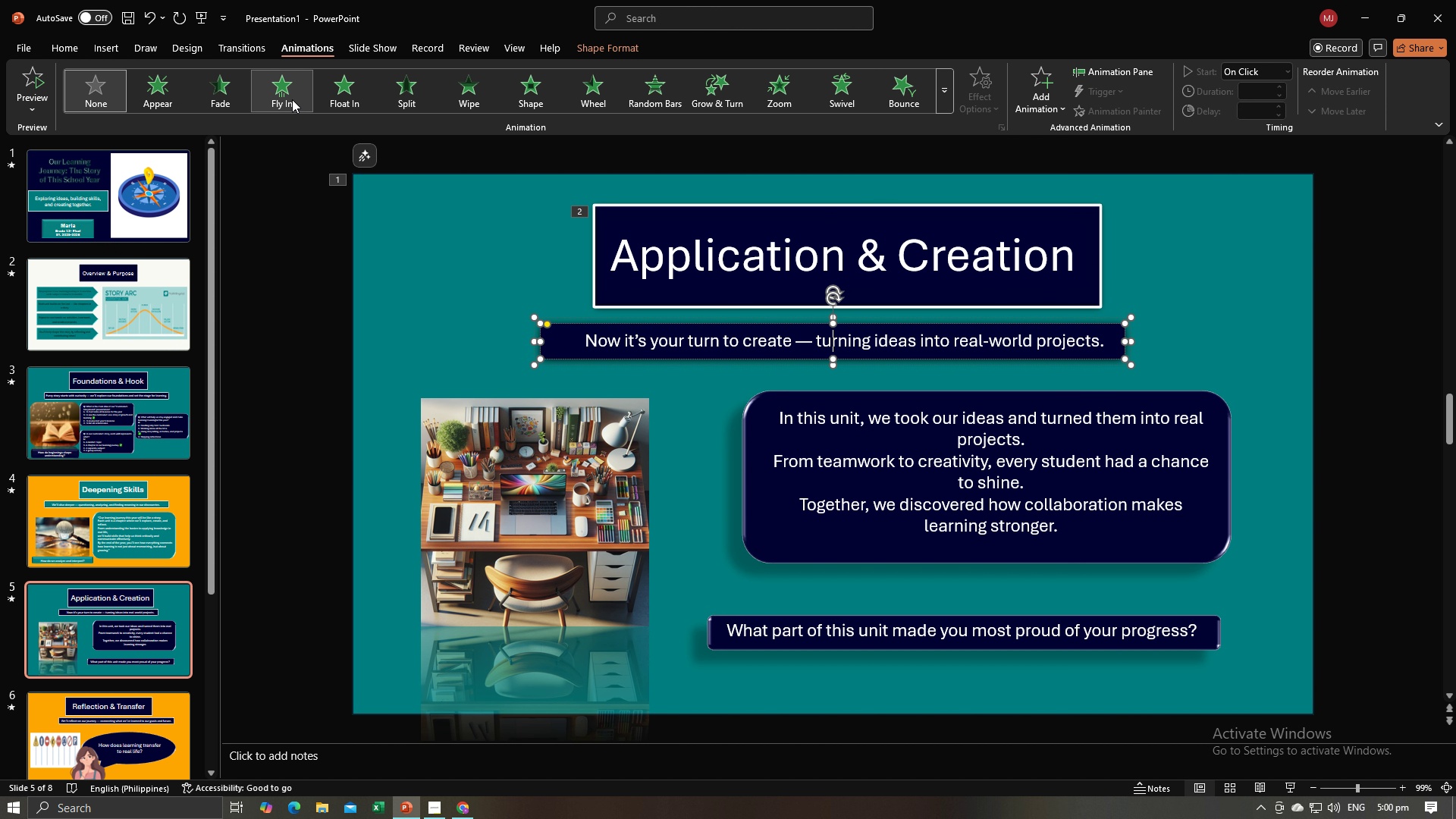 
left_click([290, 97])
 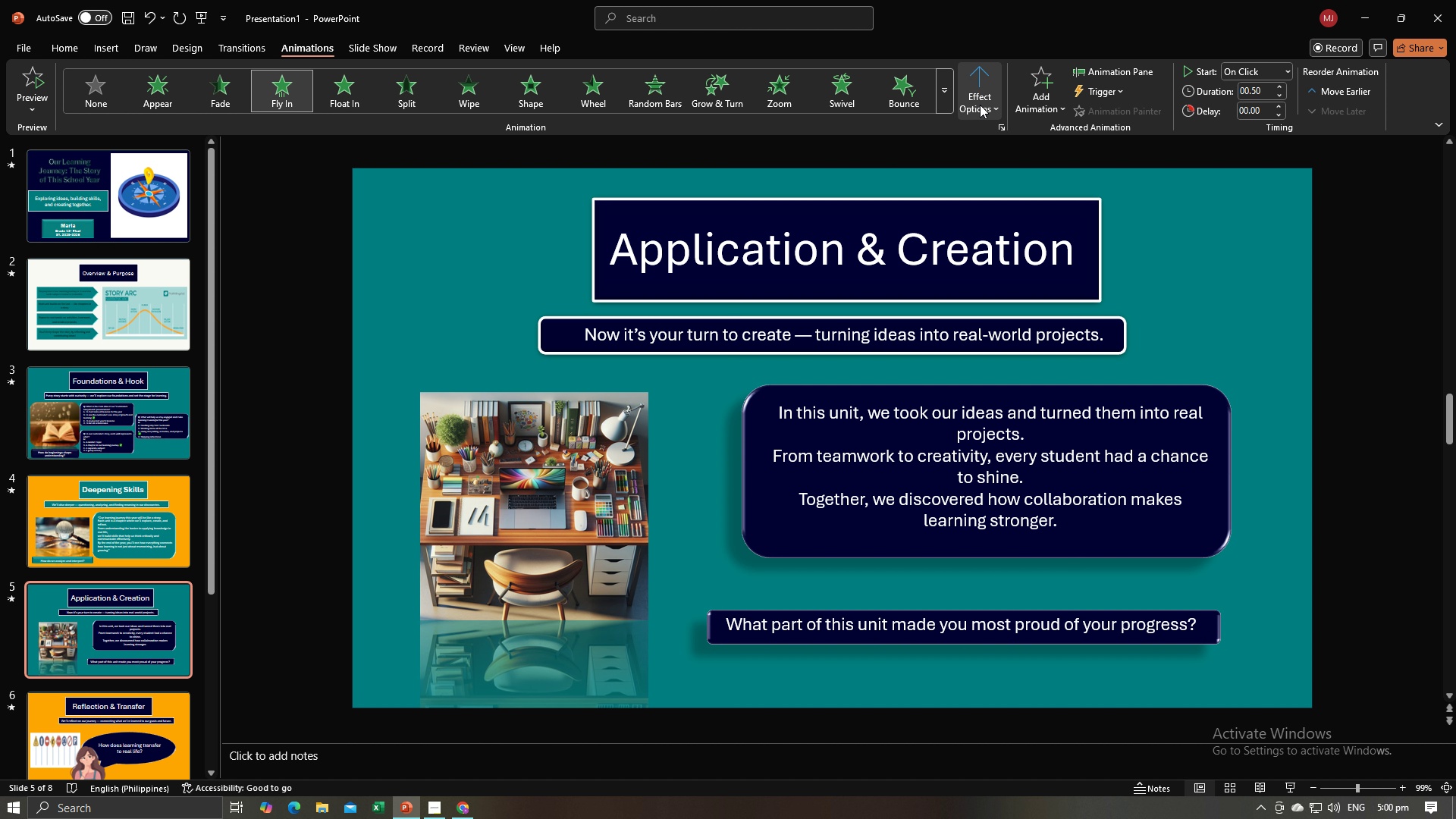 
left_click([980, 102])
 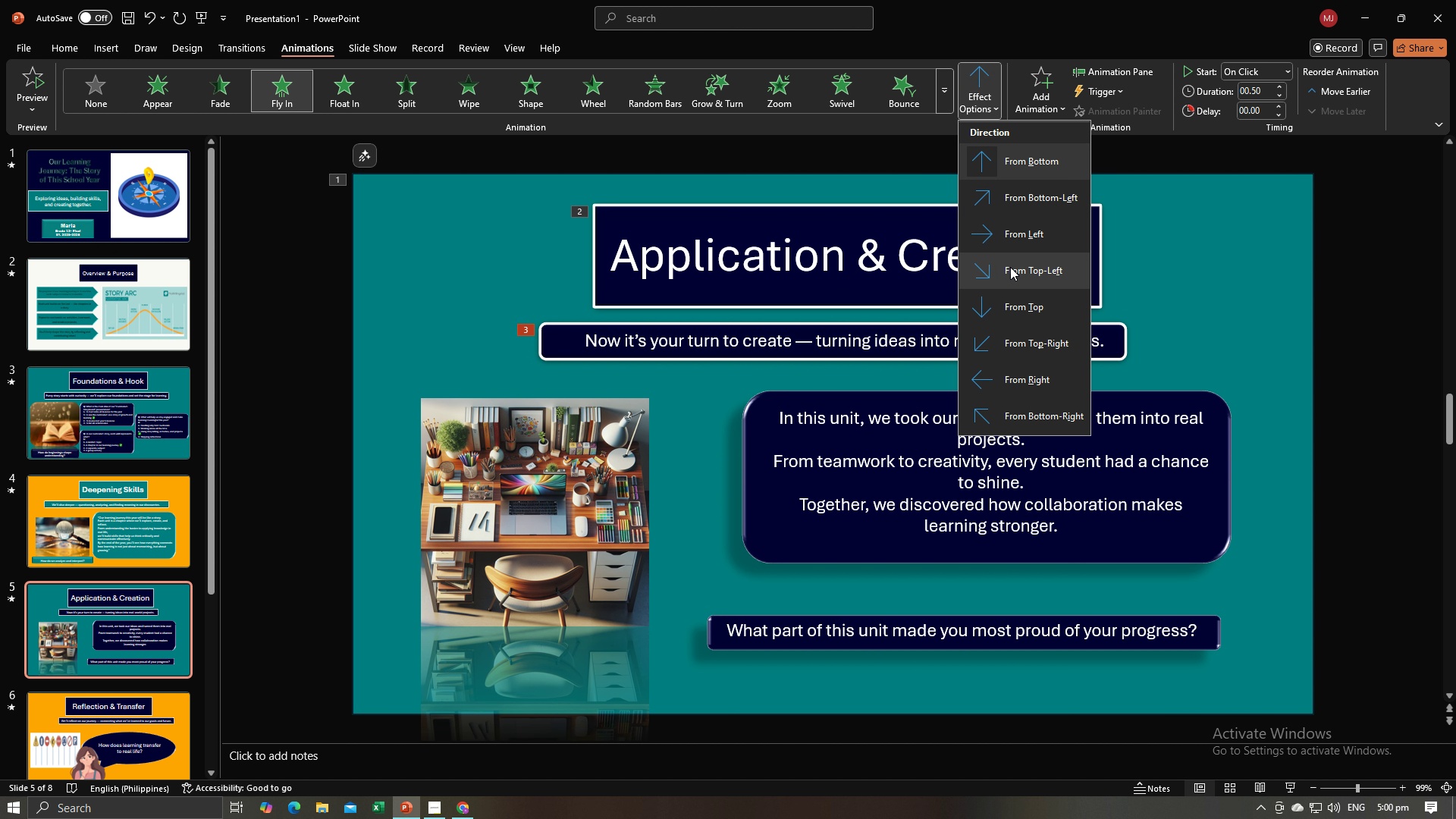 
left_click([1010, 267])
 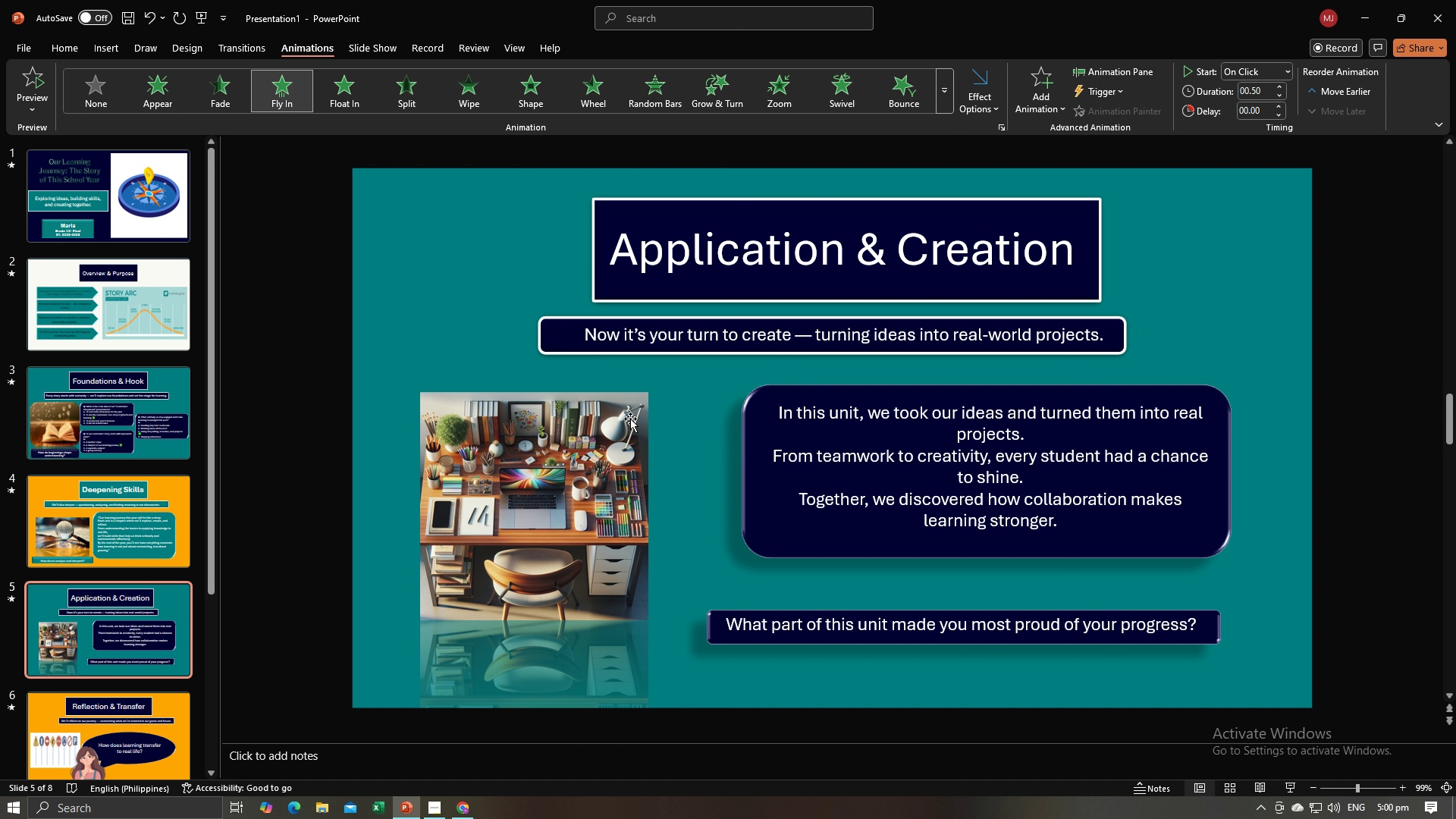 
left_click([607, 425])
 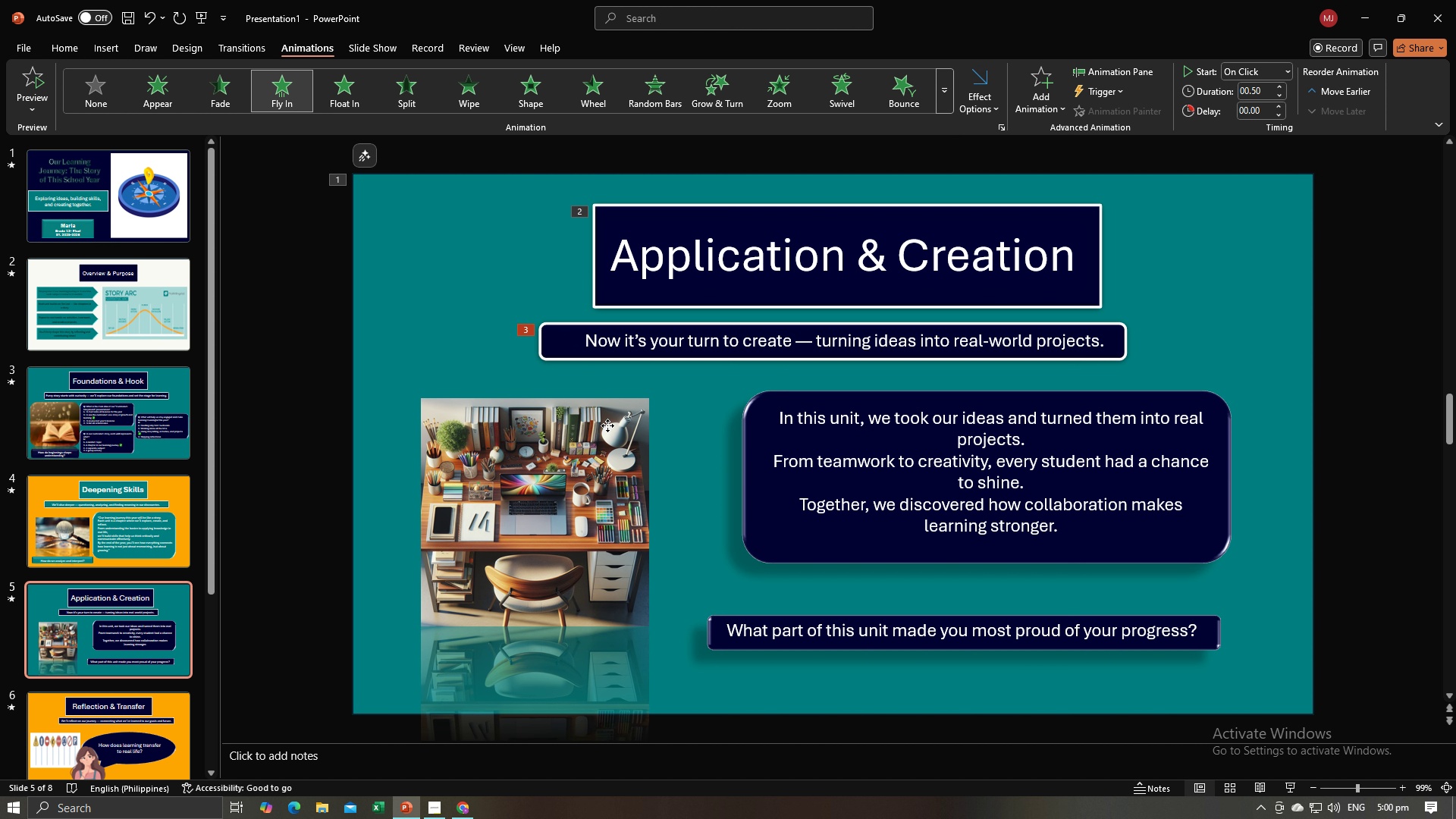 
left_click([607, 425])
 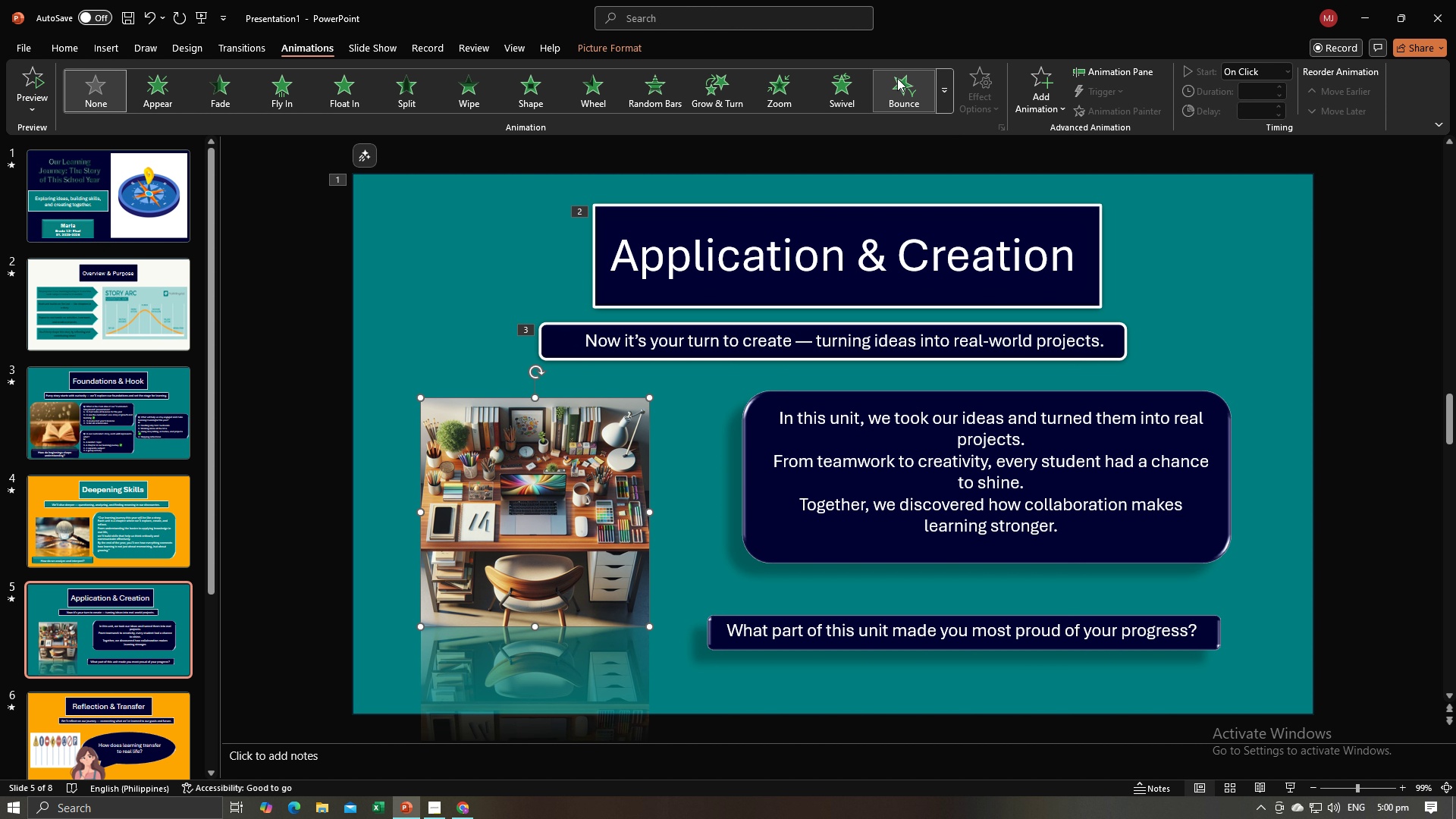 
left_click([897, 78])
 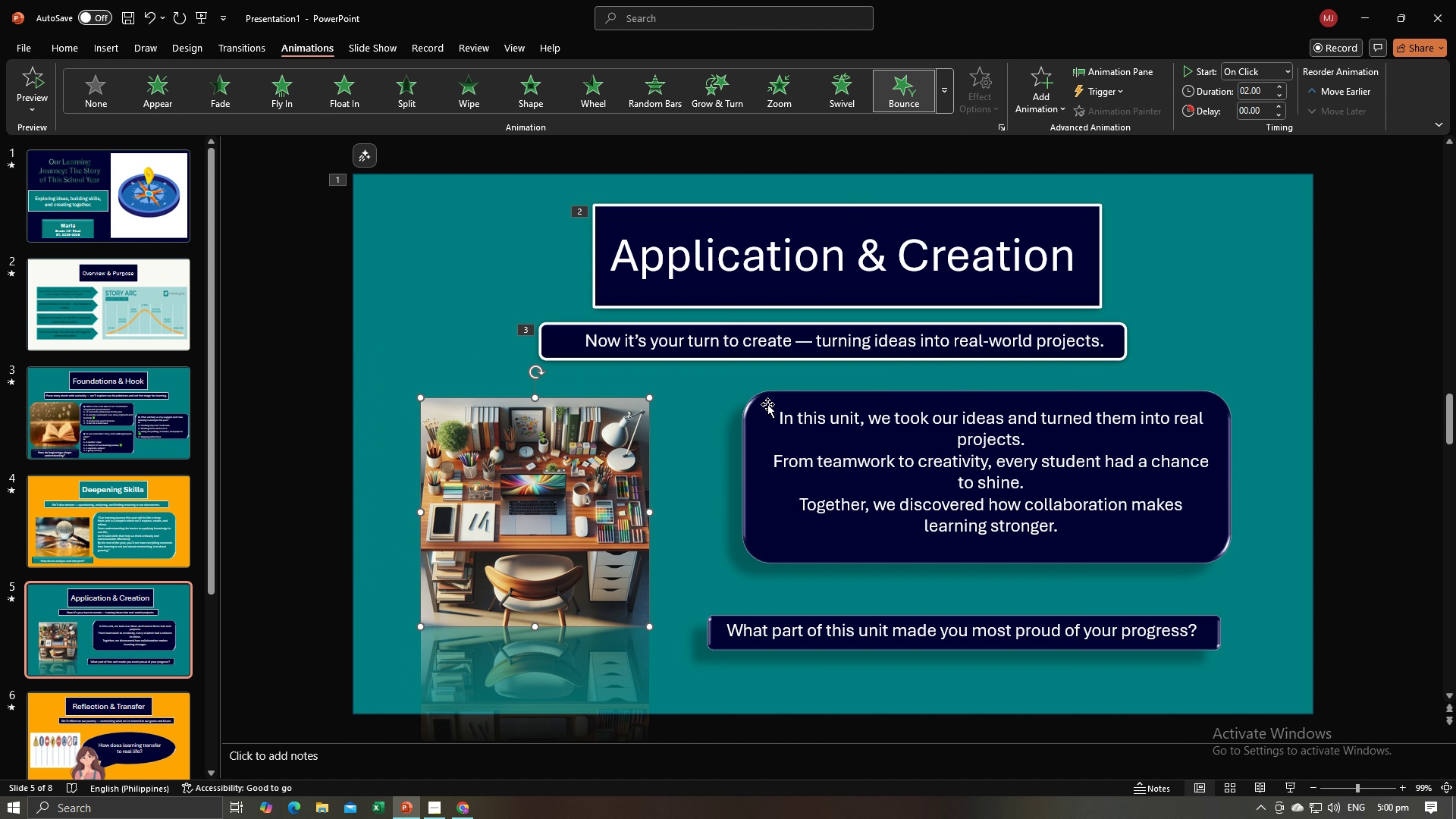 
double_click([767, 404])
 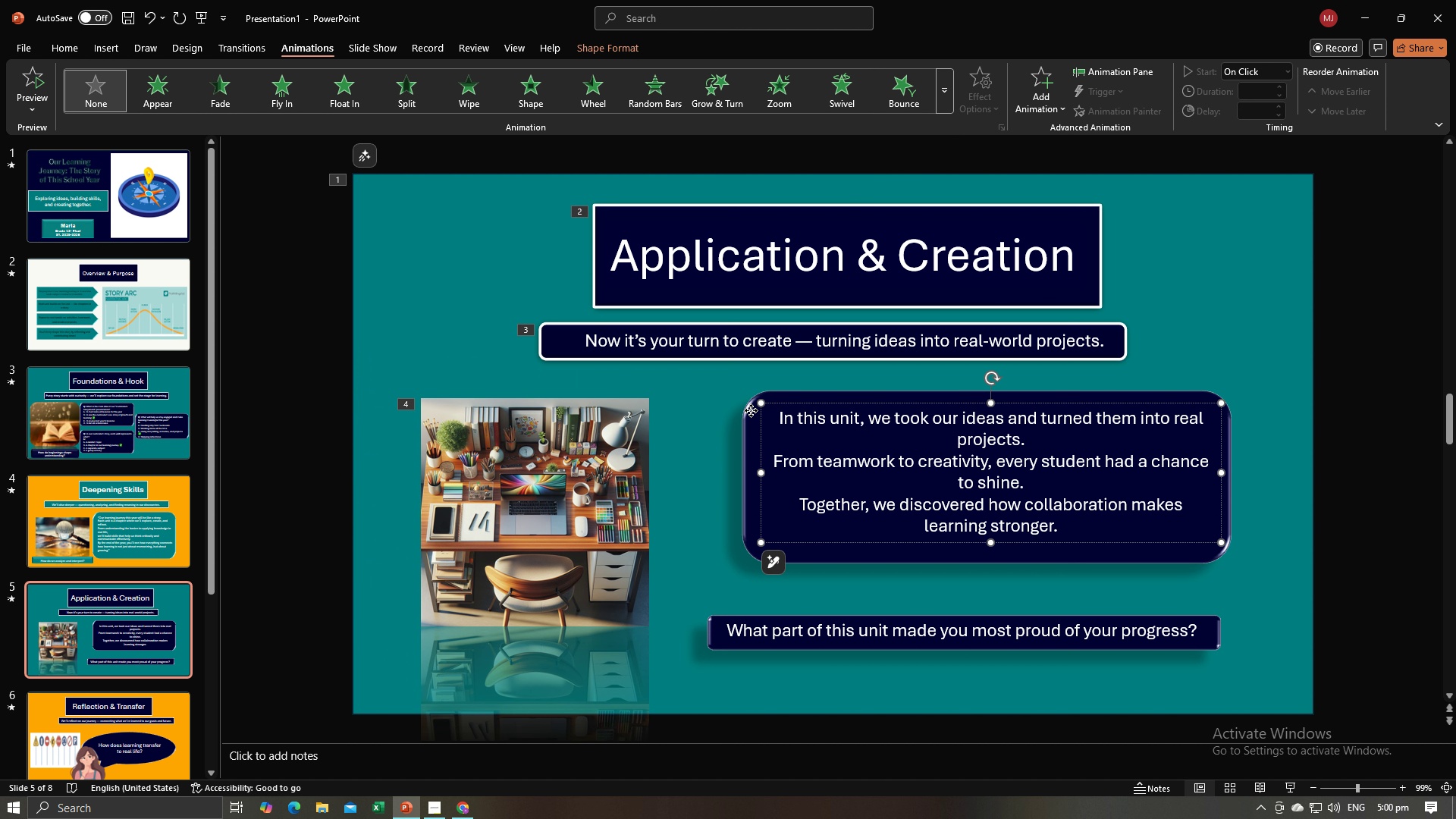 
left_click([751, 410])
 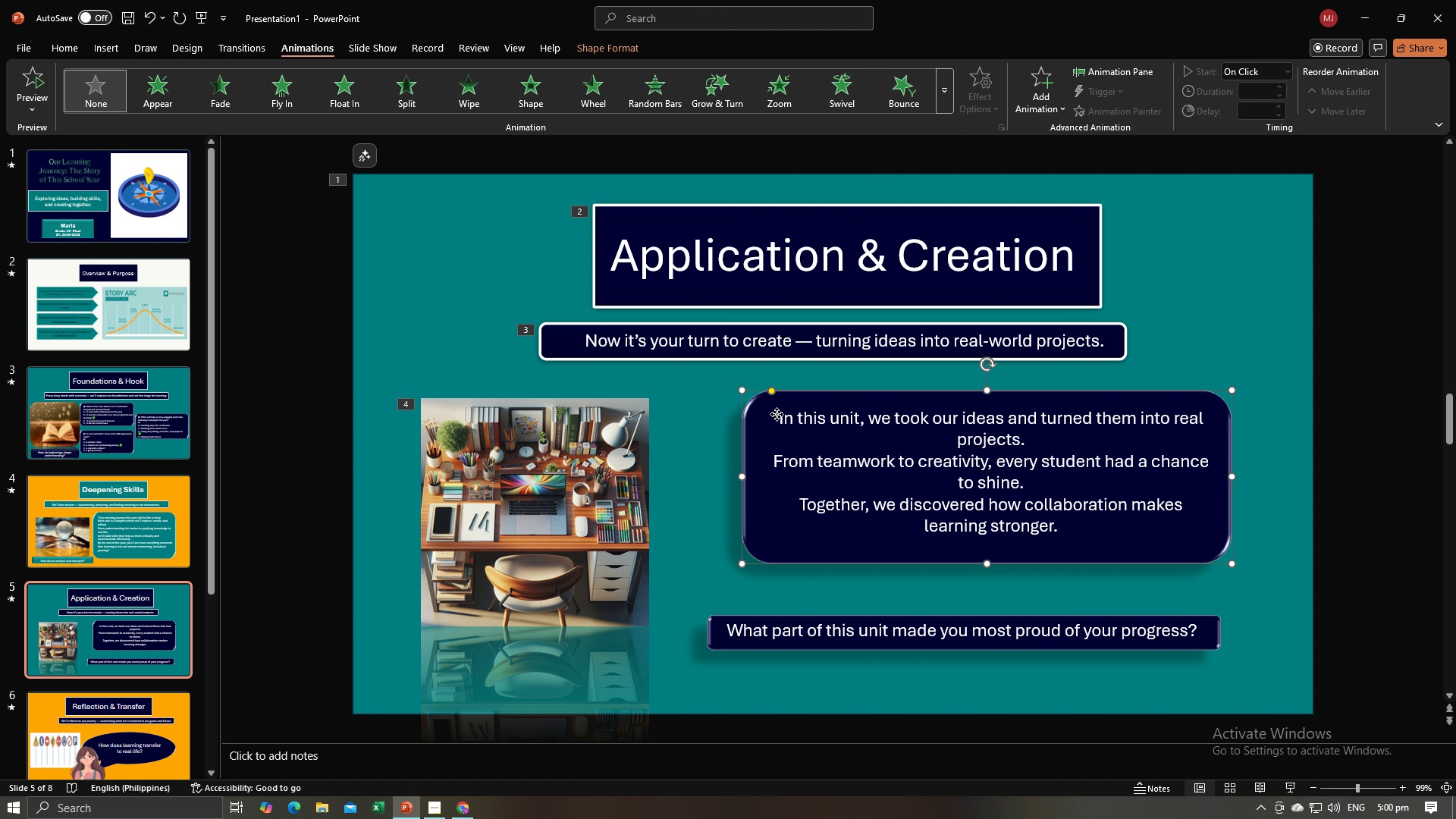 
hold_key(key=ControlLeft, duration=0.52)
left_click([777, 414])
 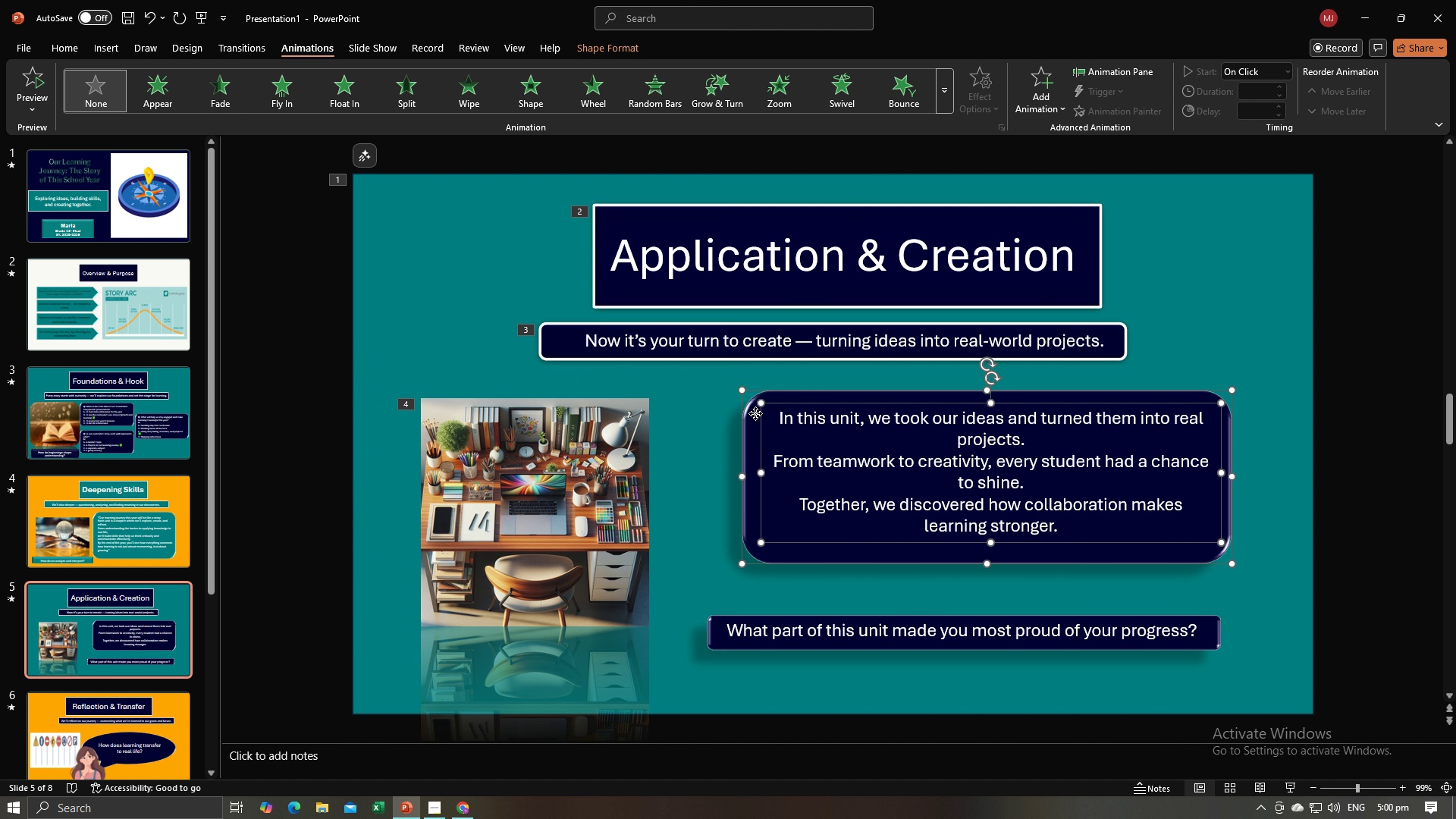 
right_click([755, 413])
 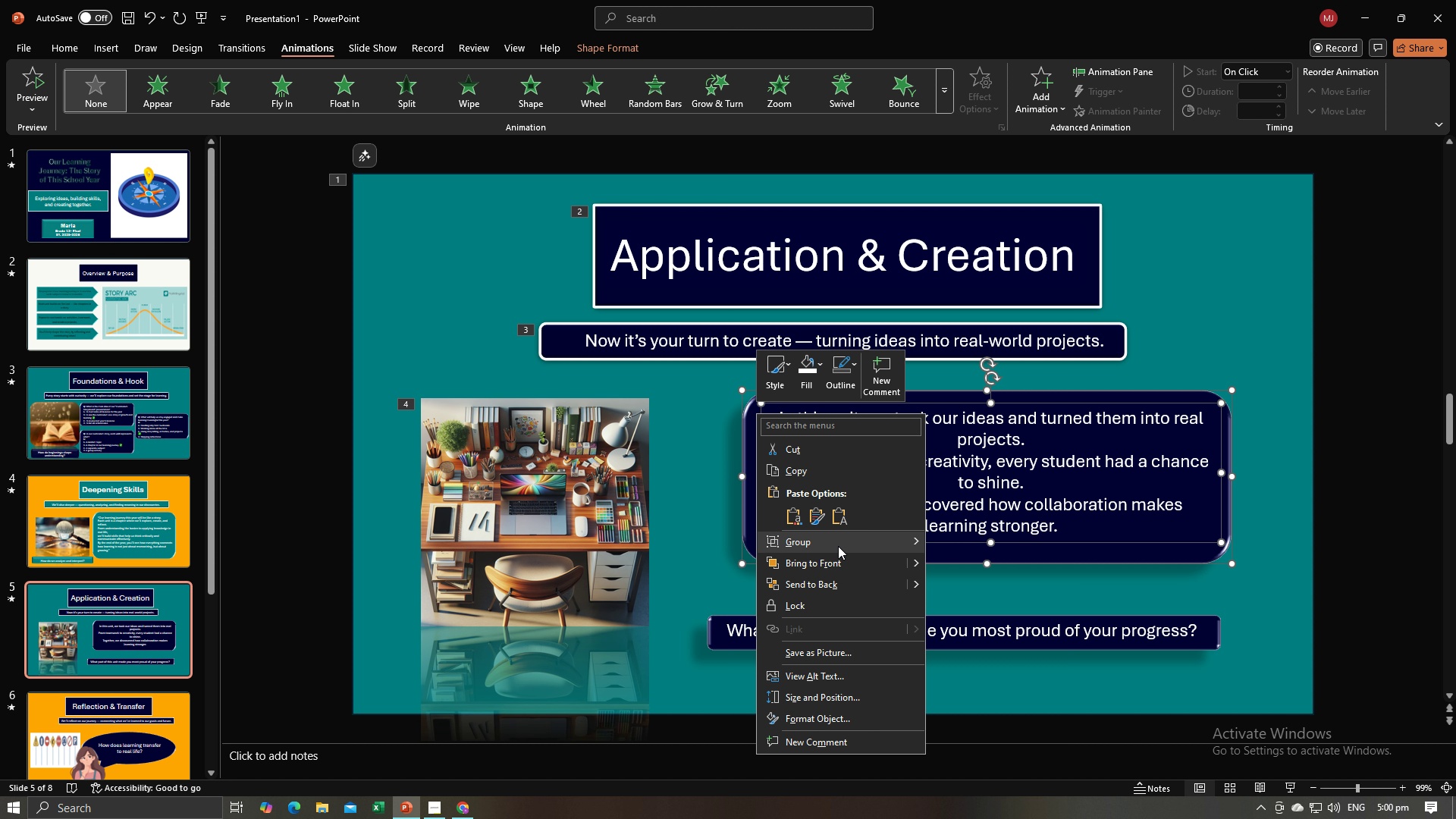 
left_click([839, 547])
 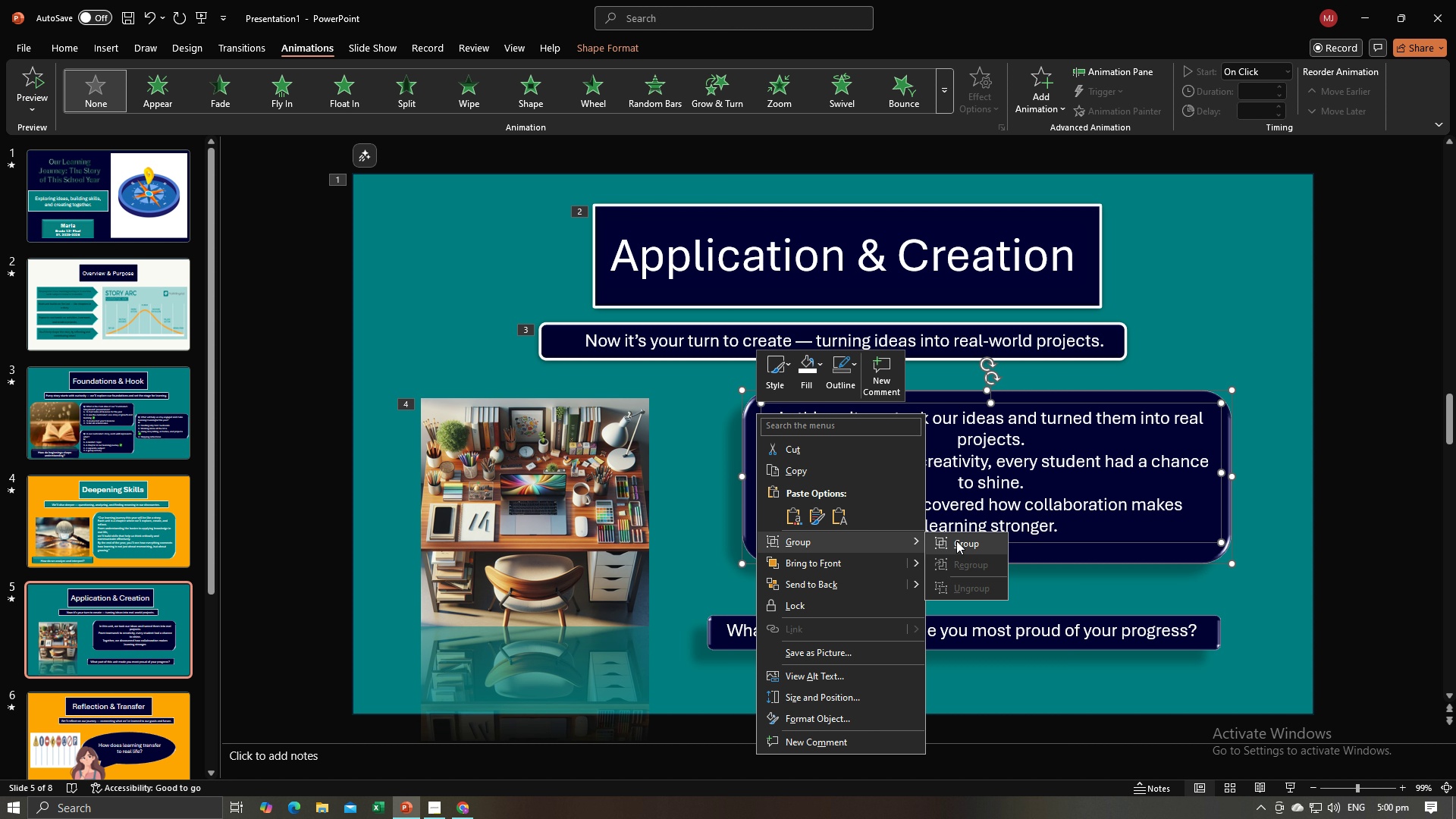 
left_click([956, 541])
 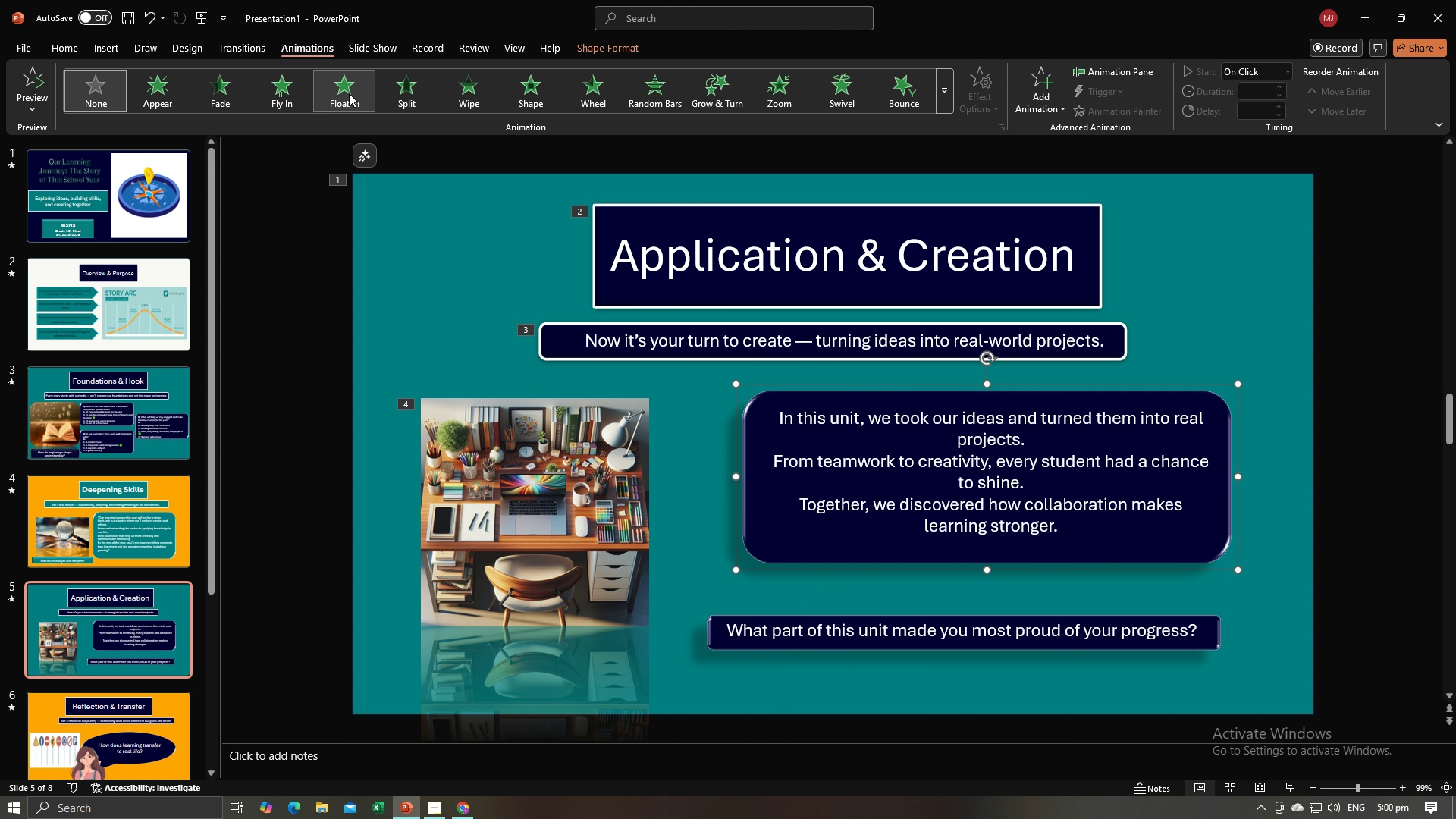 
left_click([305, 95])
 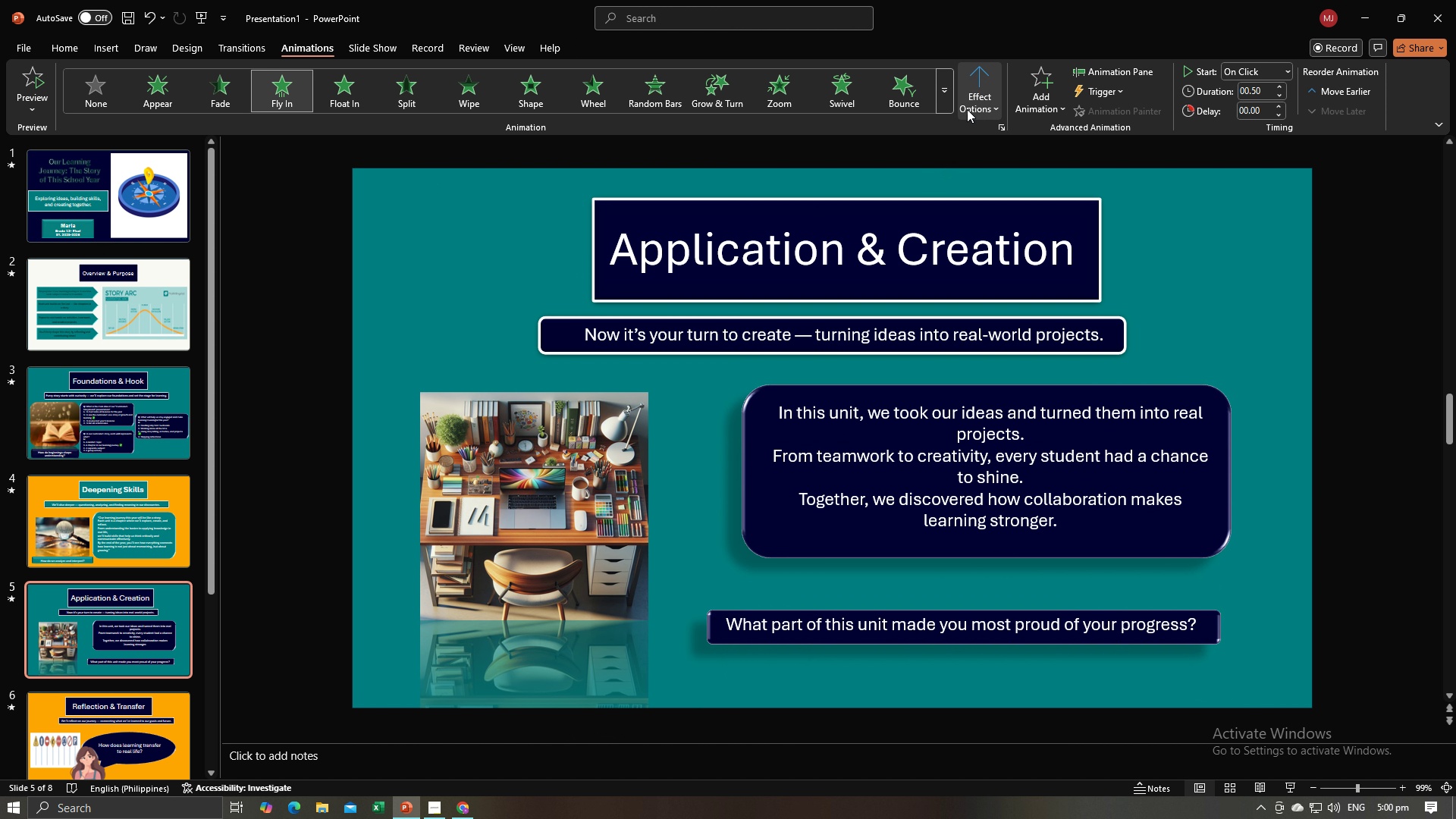 
left_click([974, 95])
 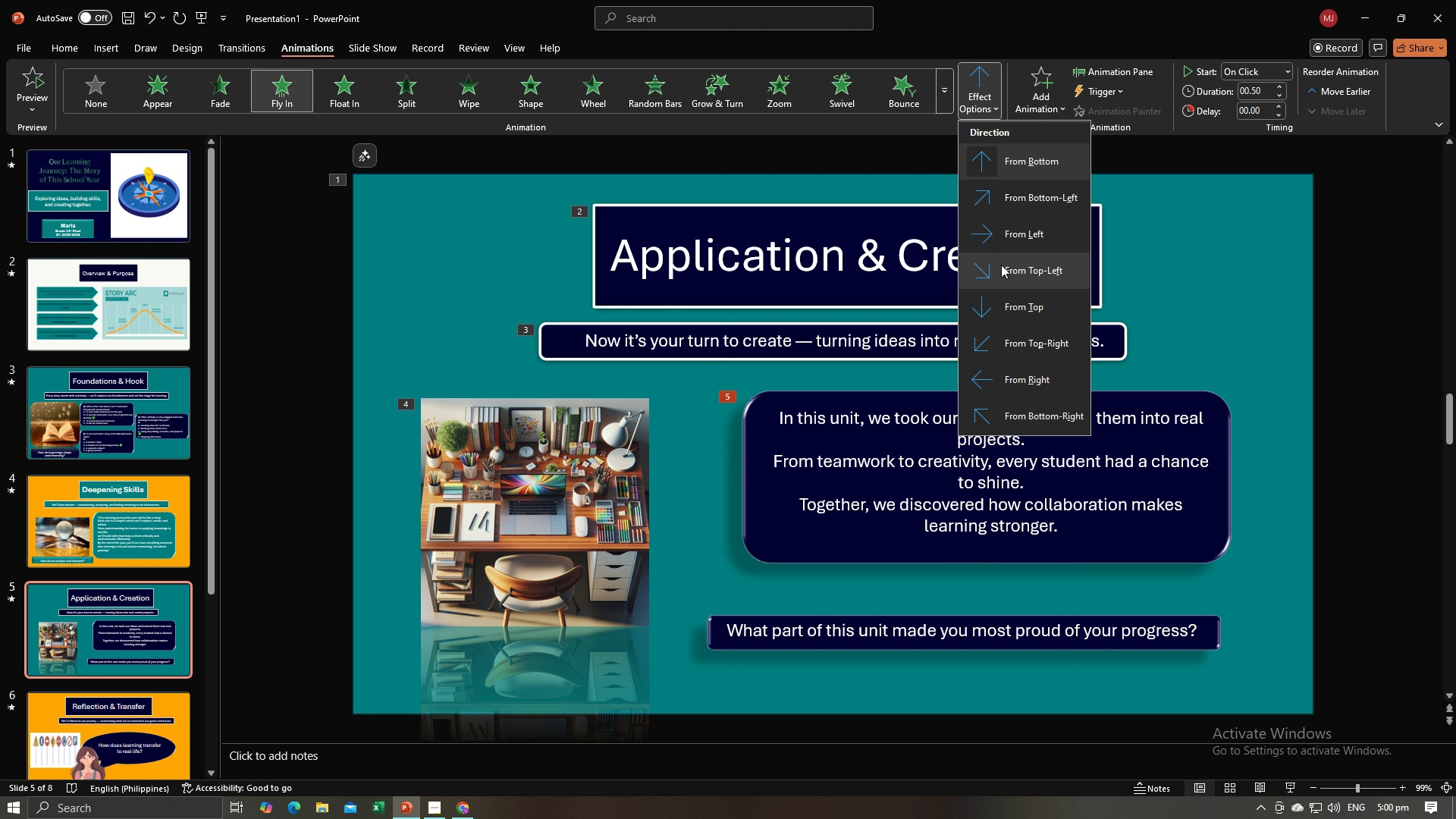 
left_click([1001, 265])
 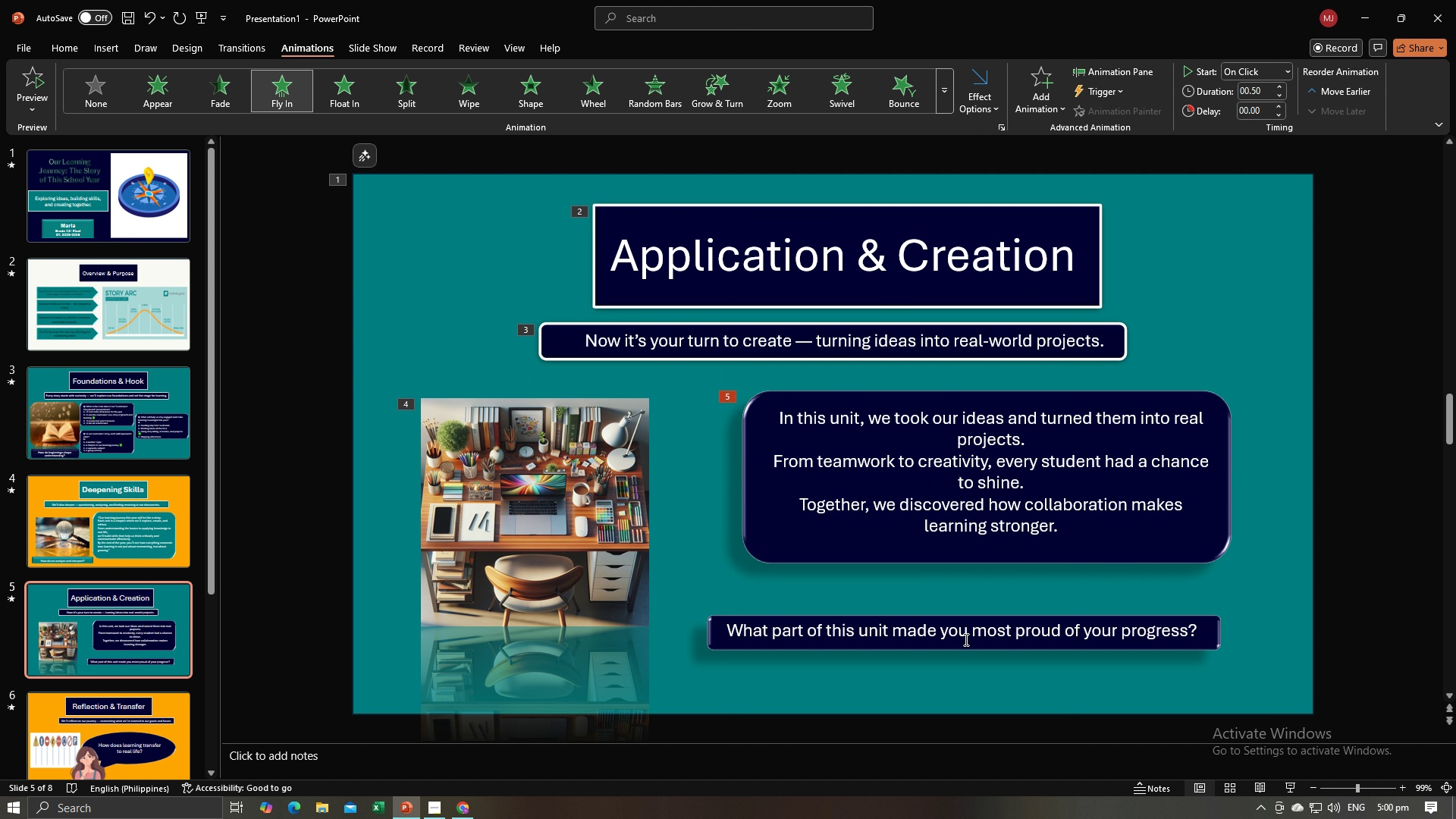 
left_click([965, 639])
 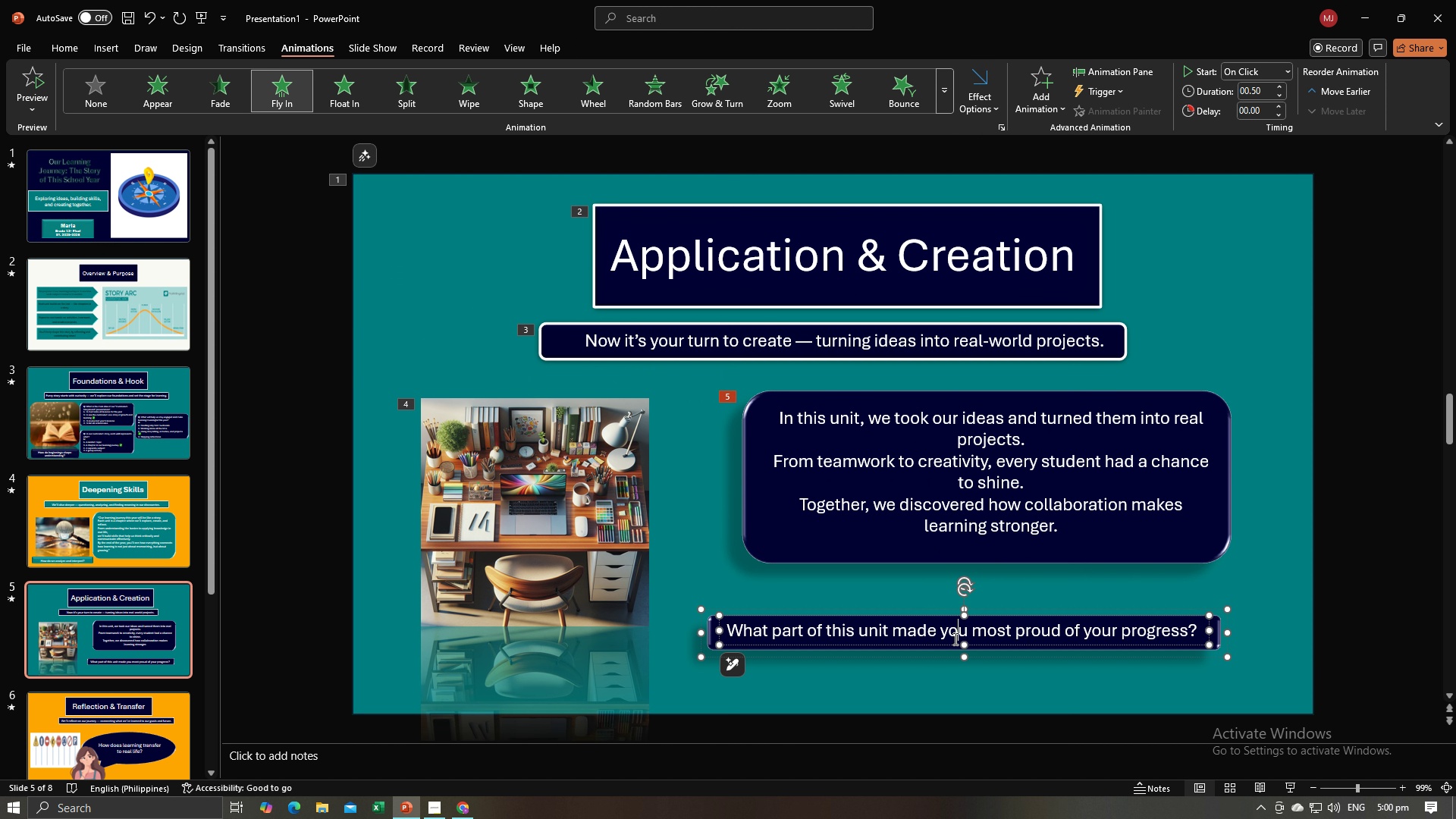 
left_click([954, 639])
 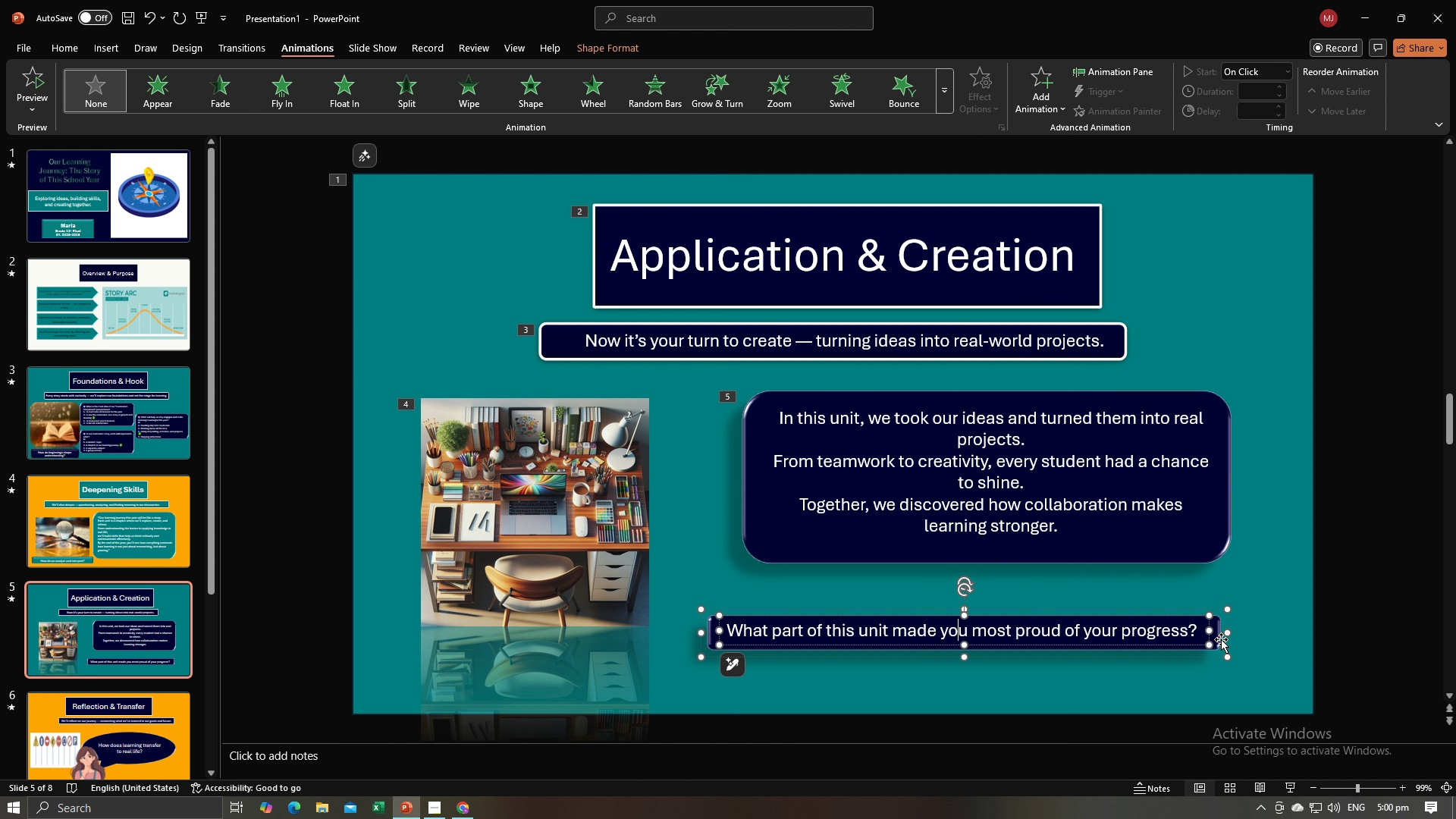 
hold_key(key=ControlLeft, duration=1.09)
left_click([1217, 641])
 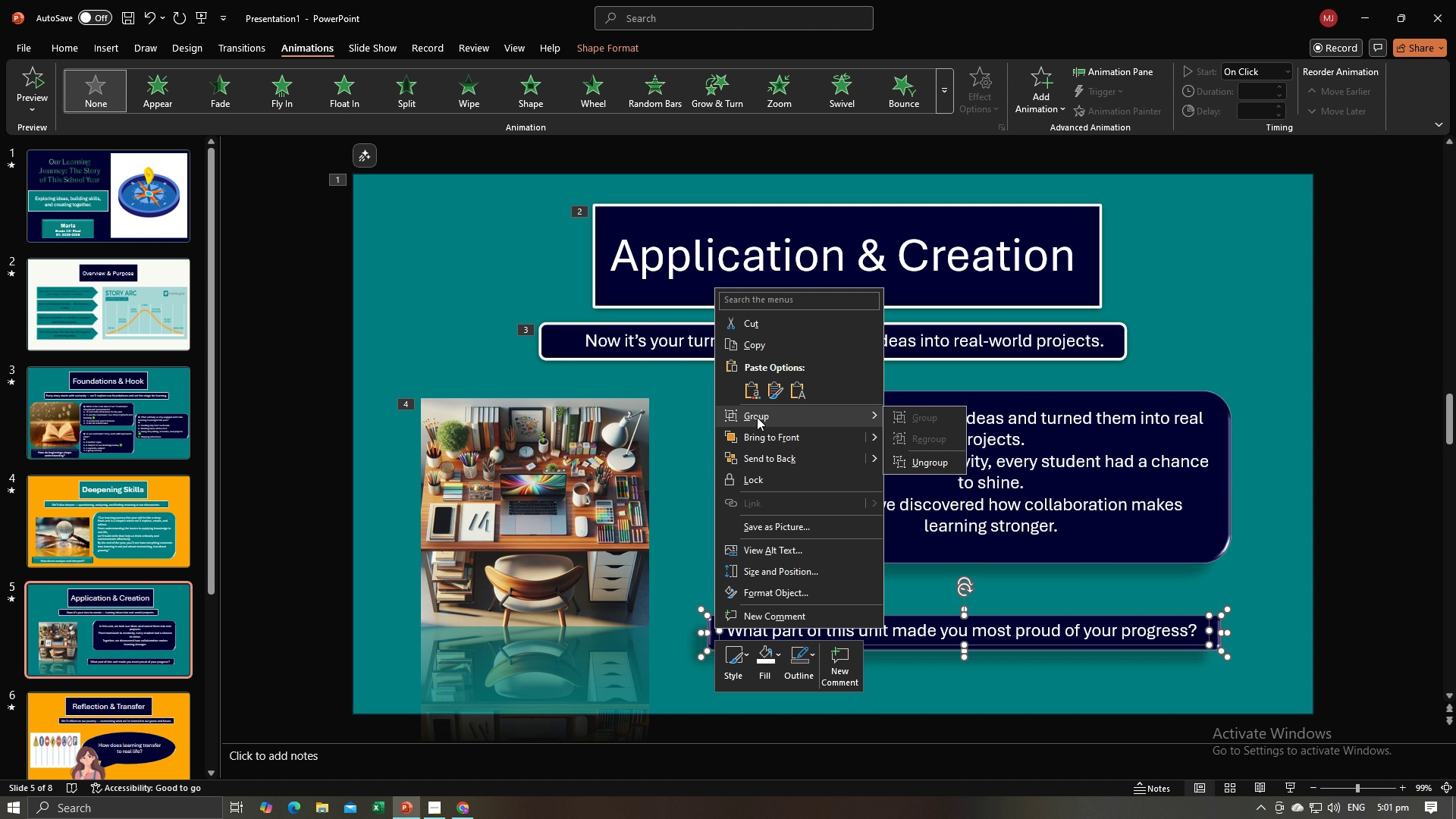 
left_click([666, 581])
 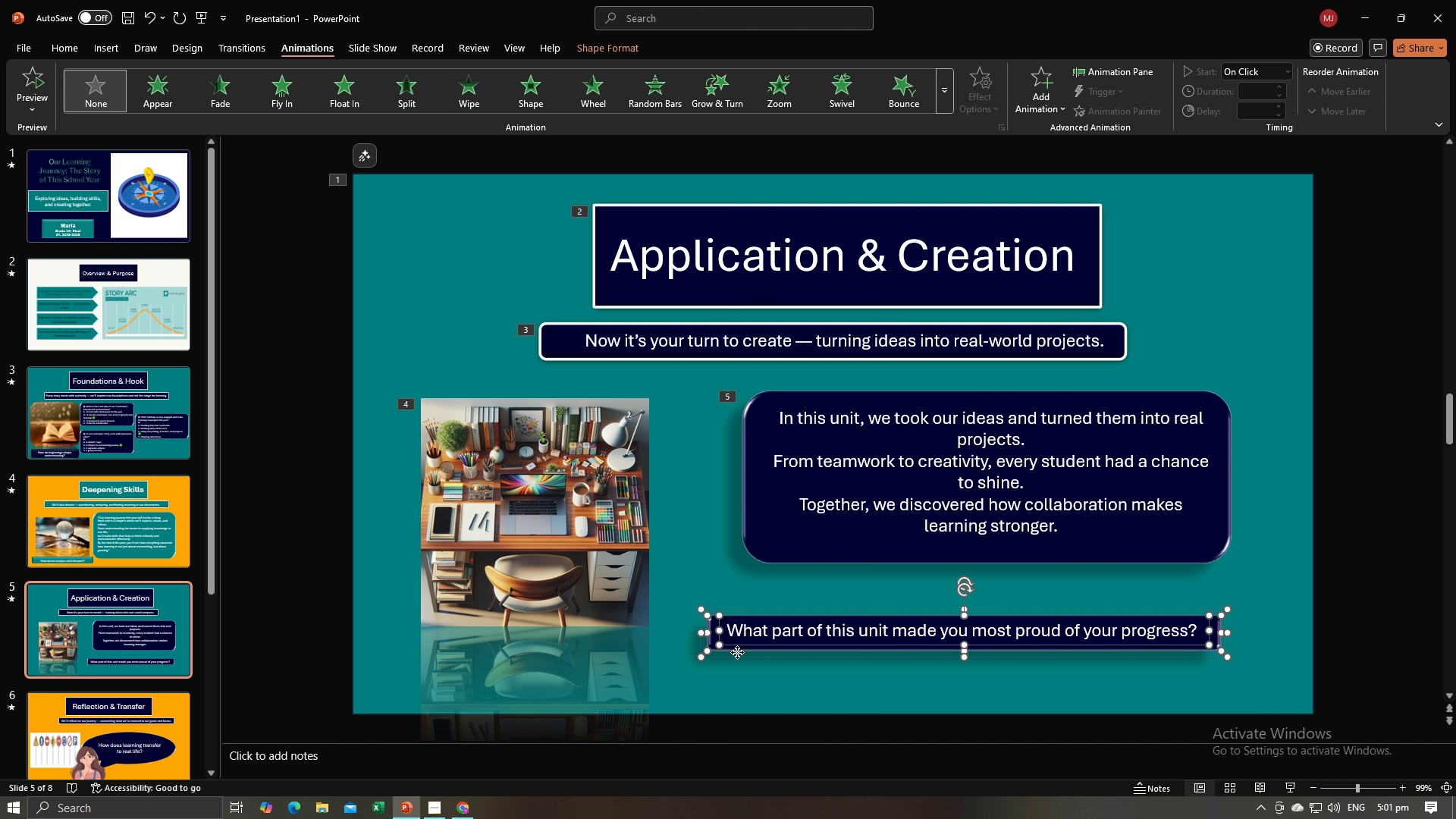 
left_click([737, 652])
 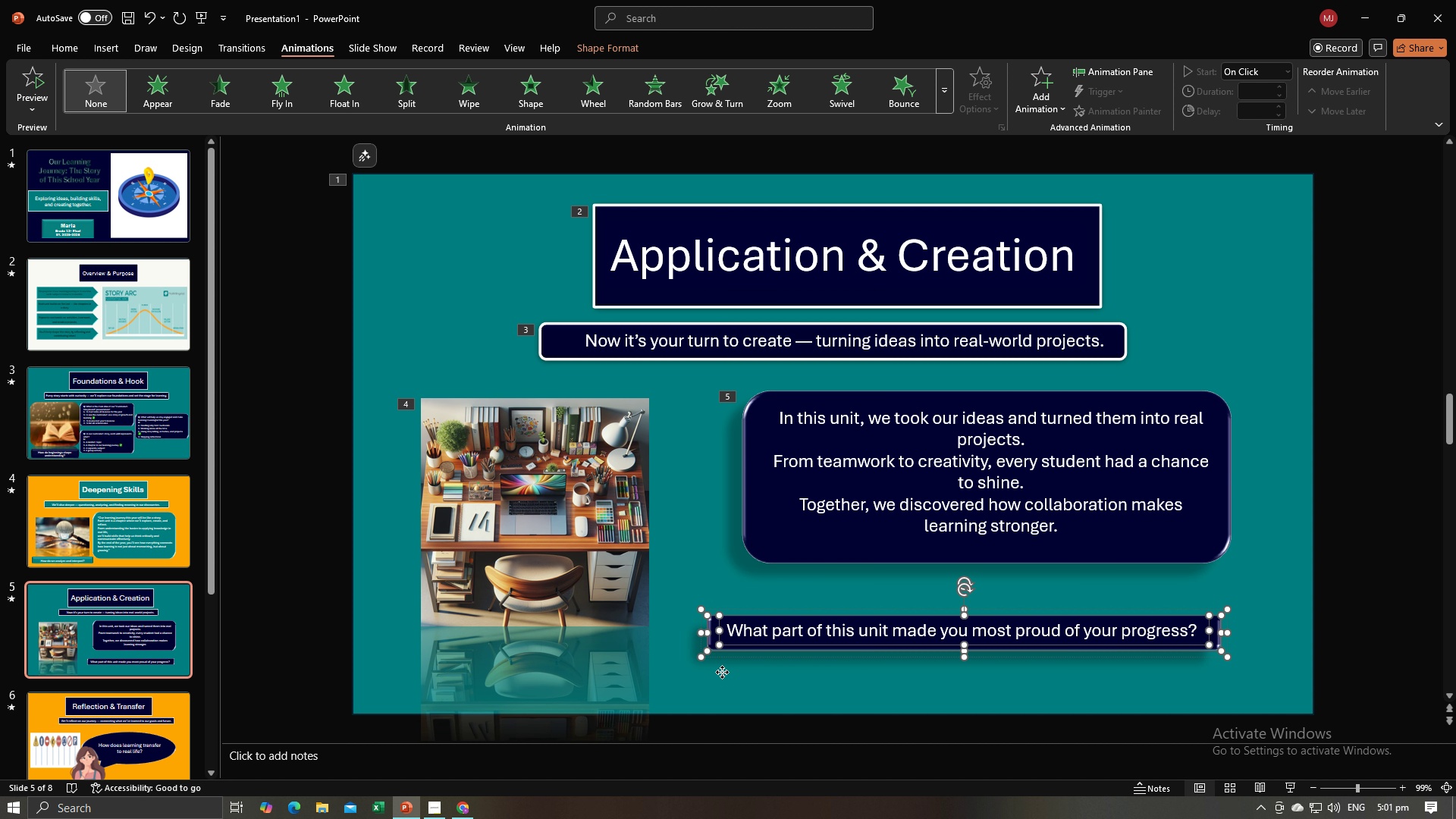 
double_click([722, 672])
 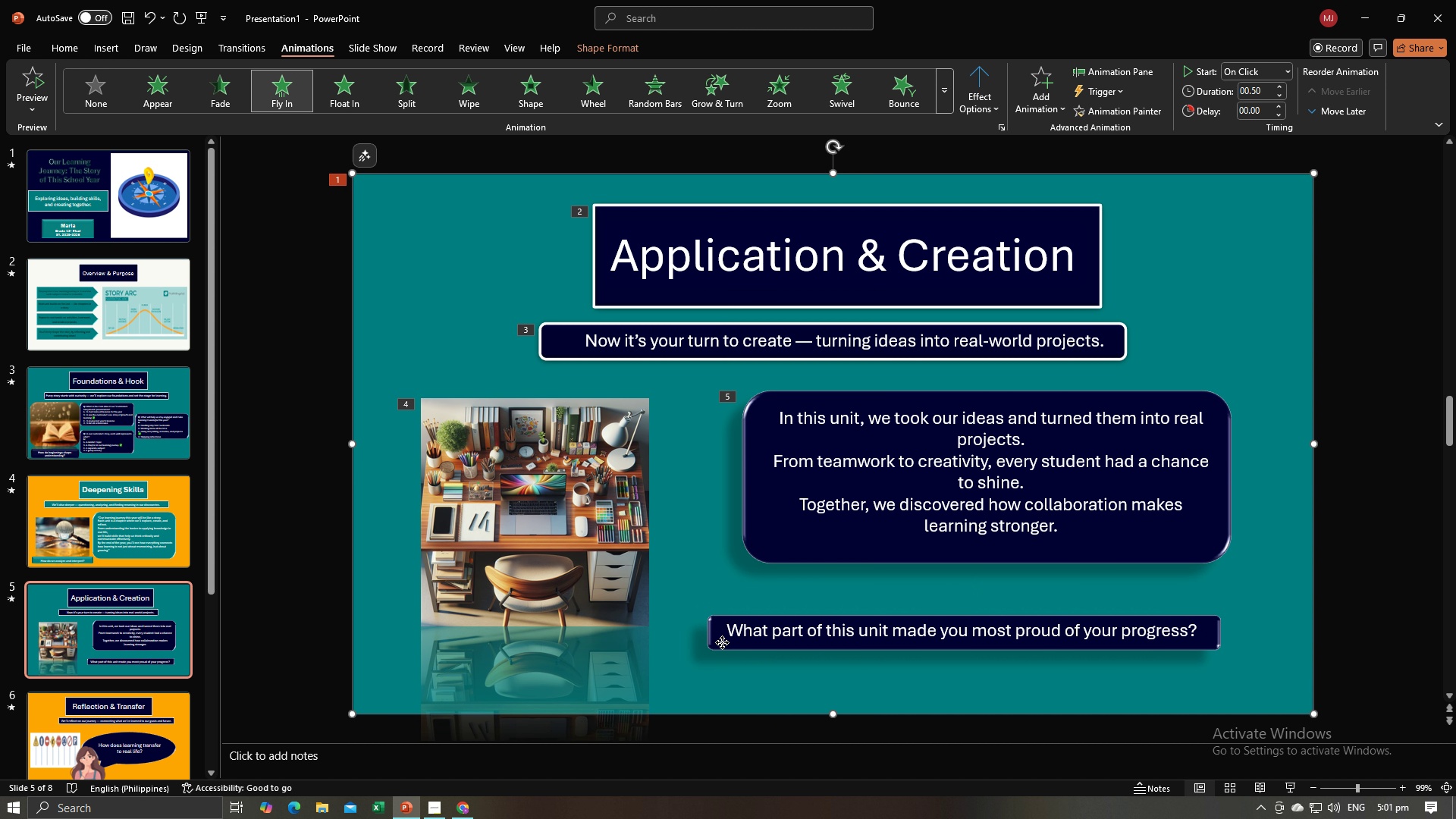 
left_click([722, 642])
 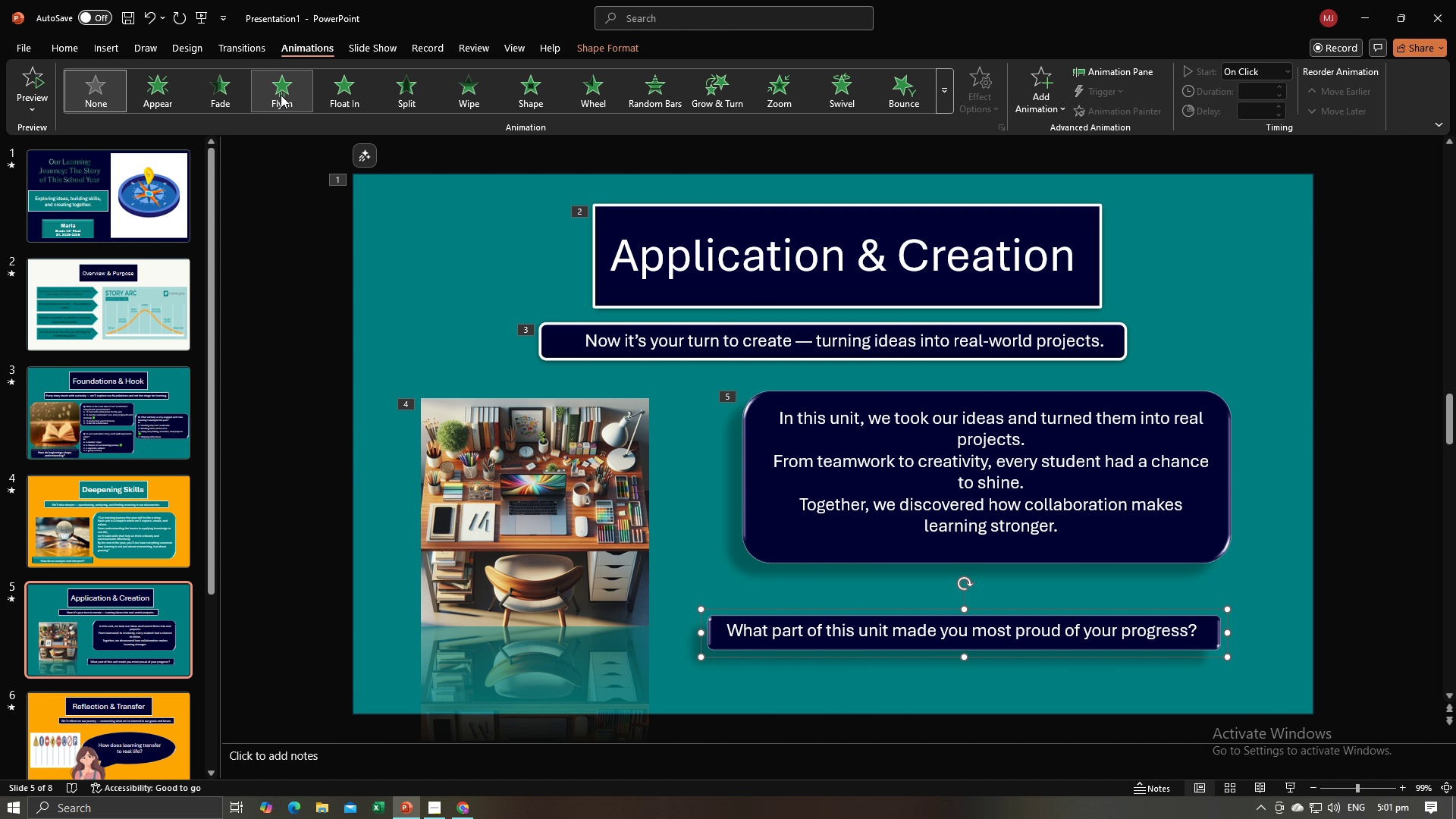 
left_click([281, 95])
 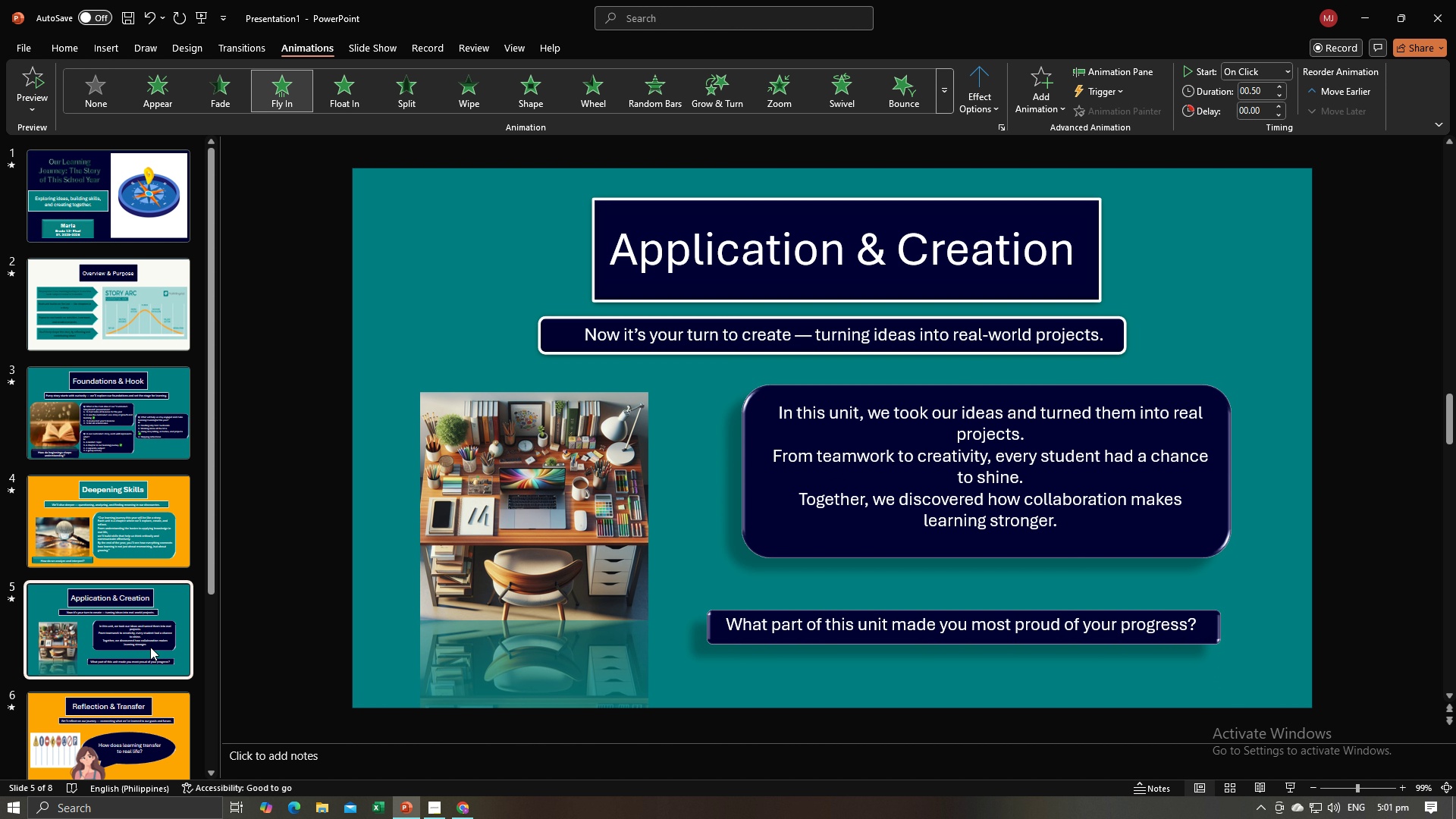 
scroll: coordinate [154, 685], scroll_direction: down, amount: 2.0
 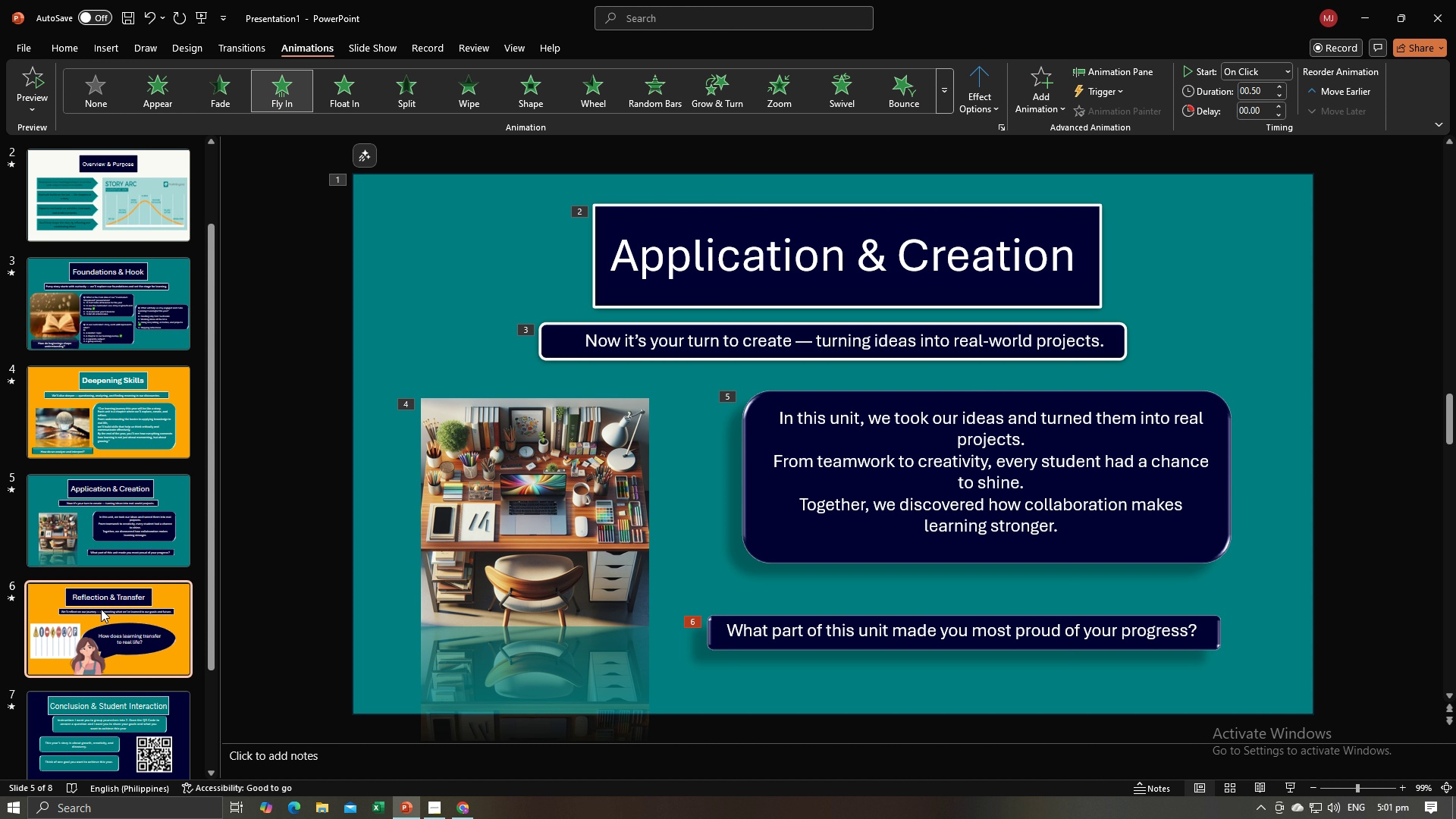 
left_click([101, 609])
 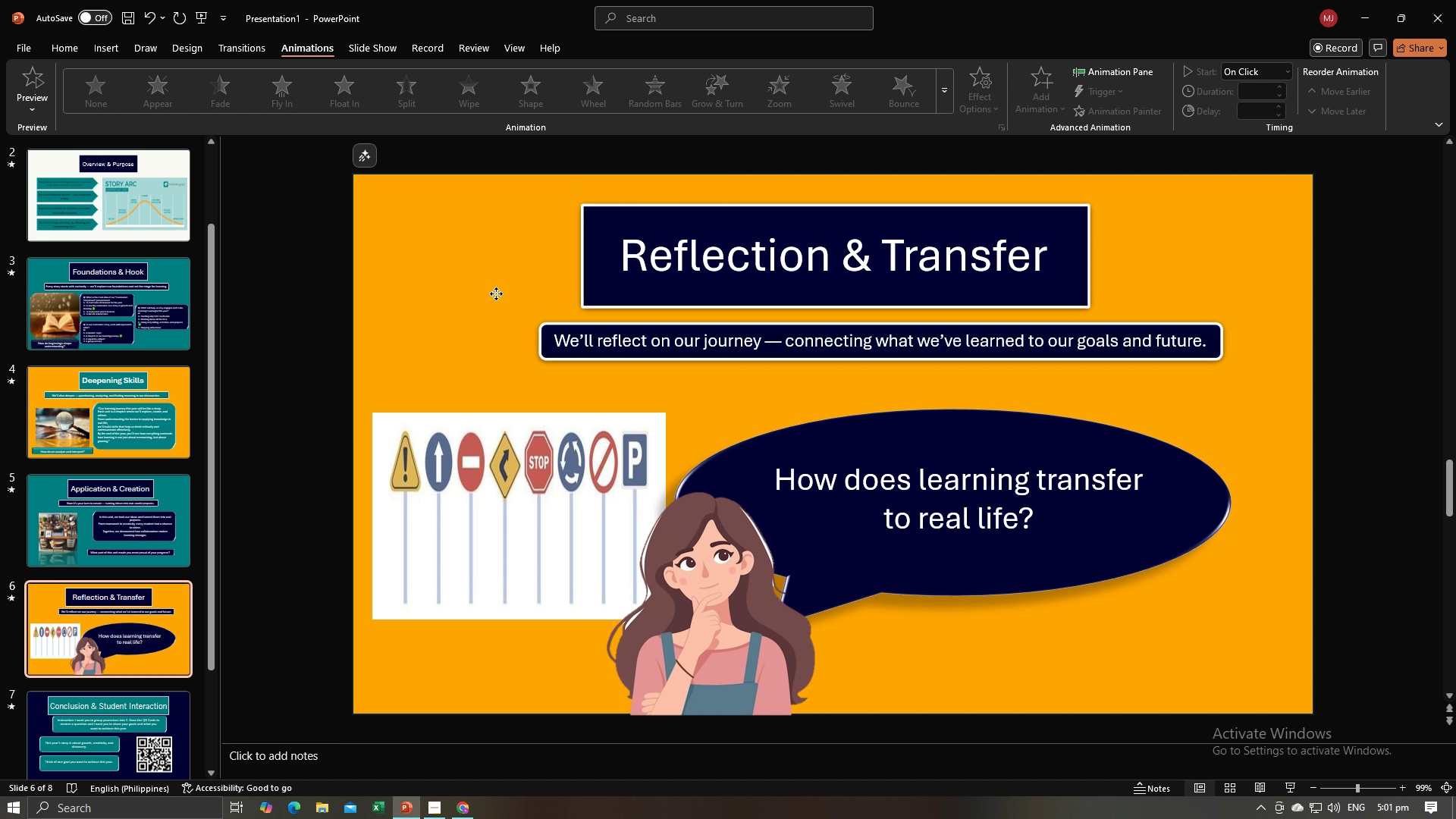 
left_click([496, 293])
 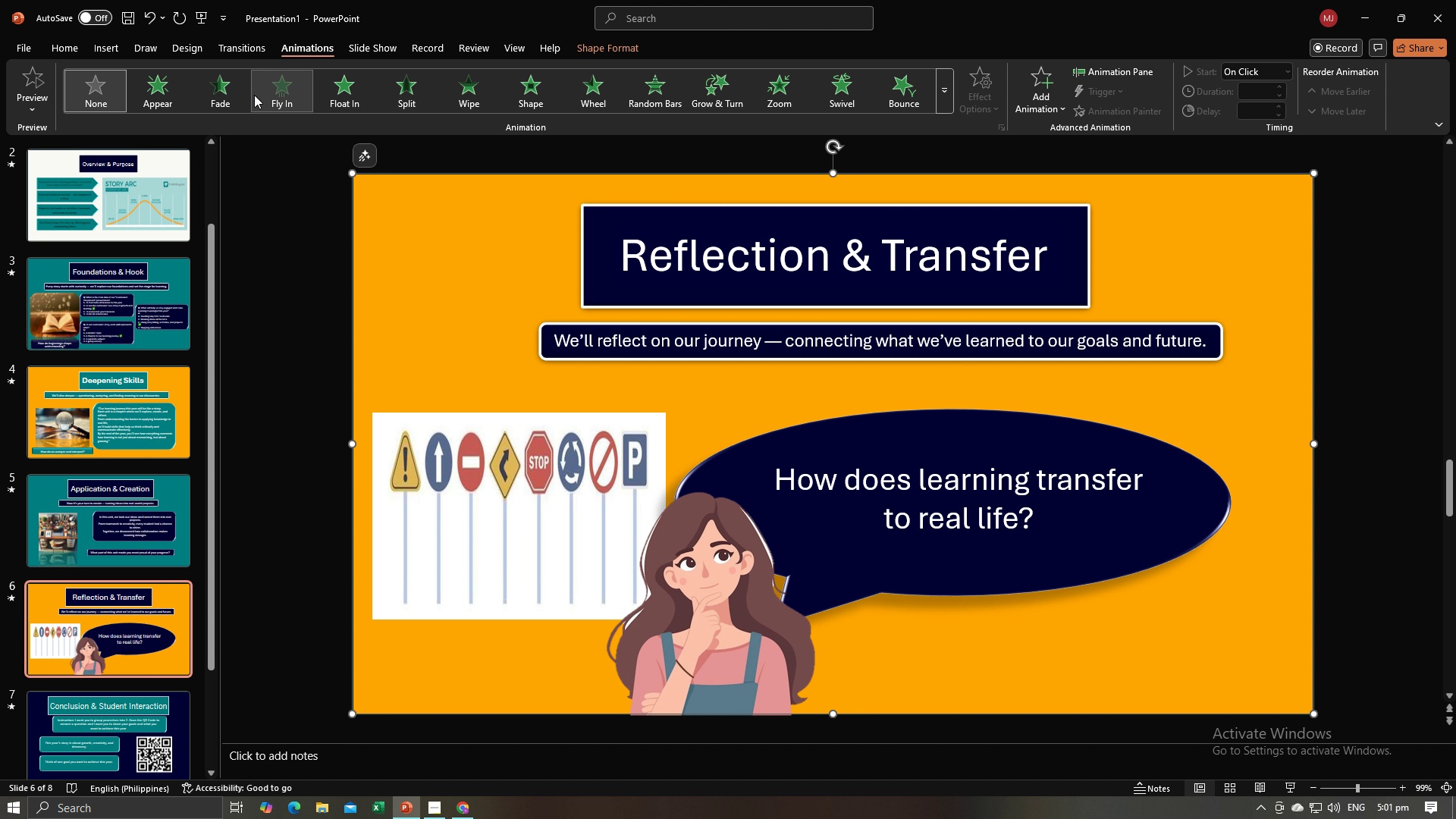 
left_click([254, 95])
 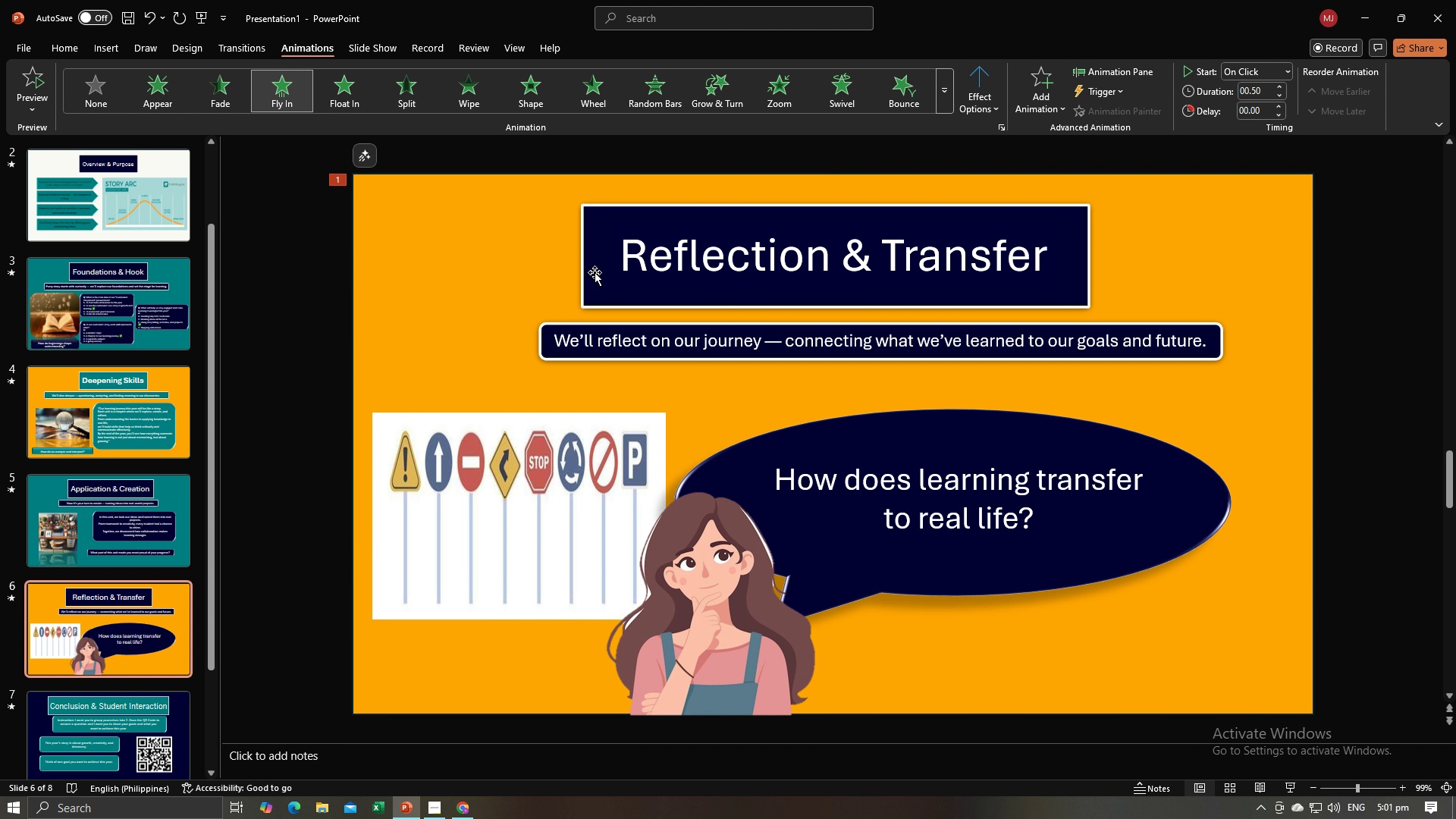 
double_click([607, 280])
 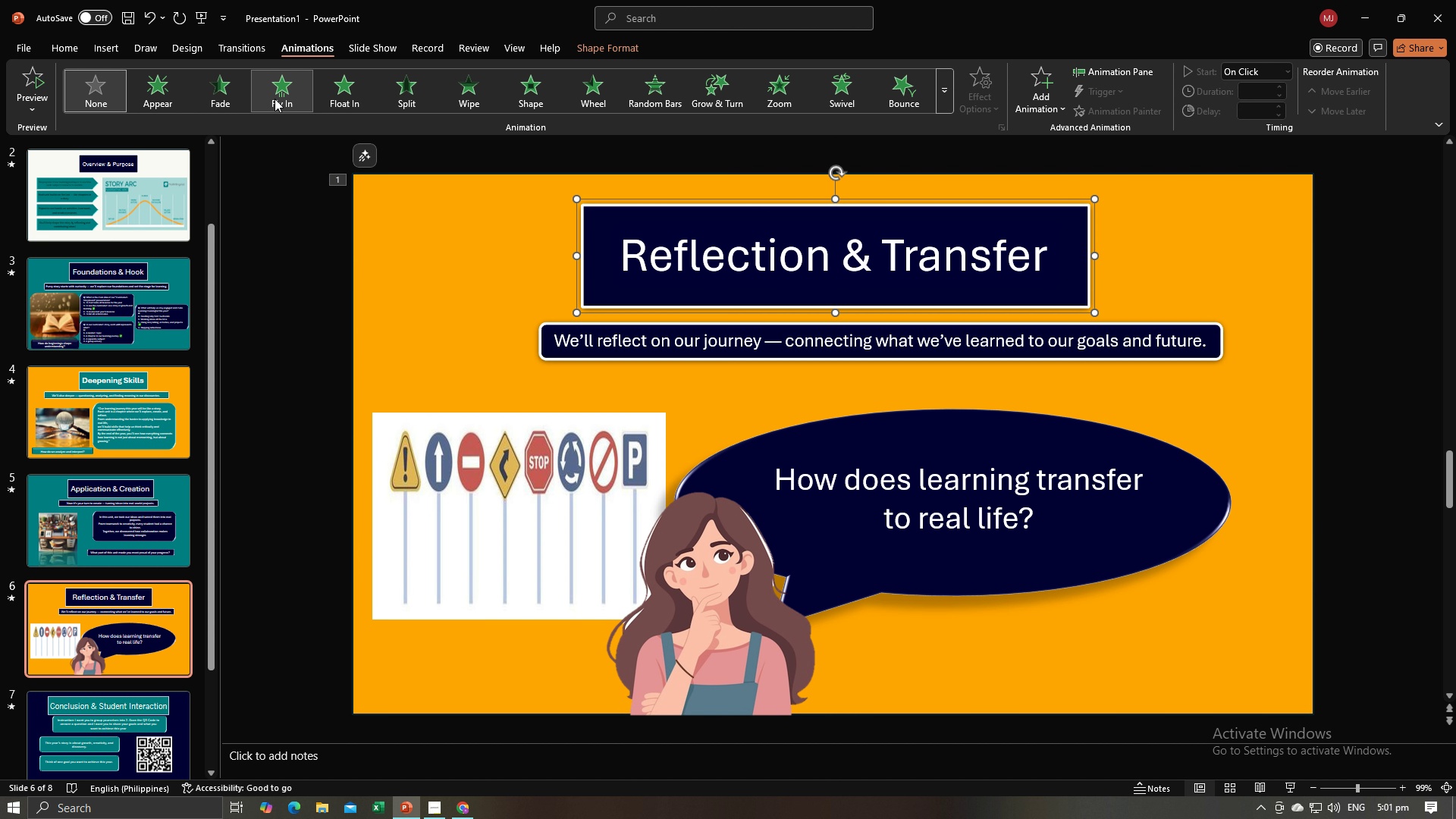 
left_click([275, 99])
 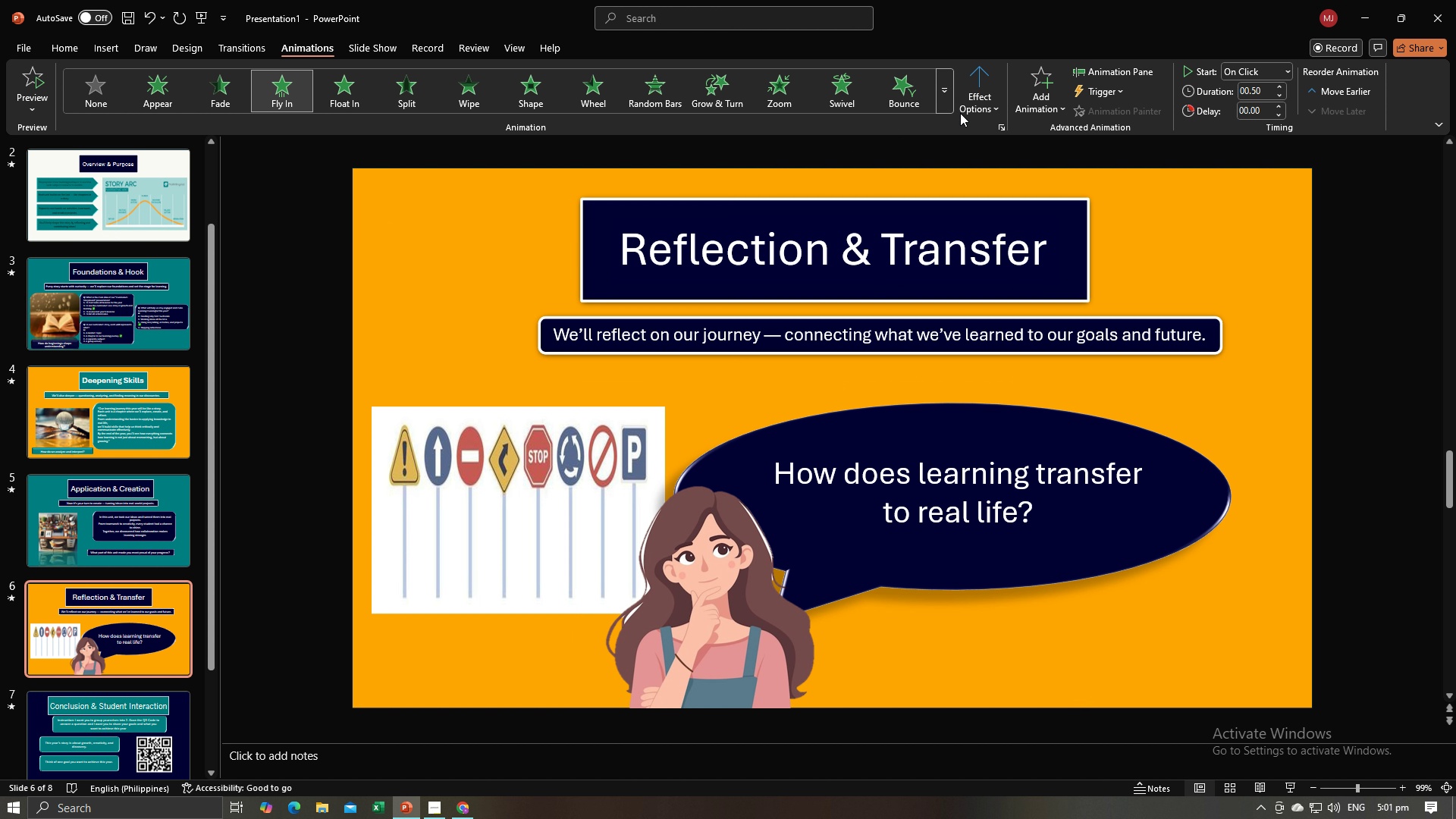 
left_click([965, 103])
 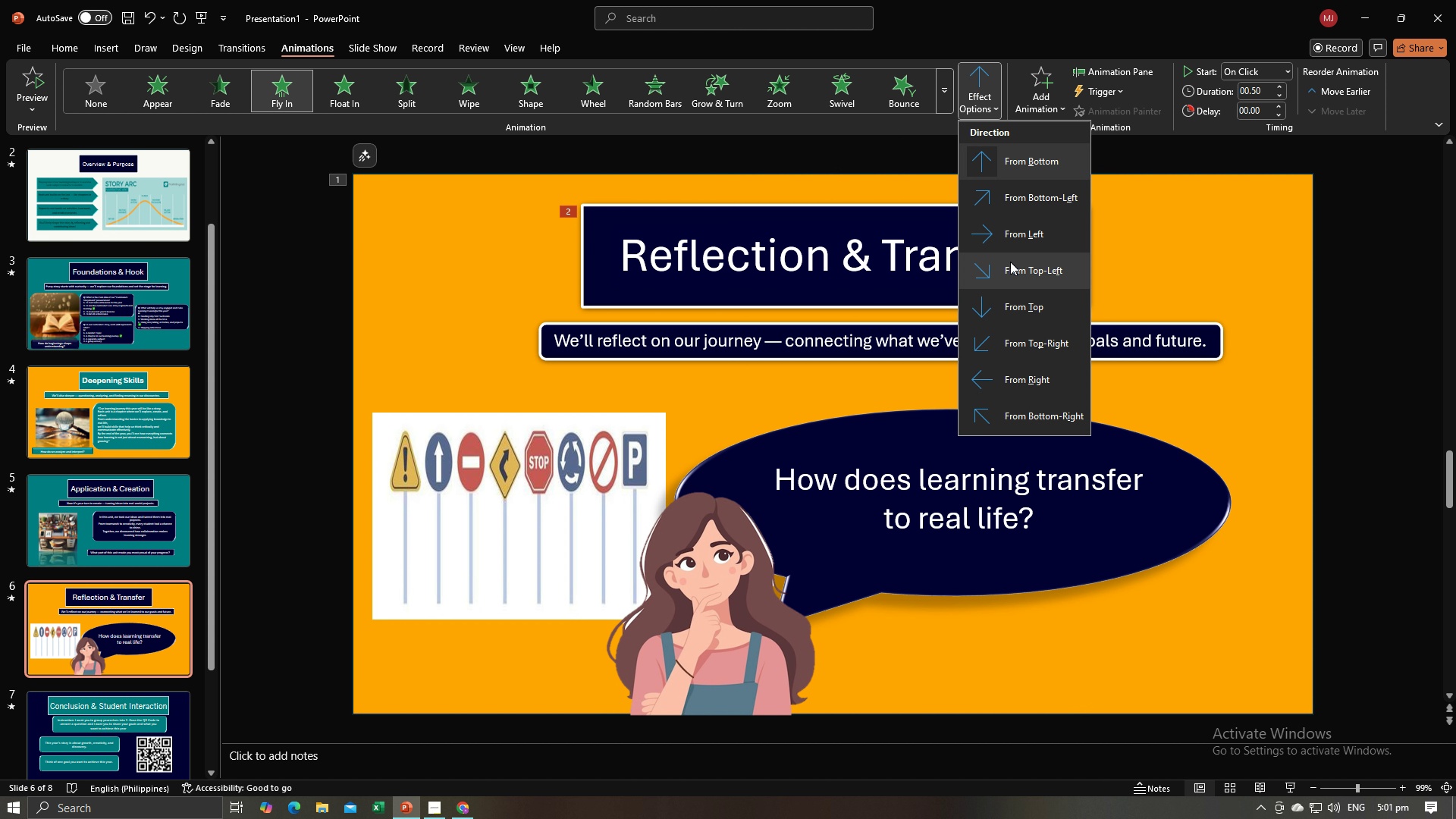 
left_click([1011, 263])
 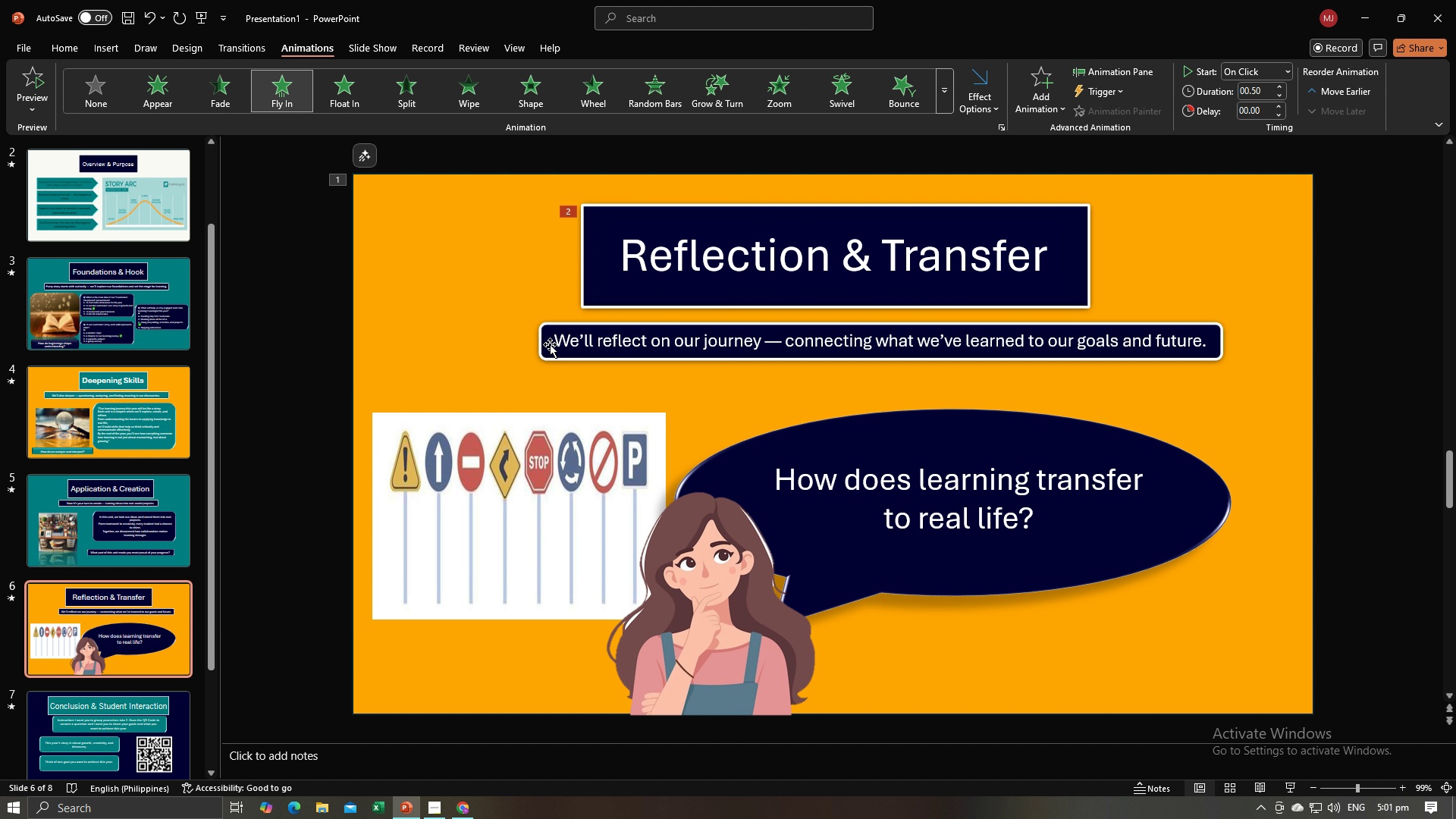 
double_click([548, 351])
 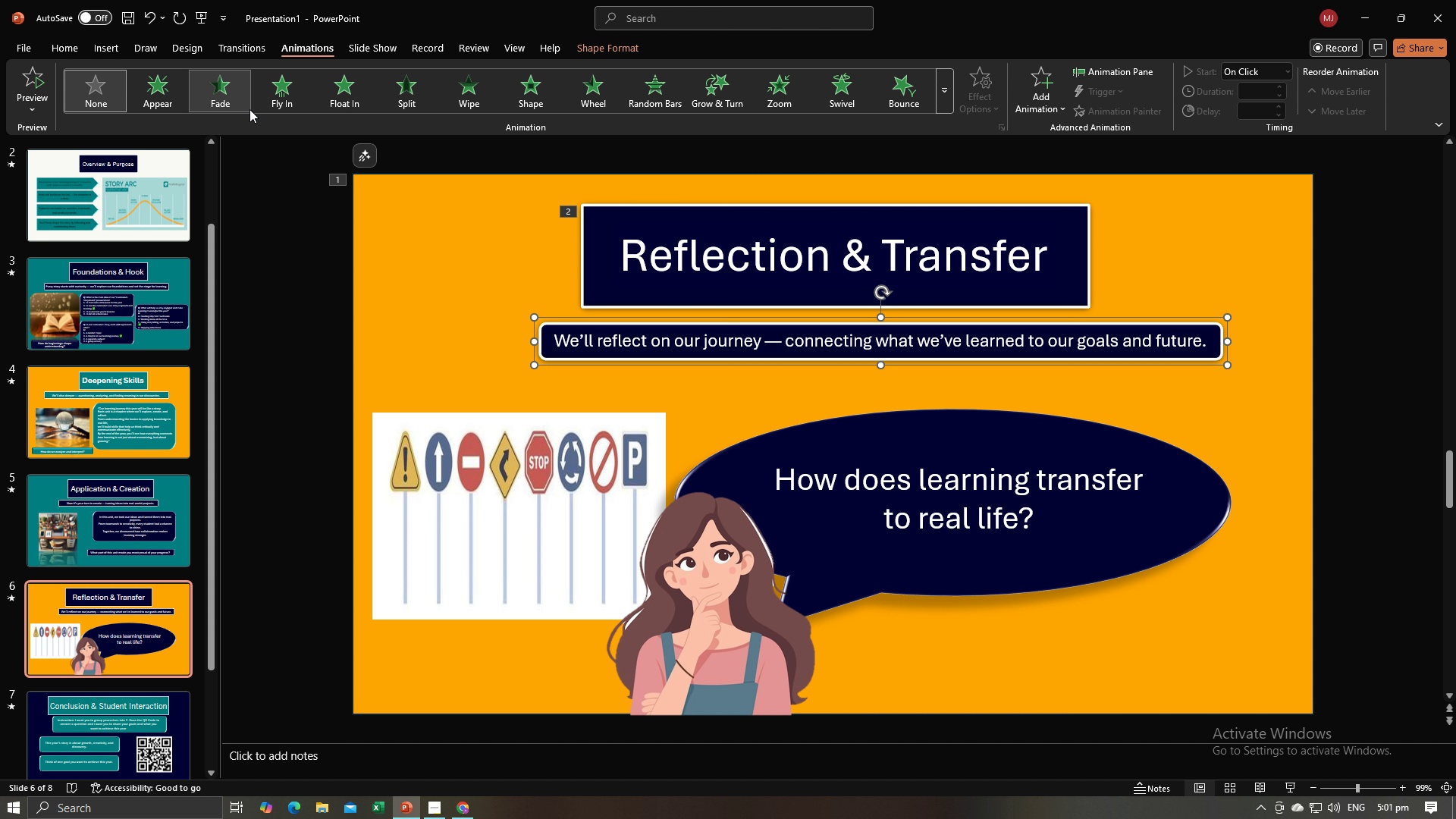 
left_click([275, 99])
 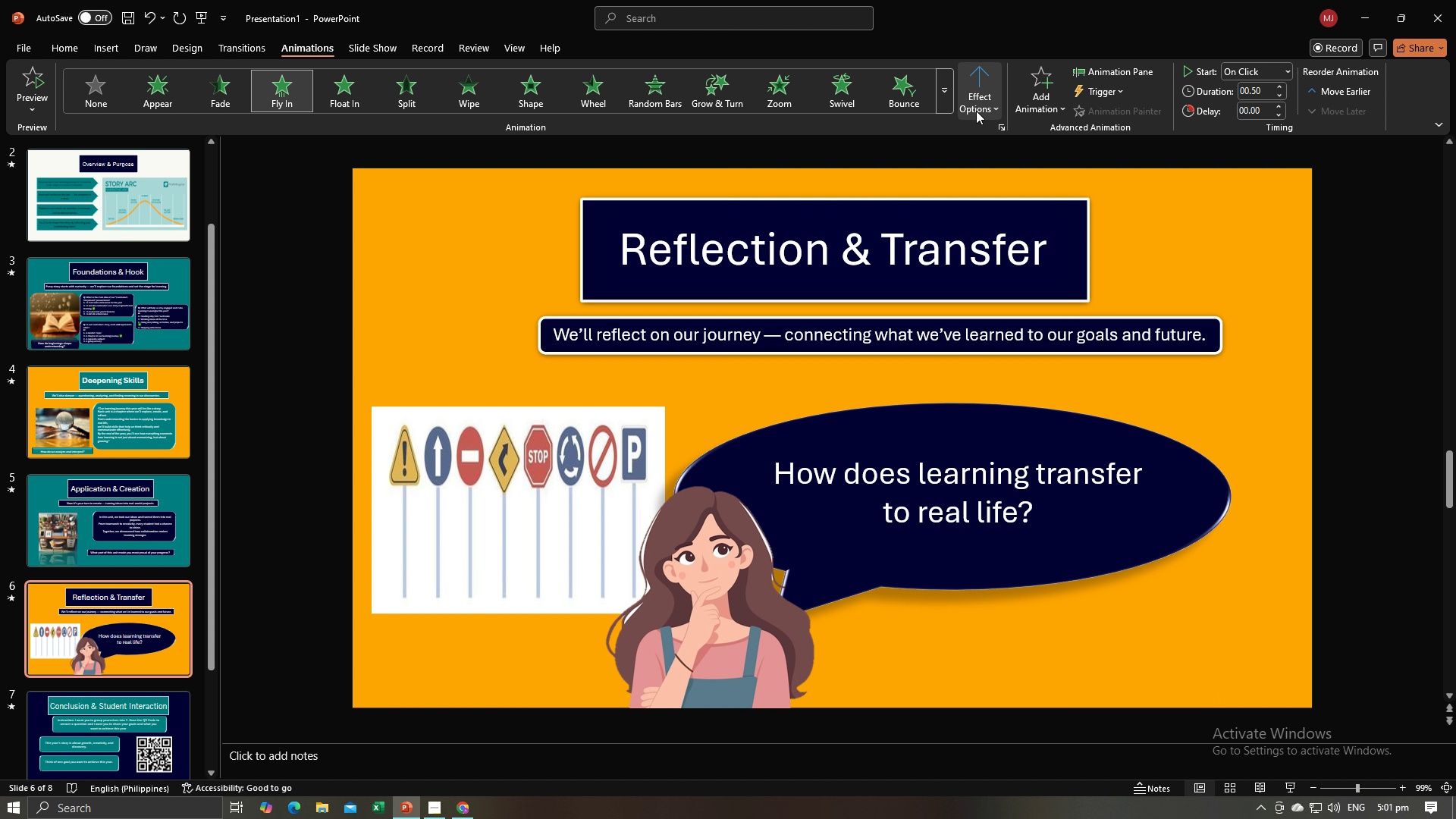 
left_click([976, 109])
 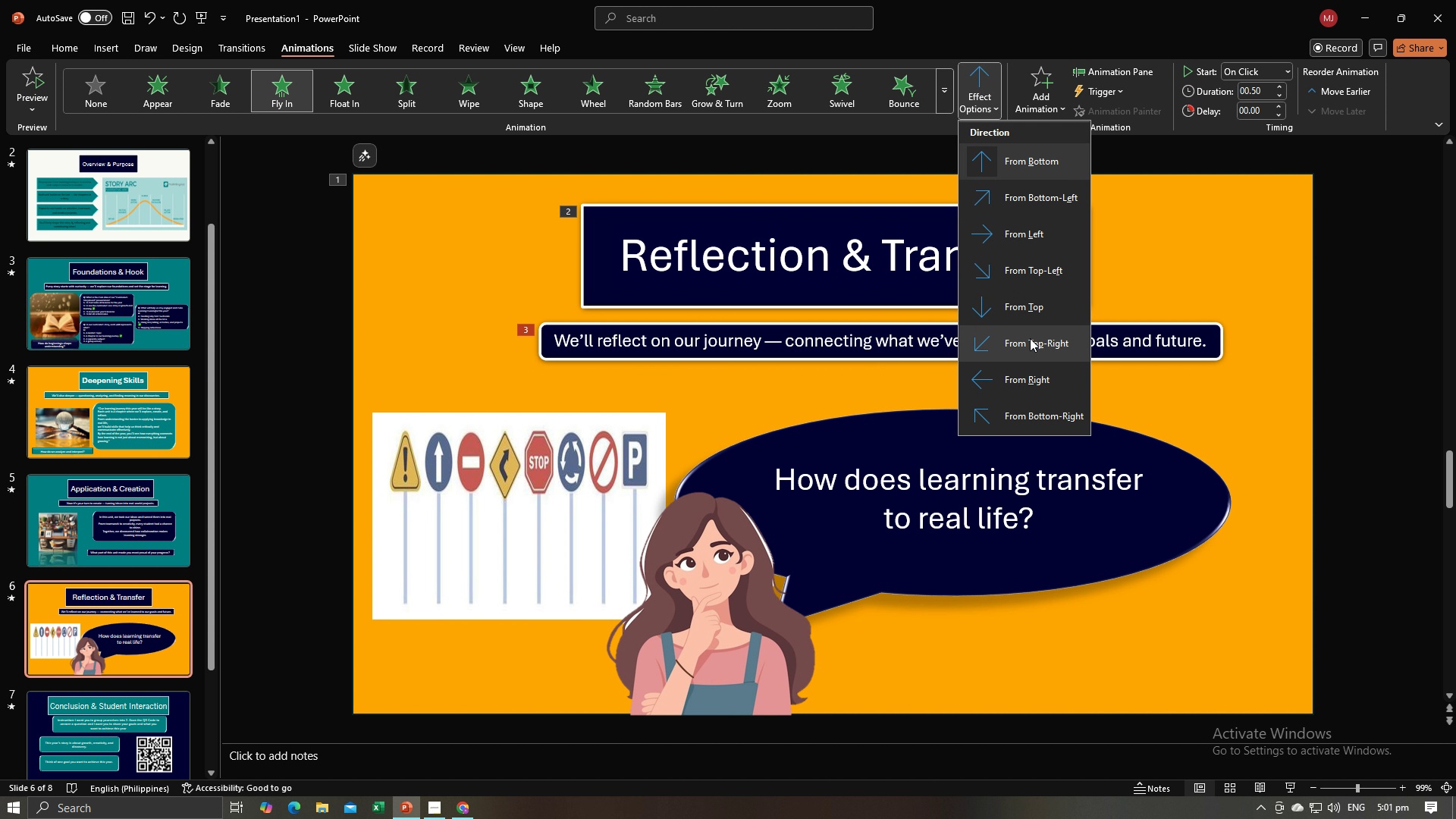 
left_click([1024, 349])
 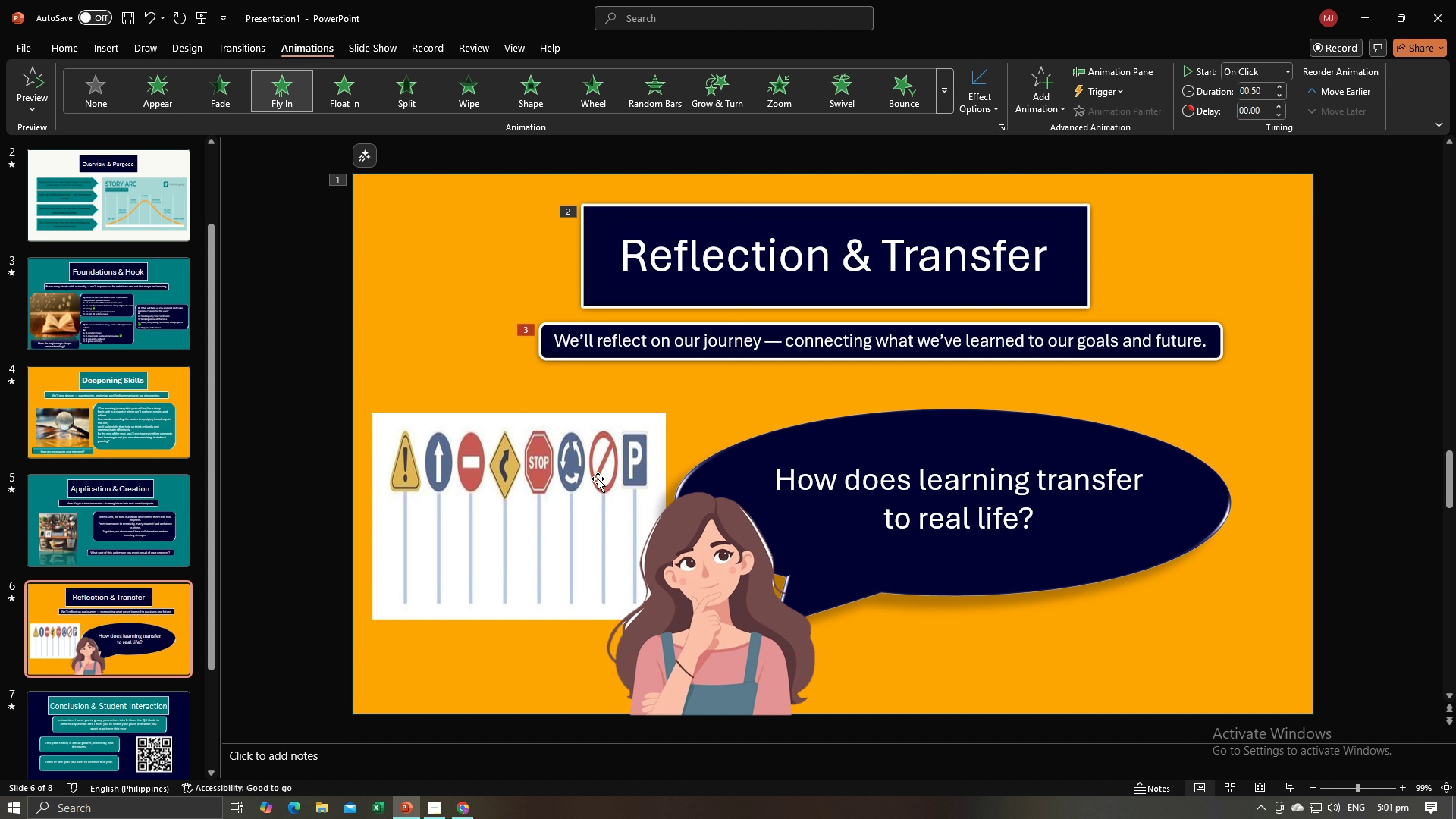 
double_click([572, 483])
 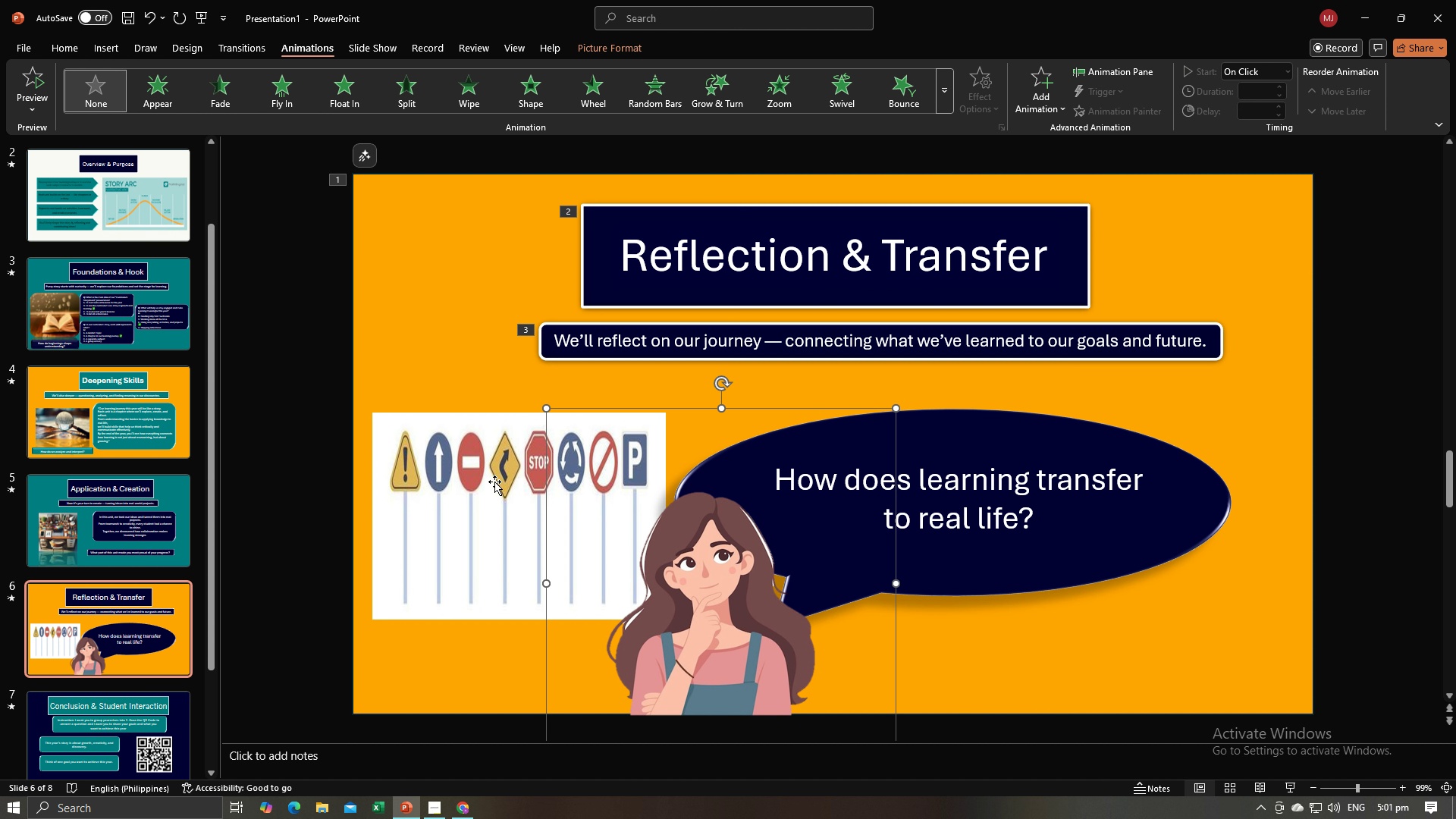 
left_click([494, 482])
 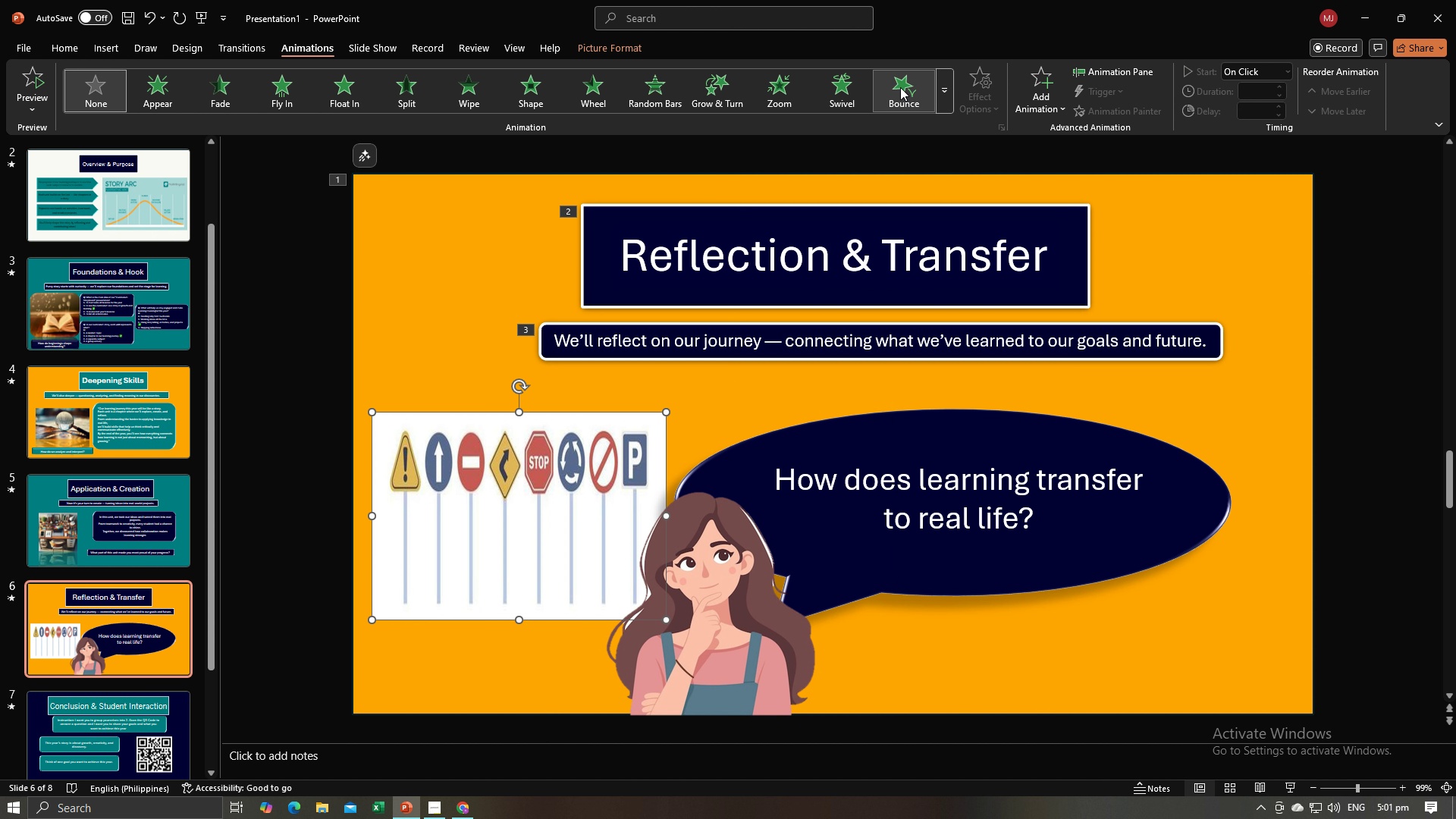 
left_click([900, 87])
 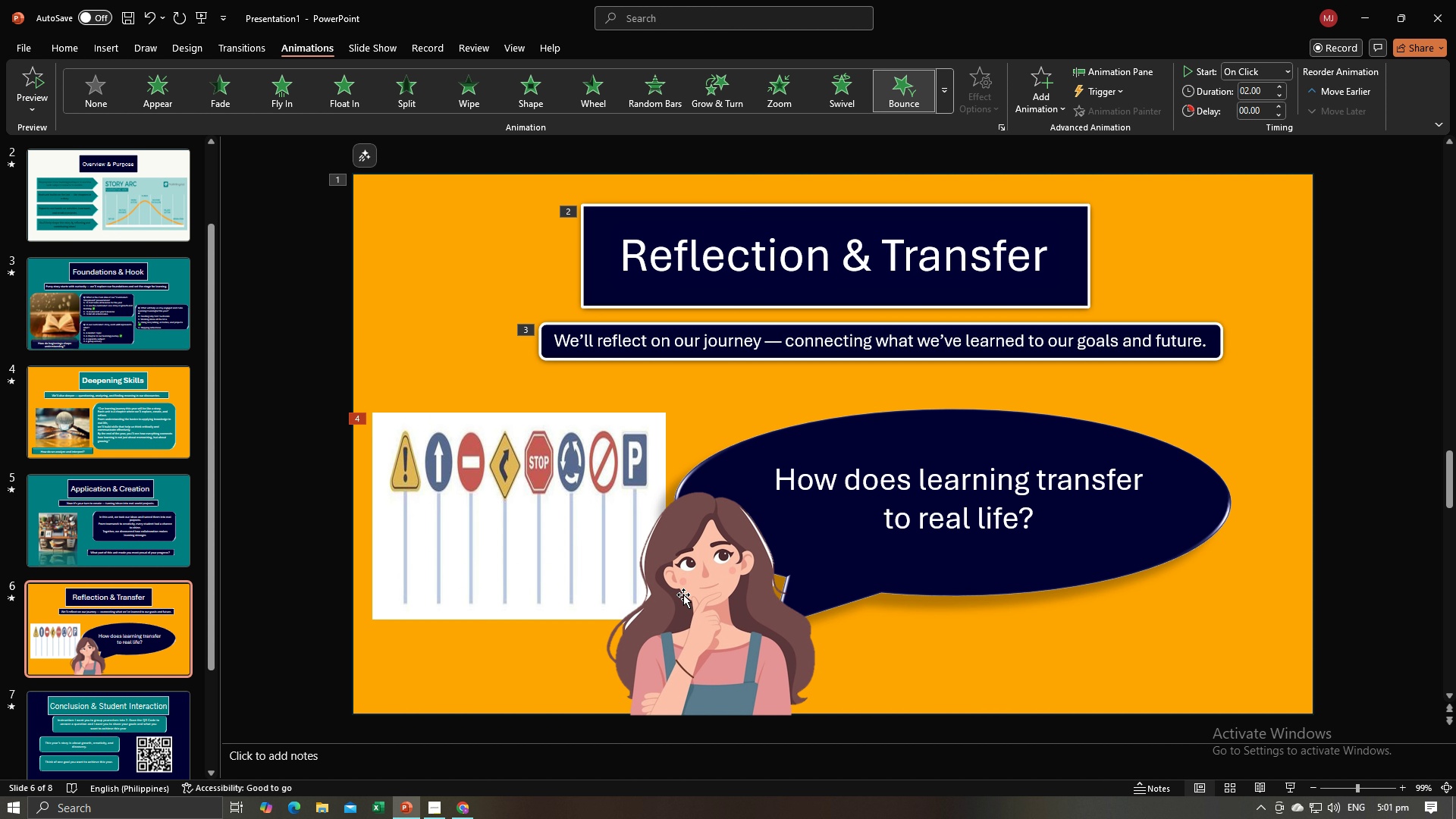 
double_click([713, 610])
 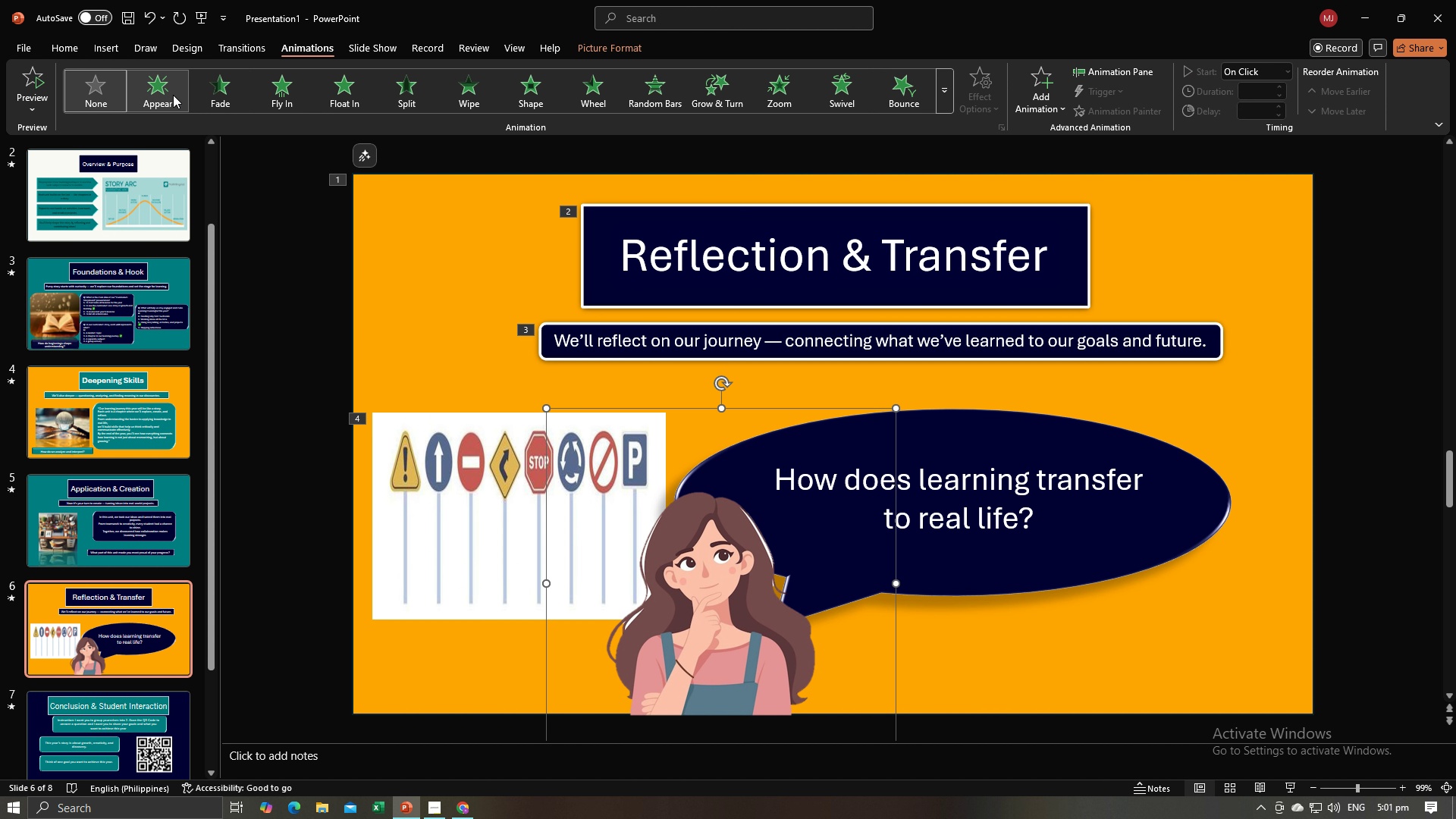 
left_click([172, 95])
 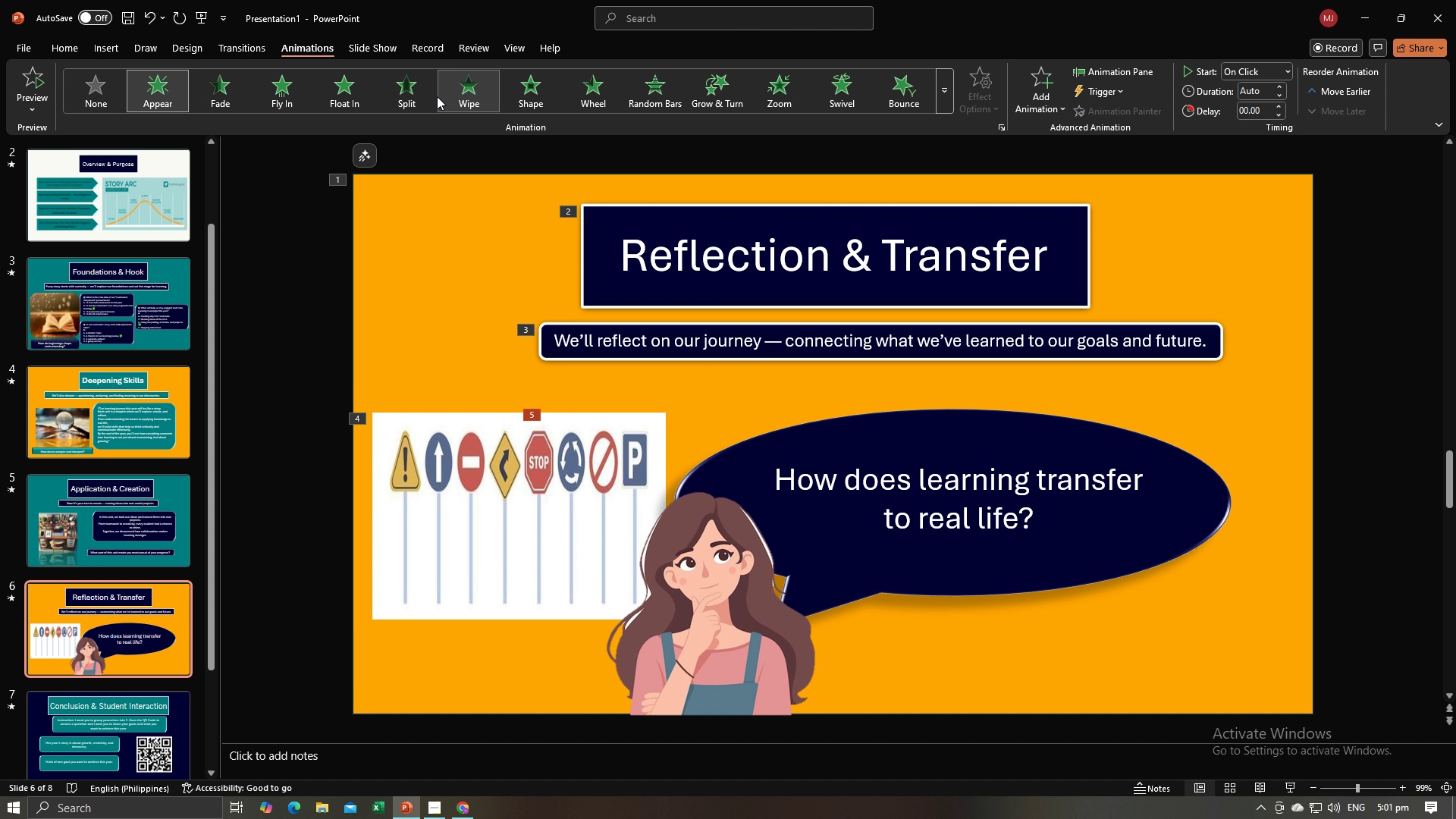 
left_click([406, 93])
 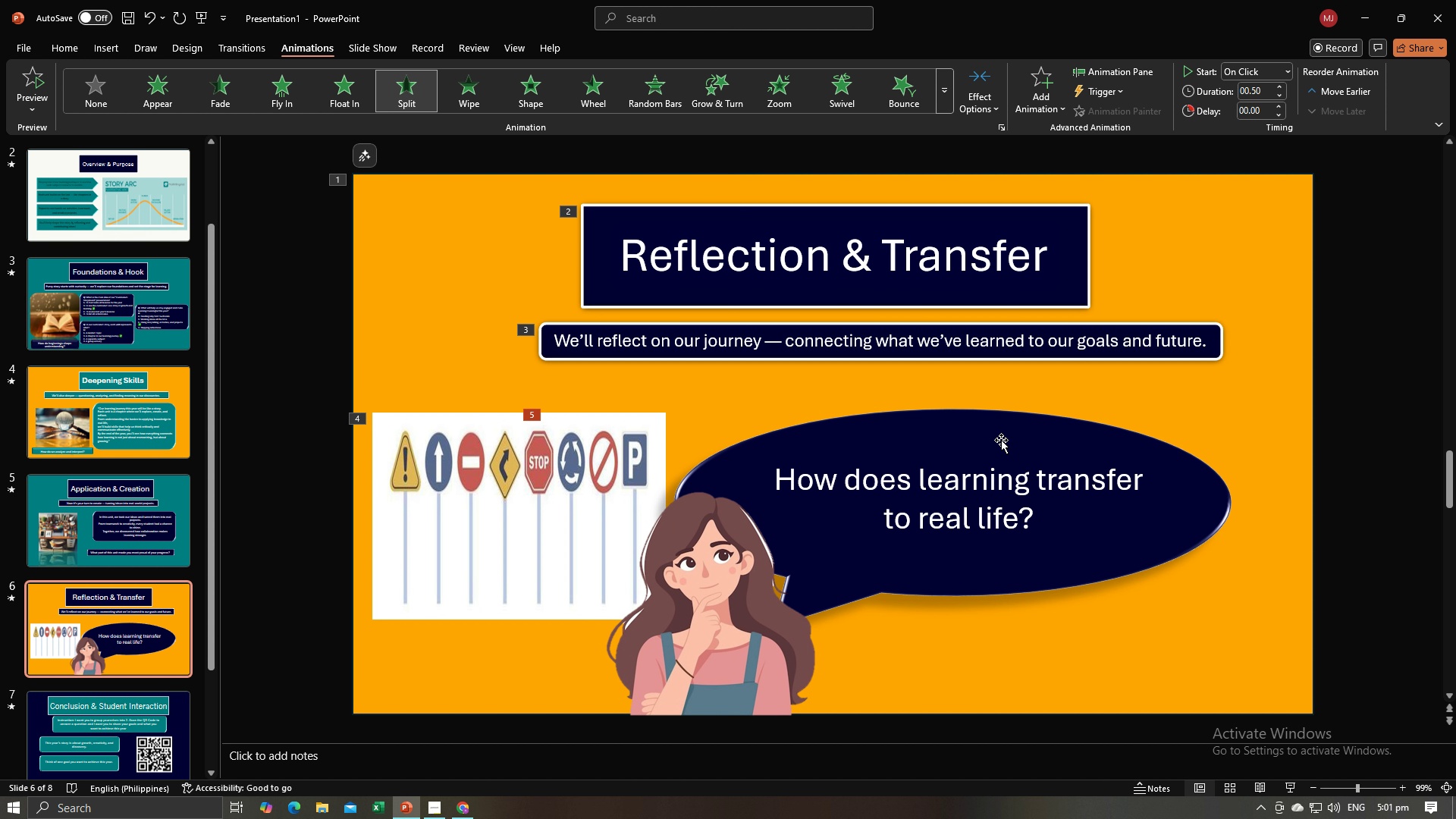 
double_click([1002, 440])
 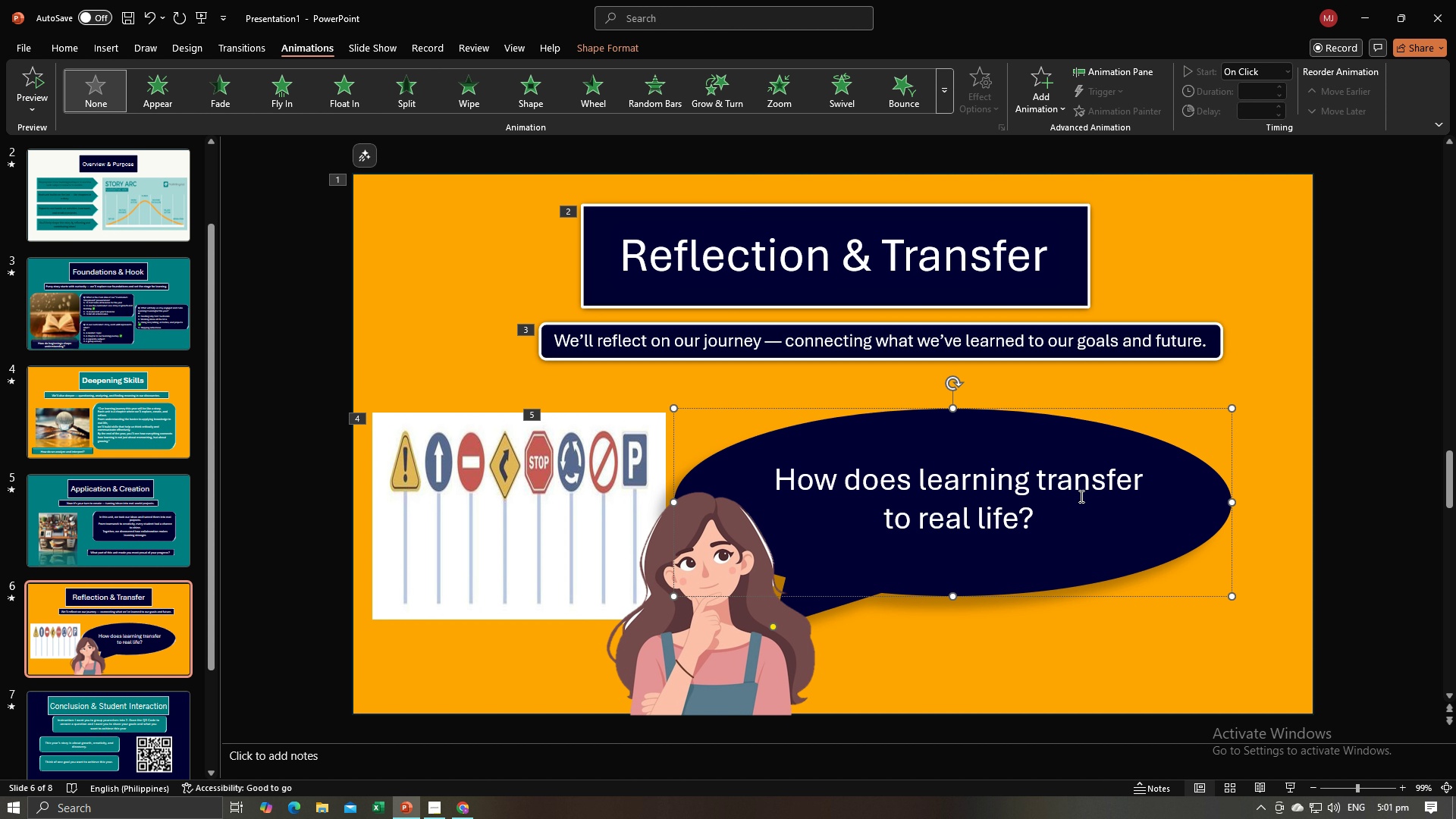 
hold_key(key=ControlLeft, duration=1.5)
left_click([1129, 506])
 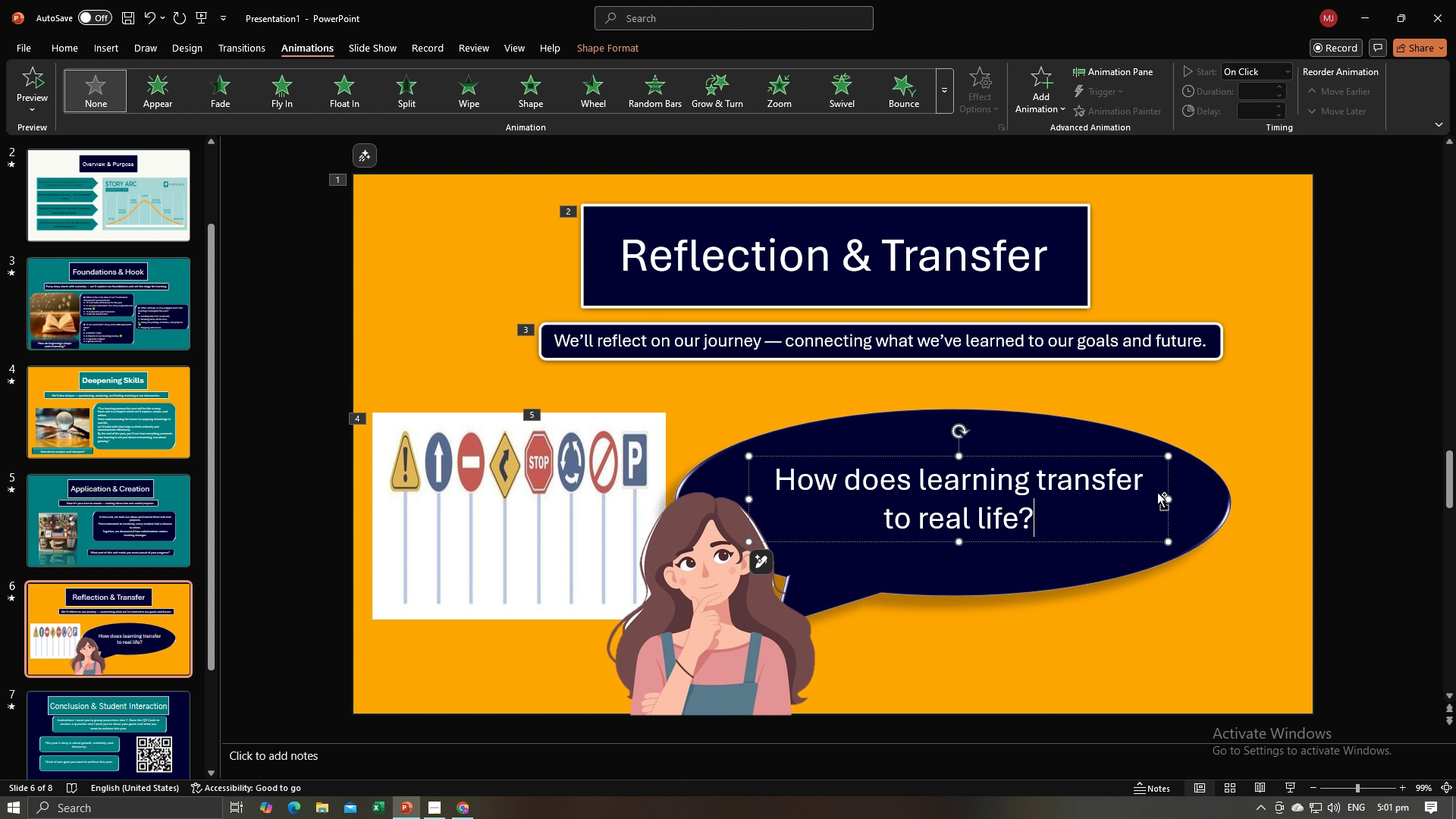 
hold_key(key=ControlLeft, duration=0.87)
left_click([1182, 480])
 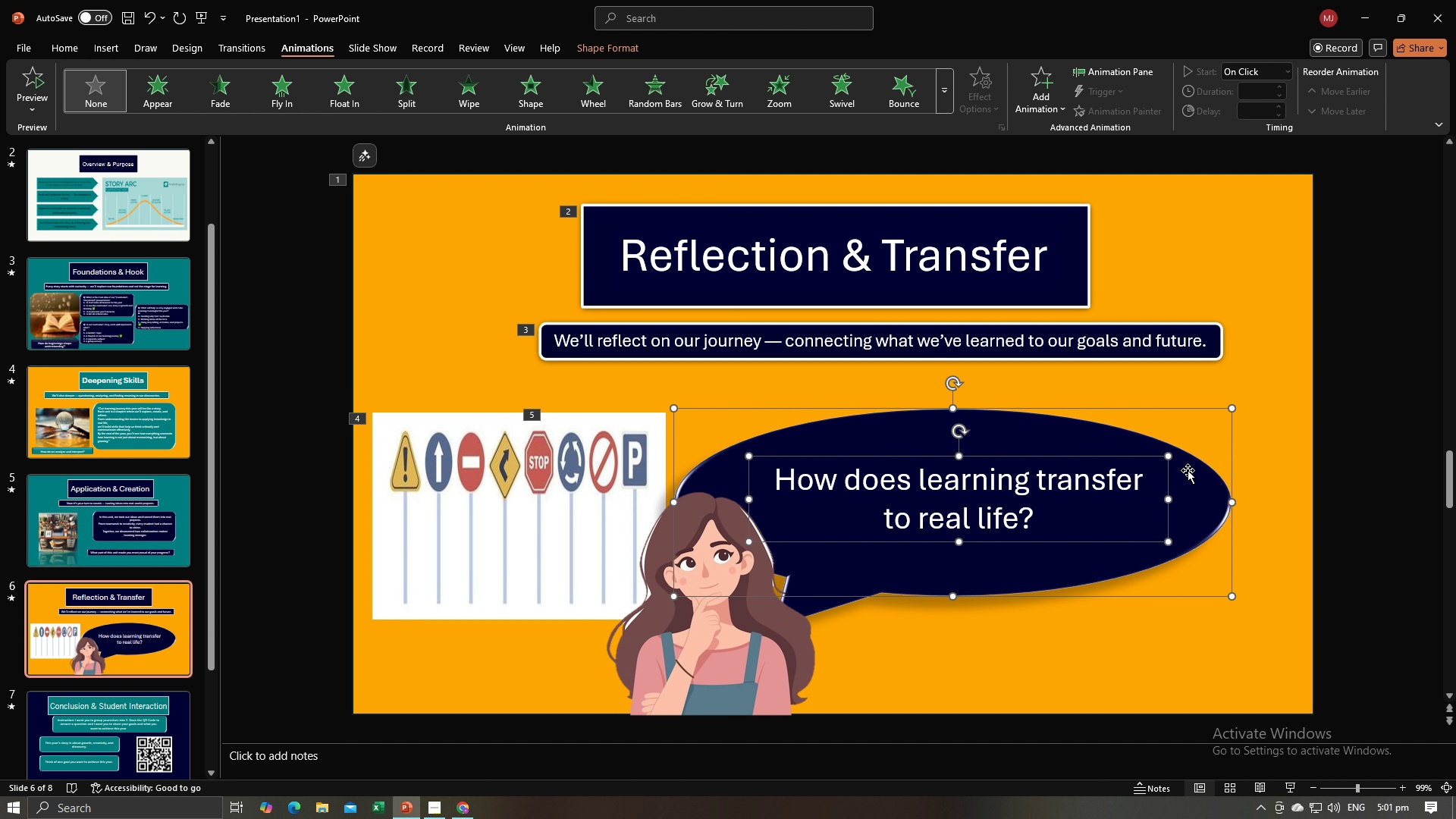 
right_click([1188, 470])
 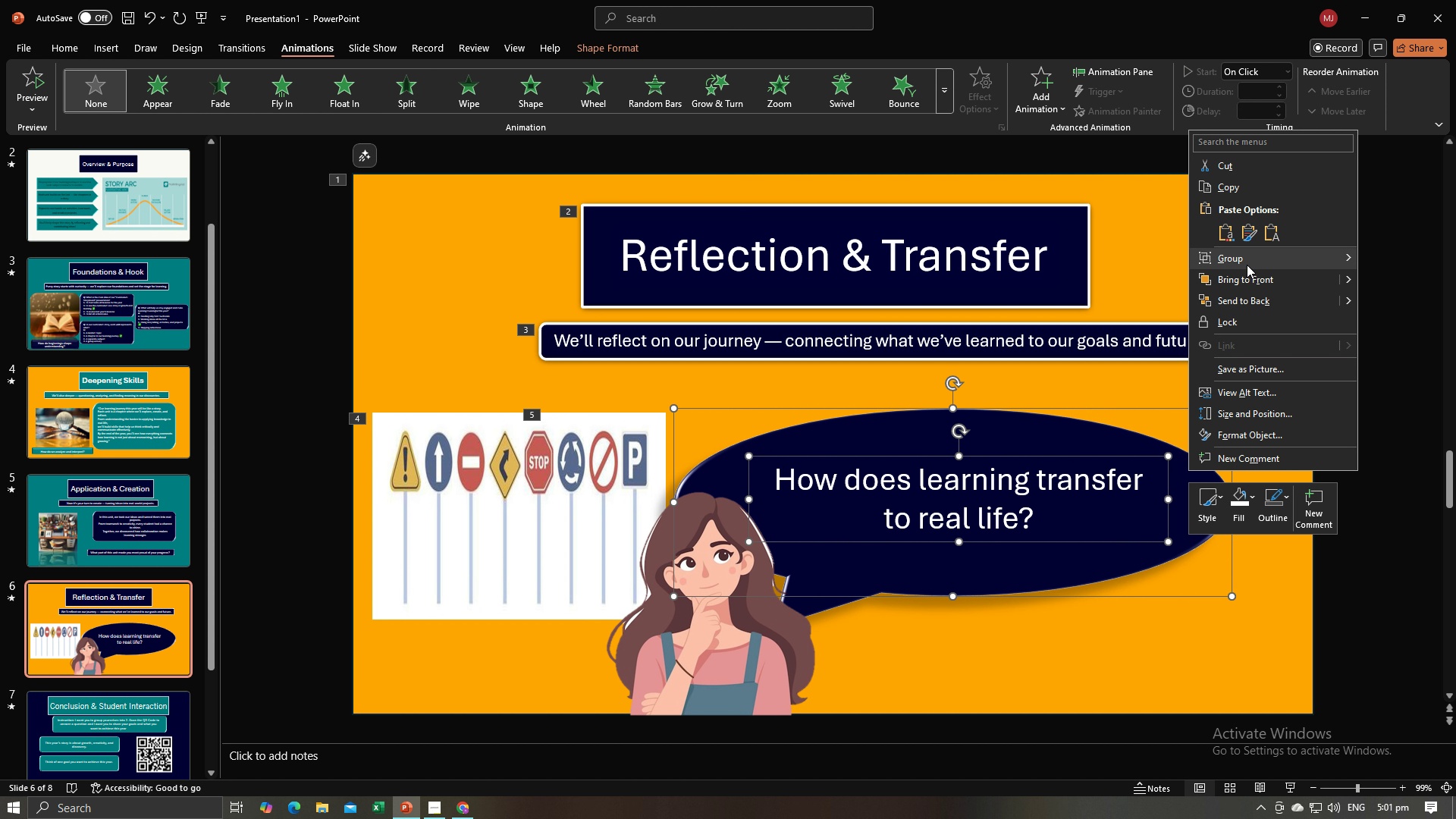 
left_click([1247, 262])
 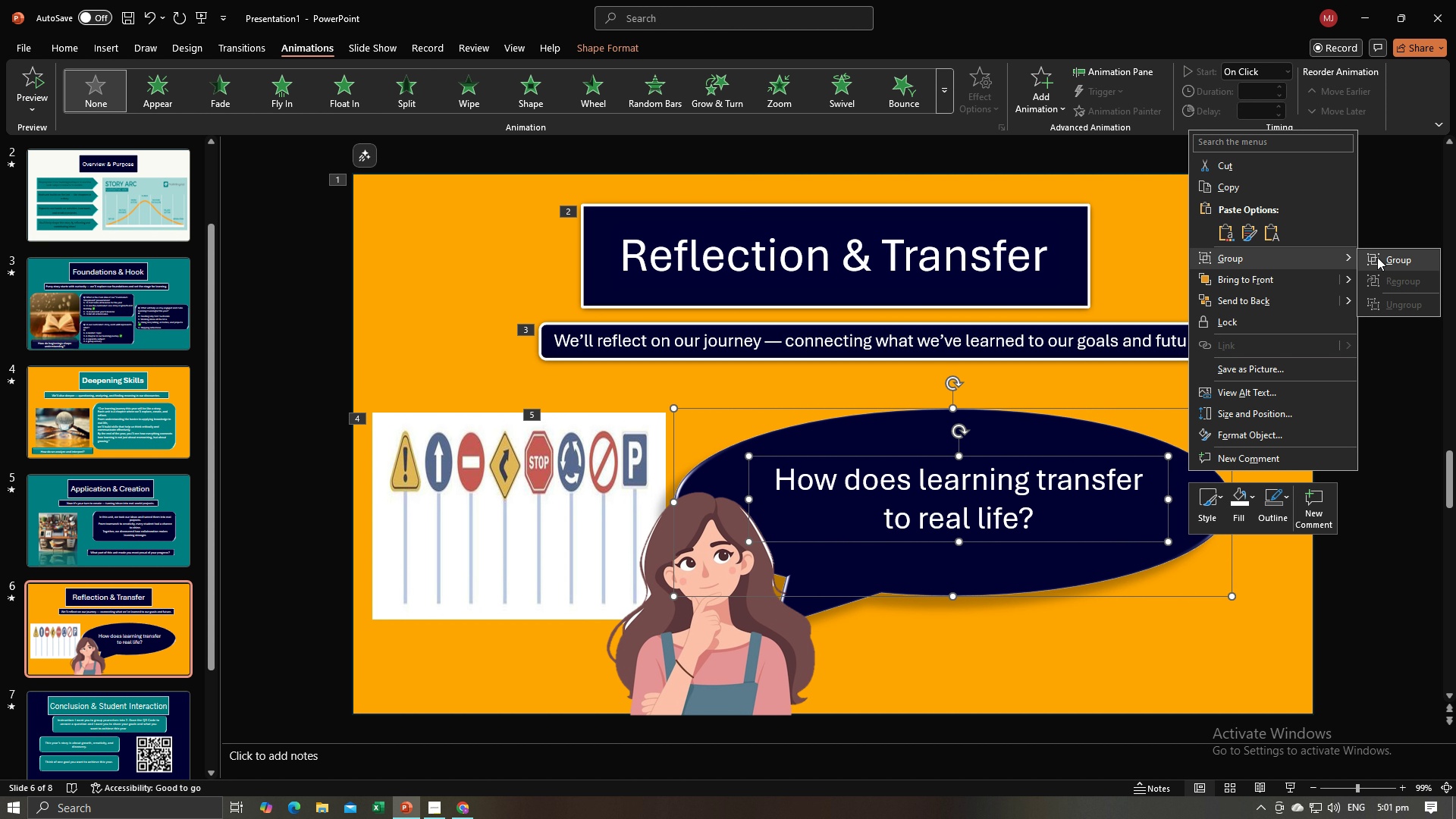 
left_click([1377, 257])
 